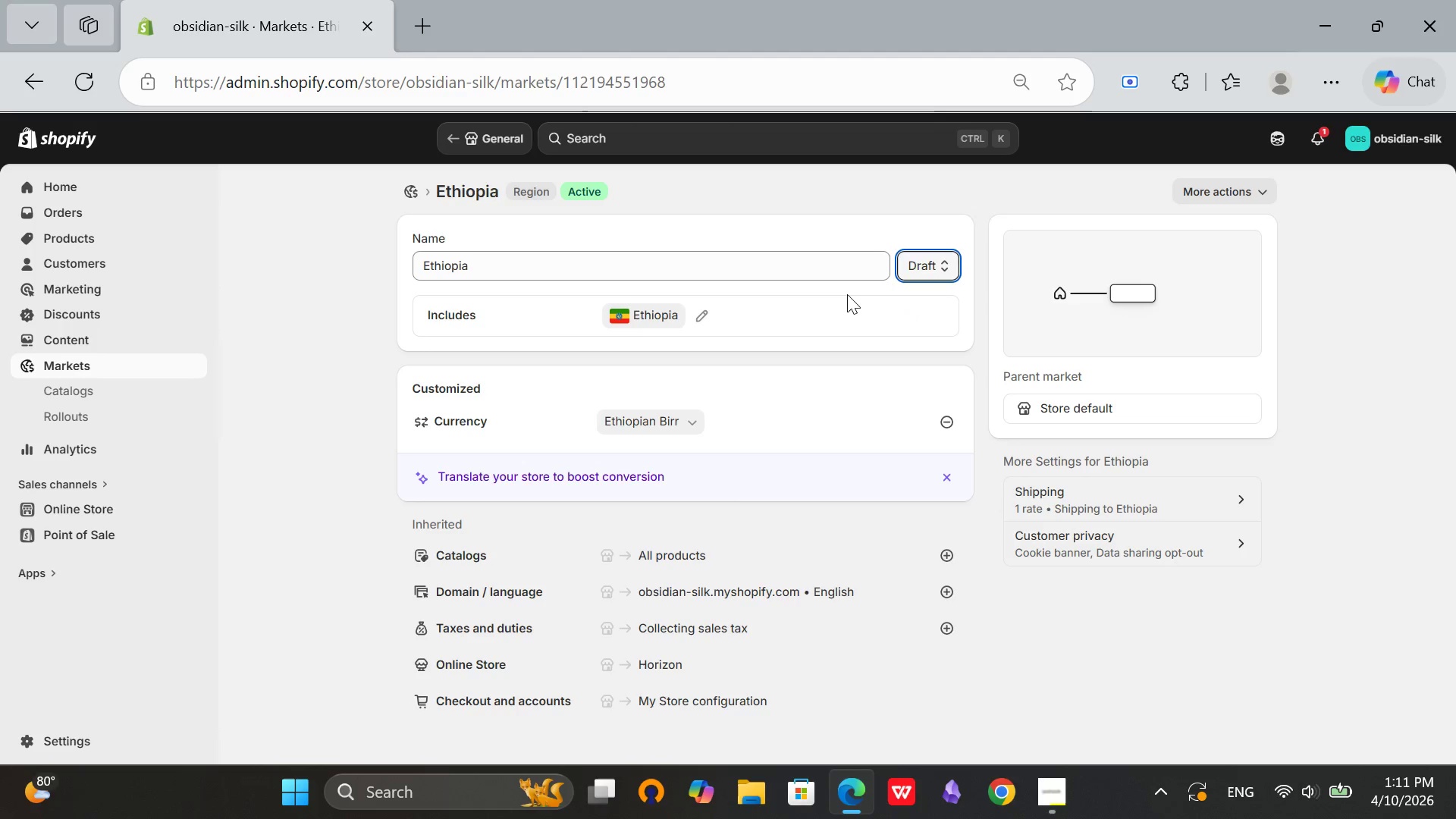 
left_click([905, 302])
 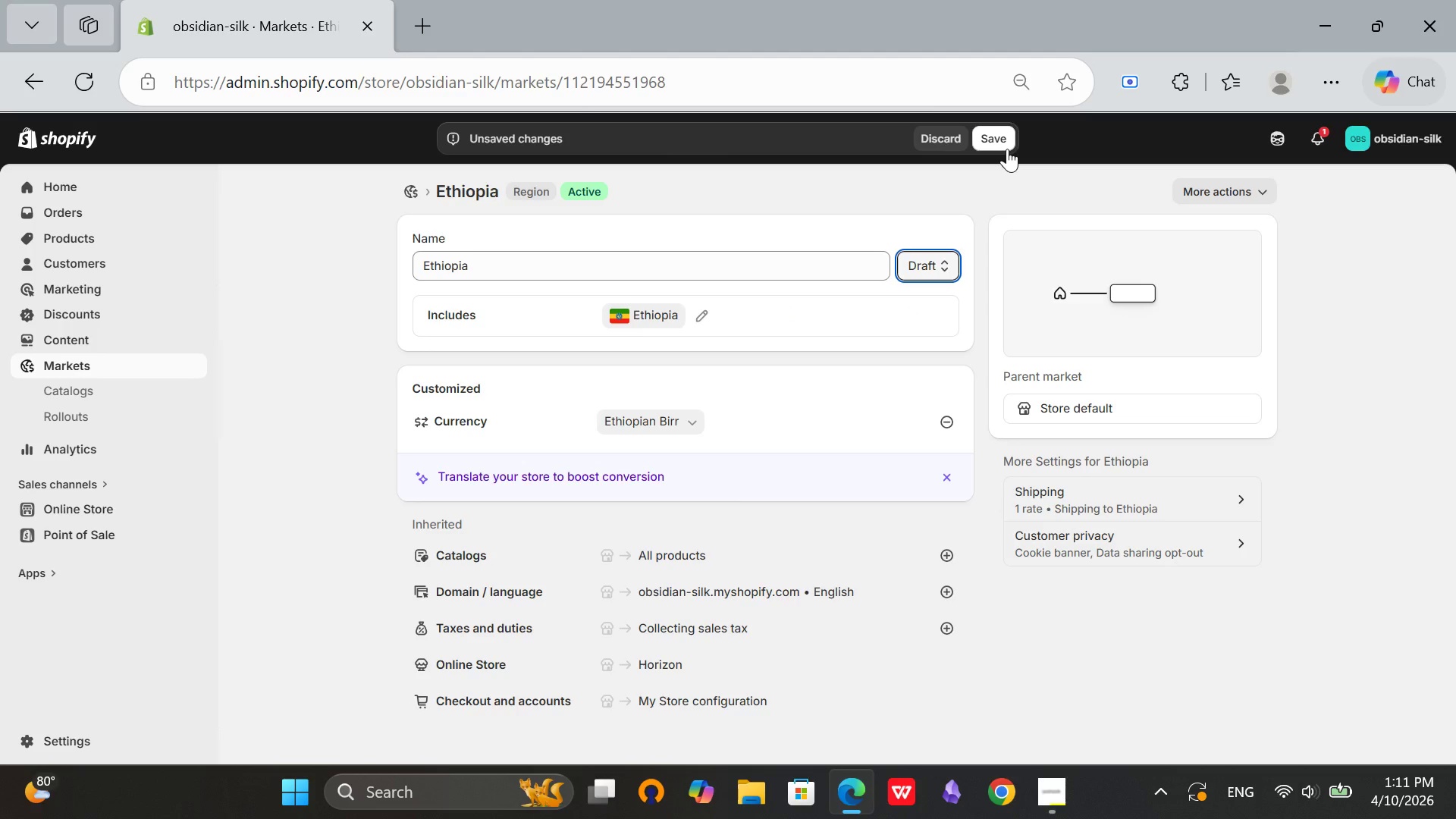 
left_click([1007, 146])
 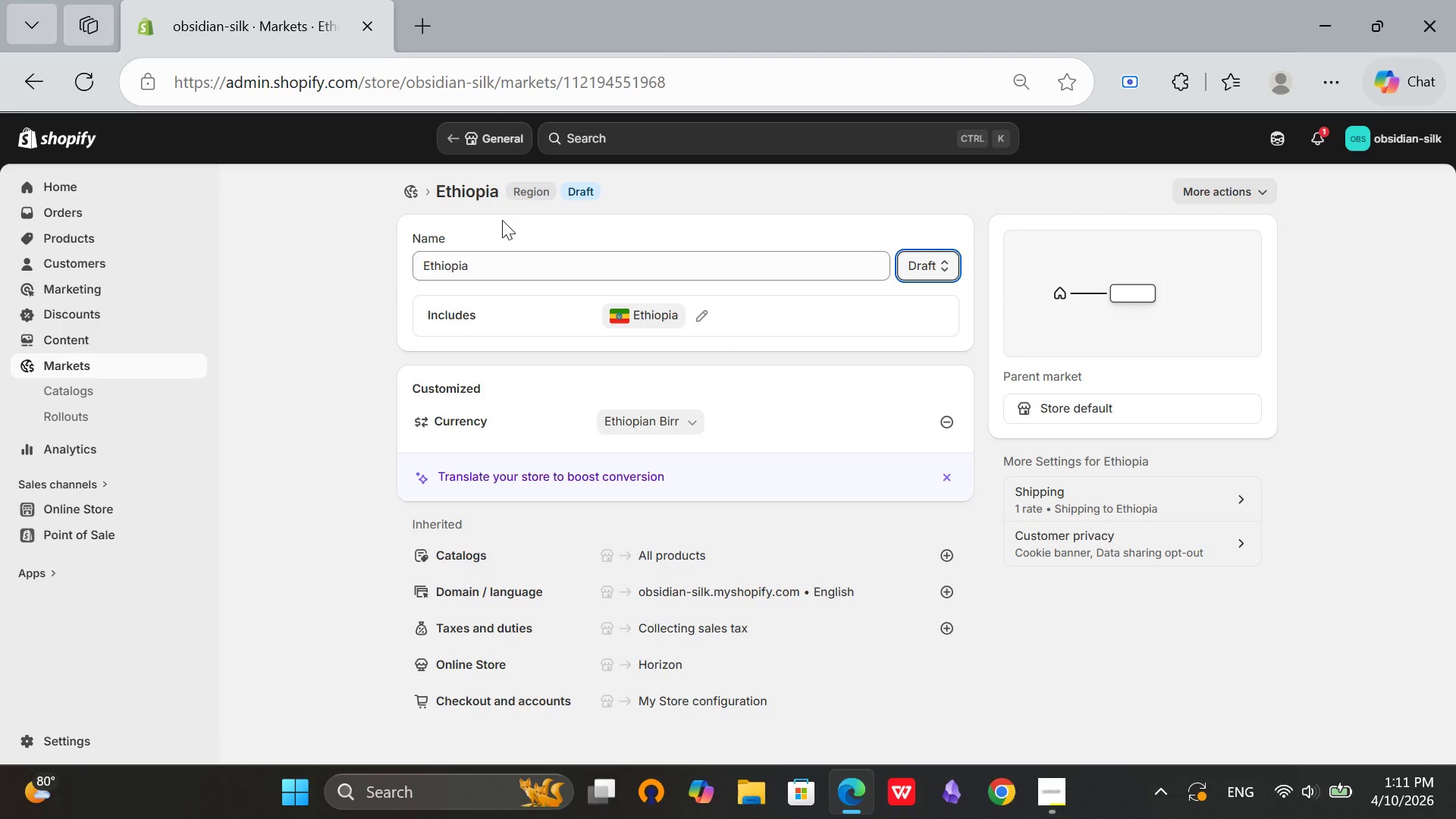 
wait(7.59)
 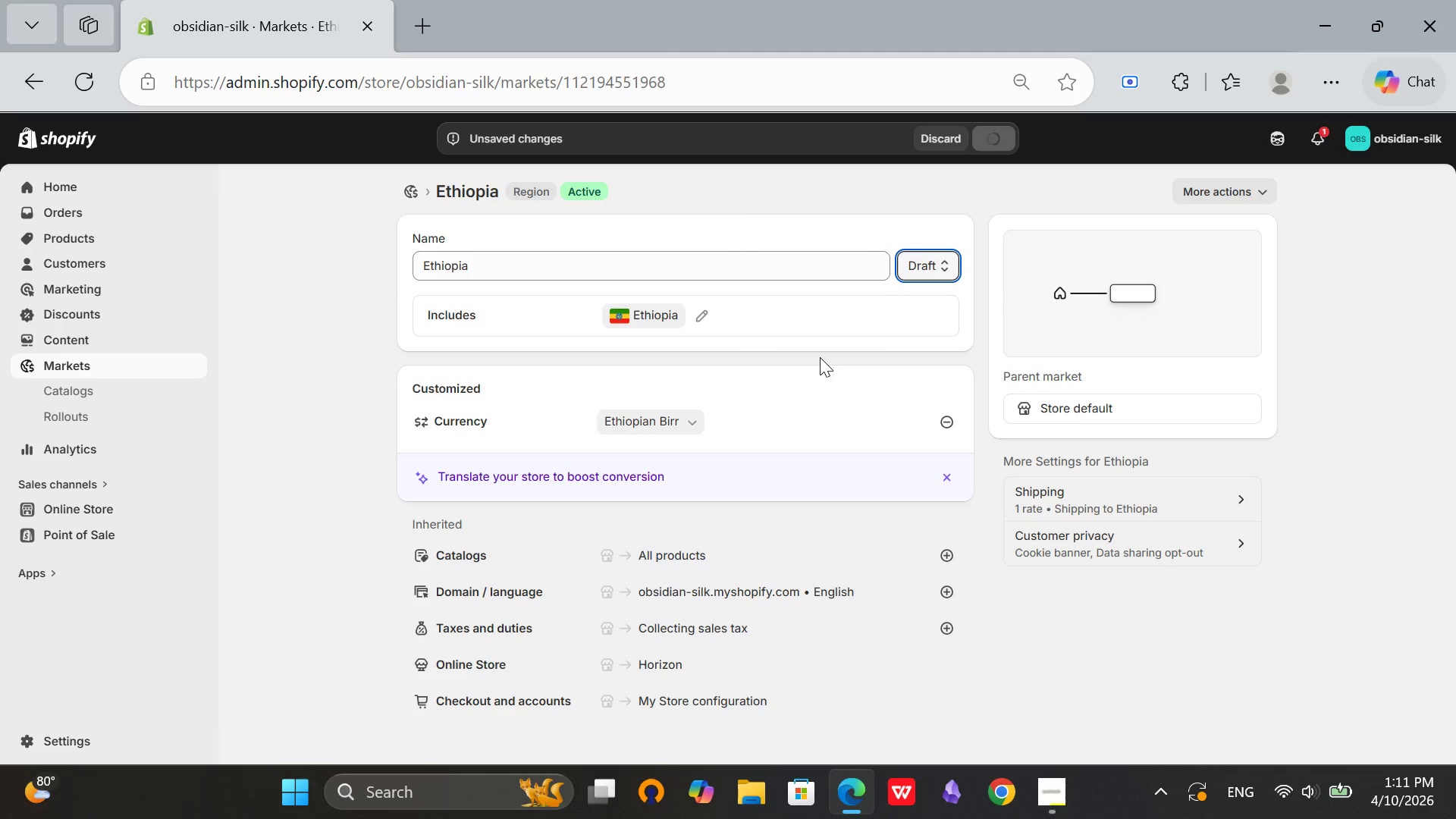 
left_click([410, 191])
 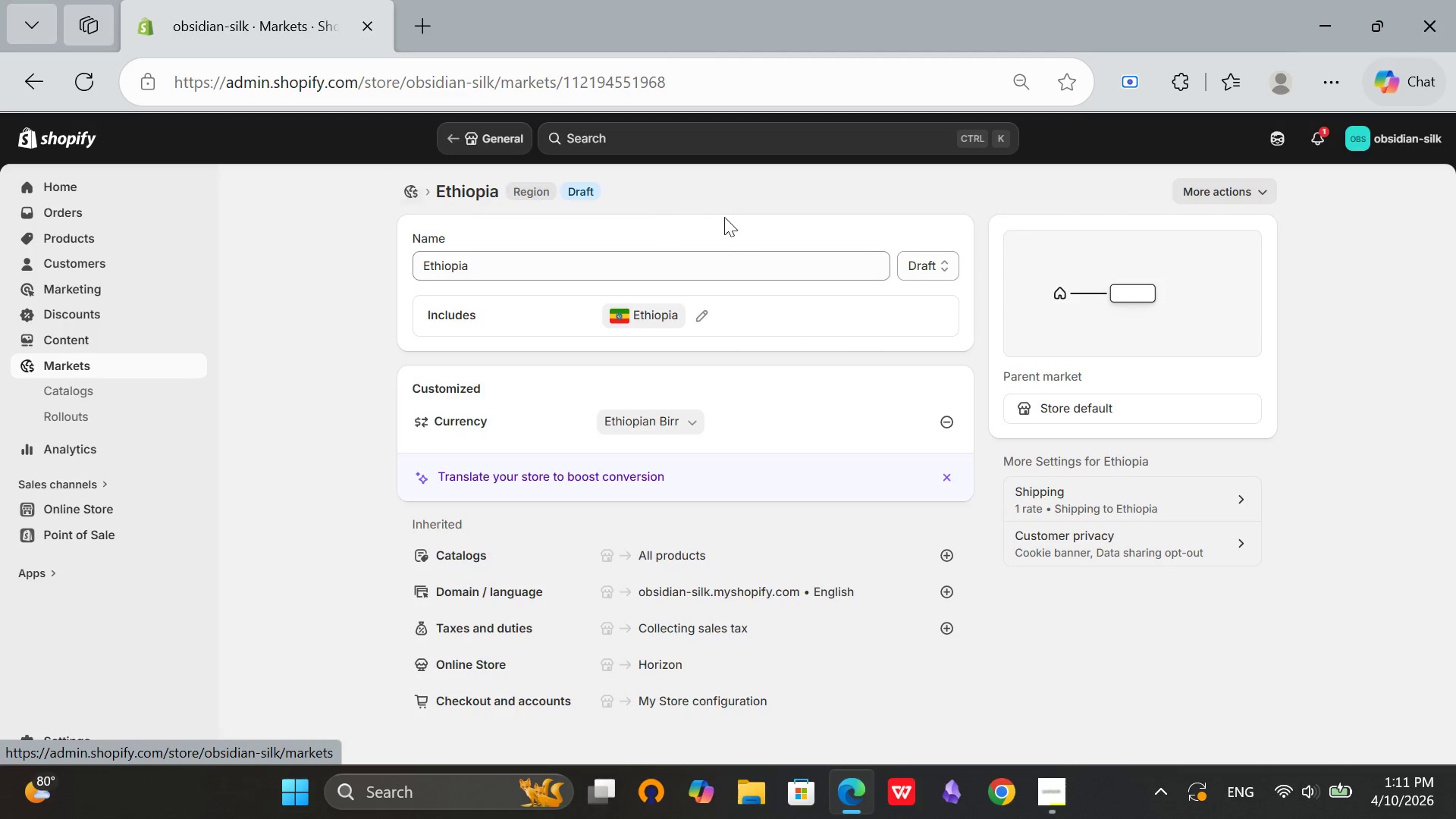 
mouse_move([739, 235])
 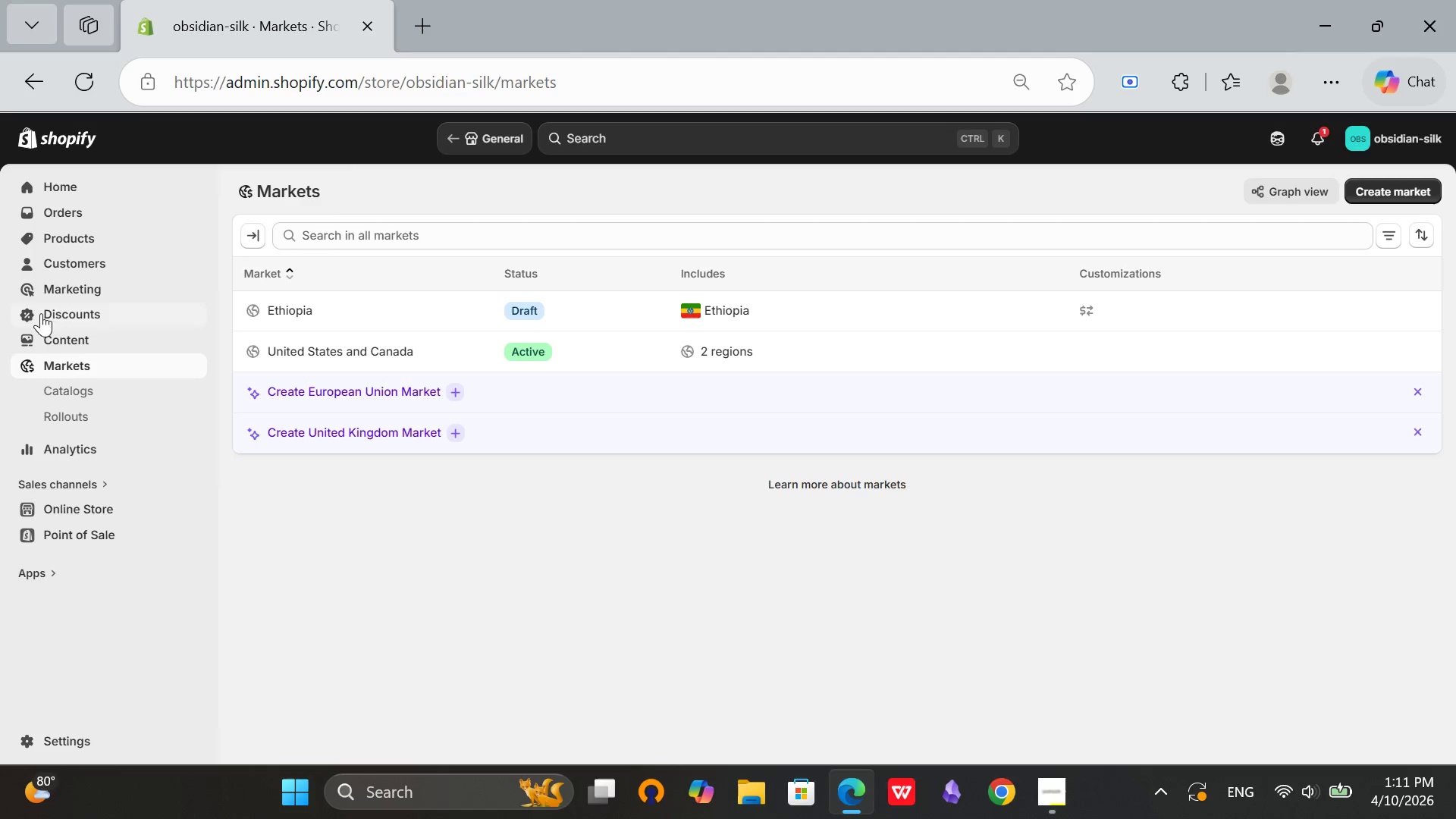 
wait(5.46)
 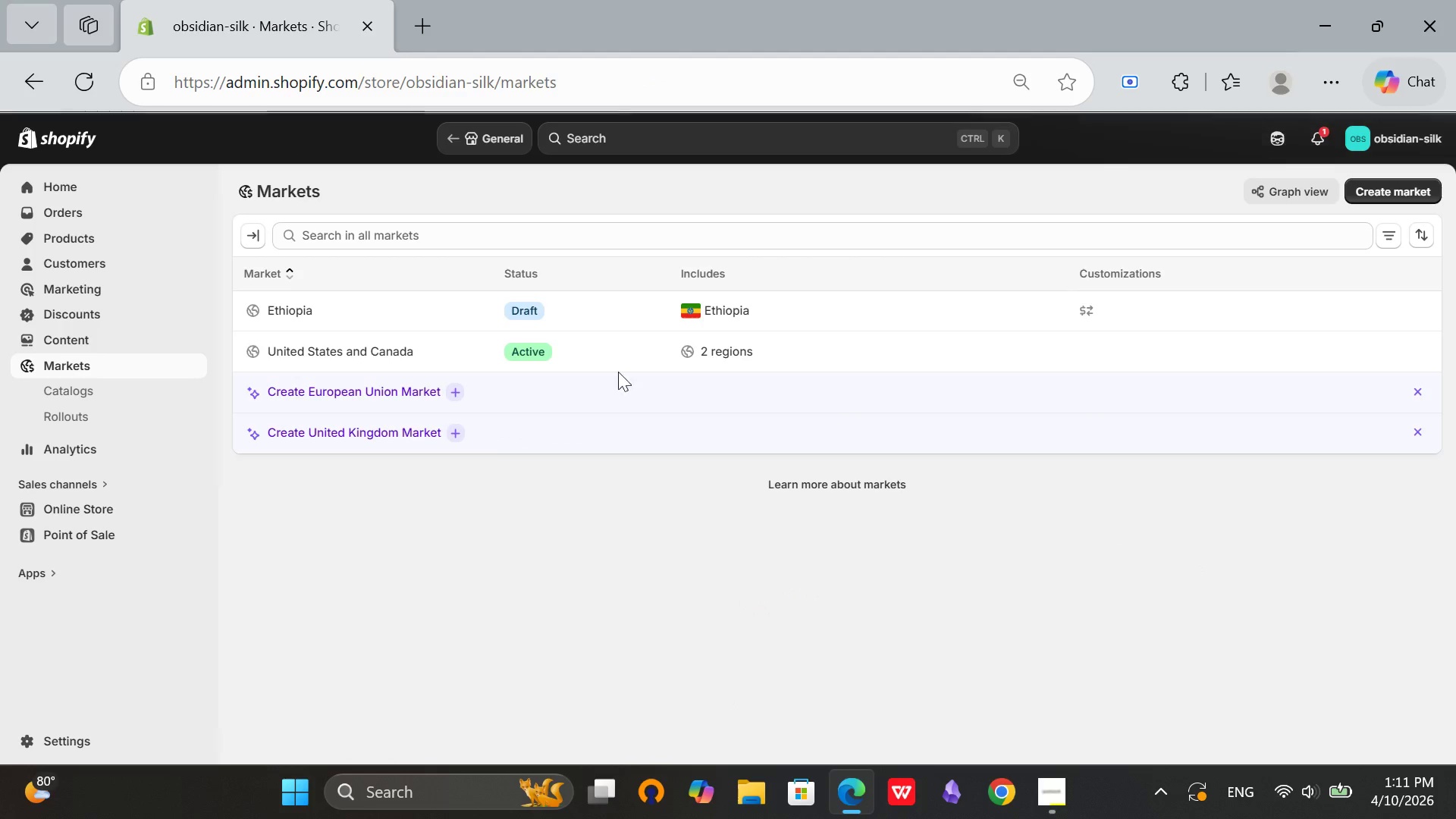 
left_click([89, 237])
 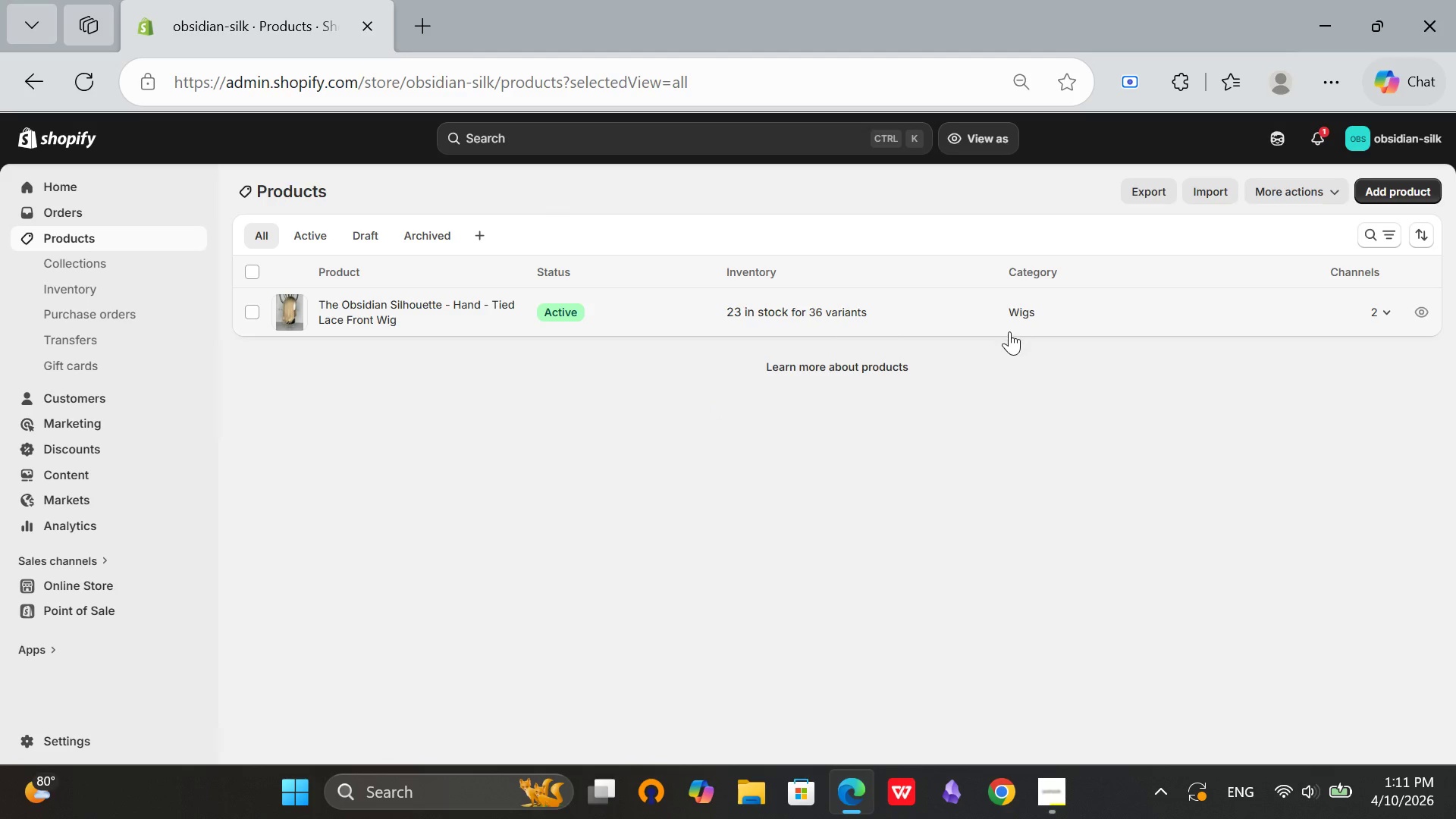 
left_click([409, 318])
 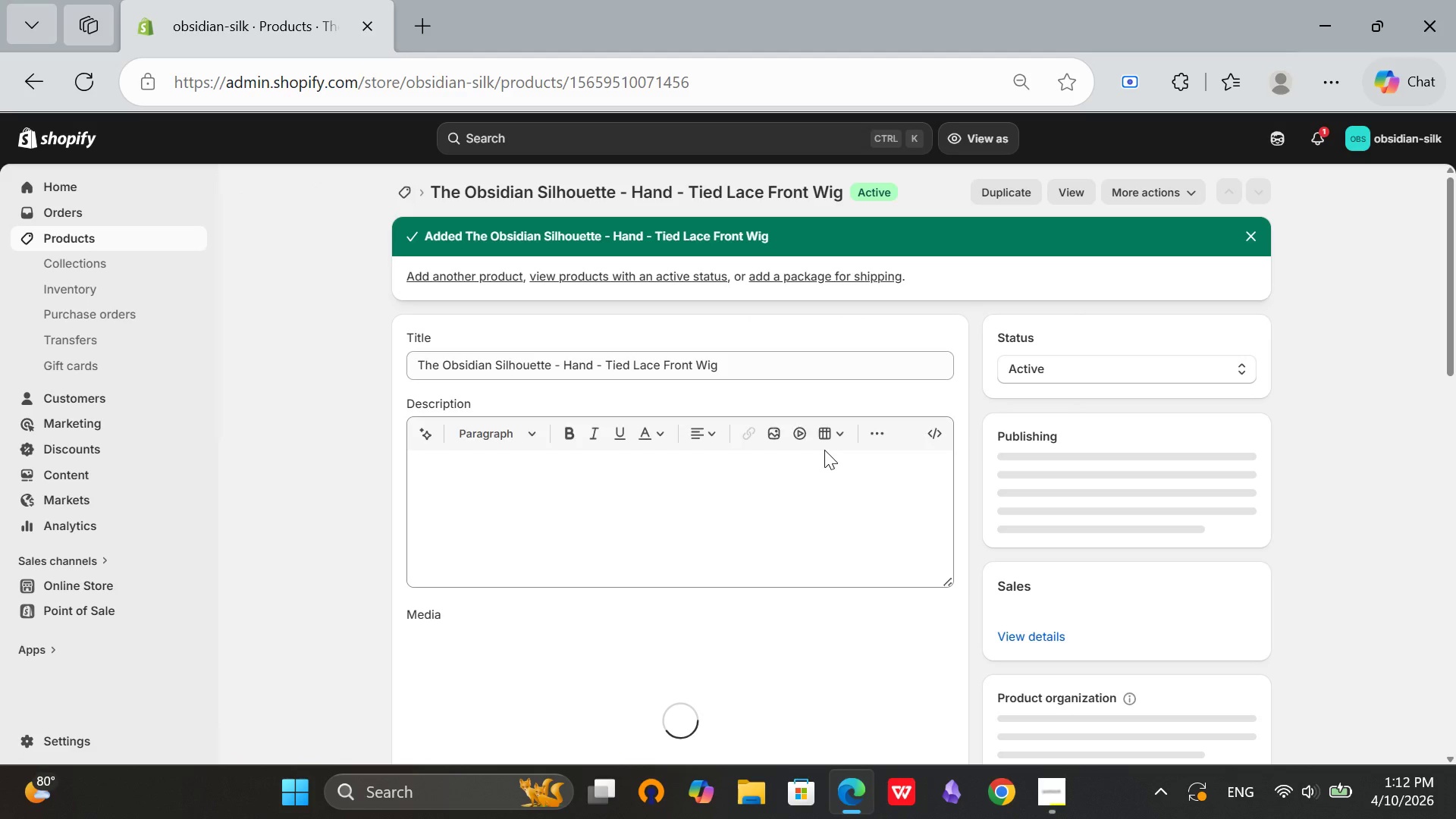 
scroll: coordinate [949, 488], scroll_direction: down, amount: 9.0
 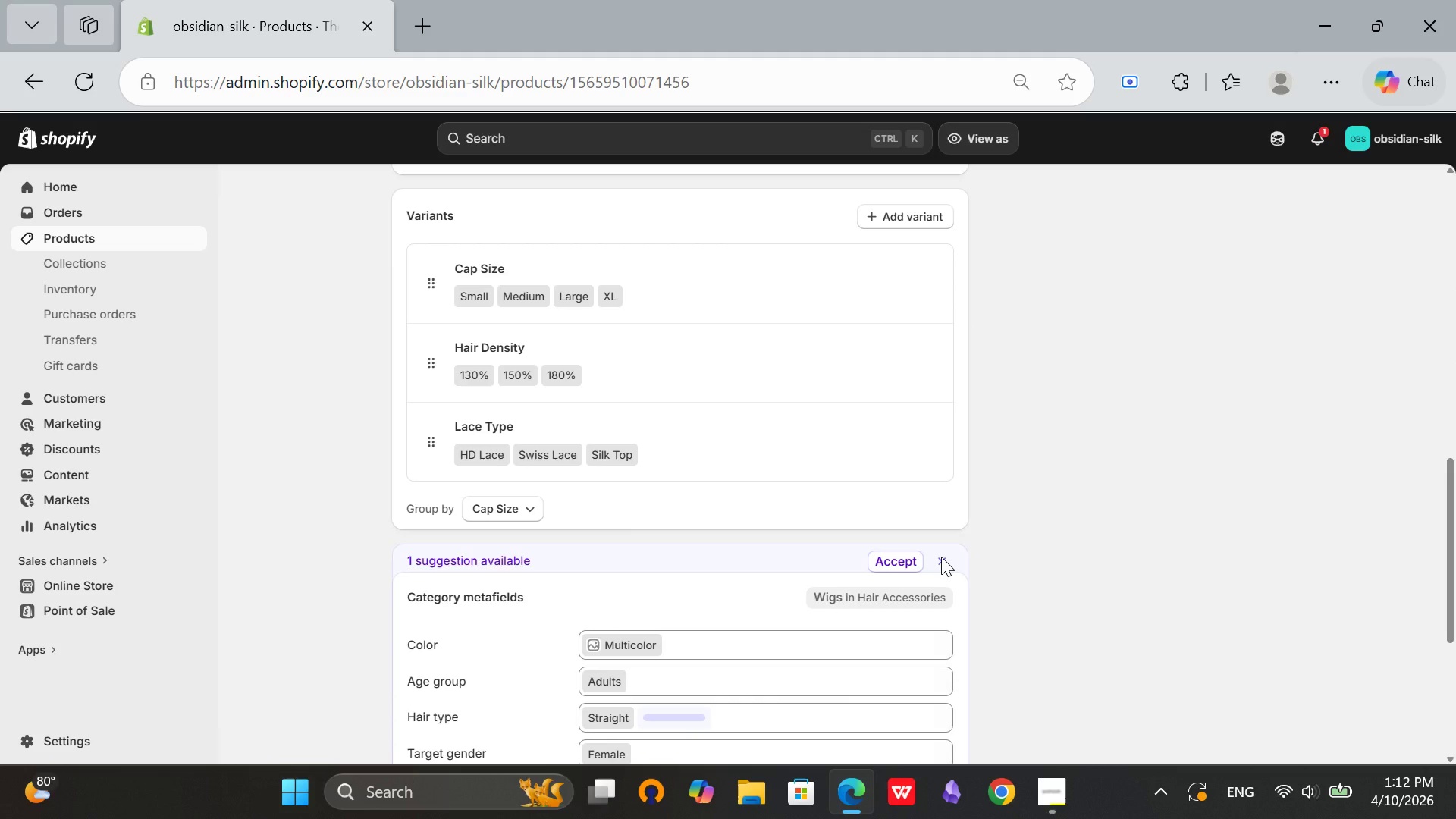 
left_click([941, 557])
 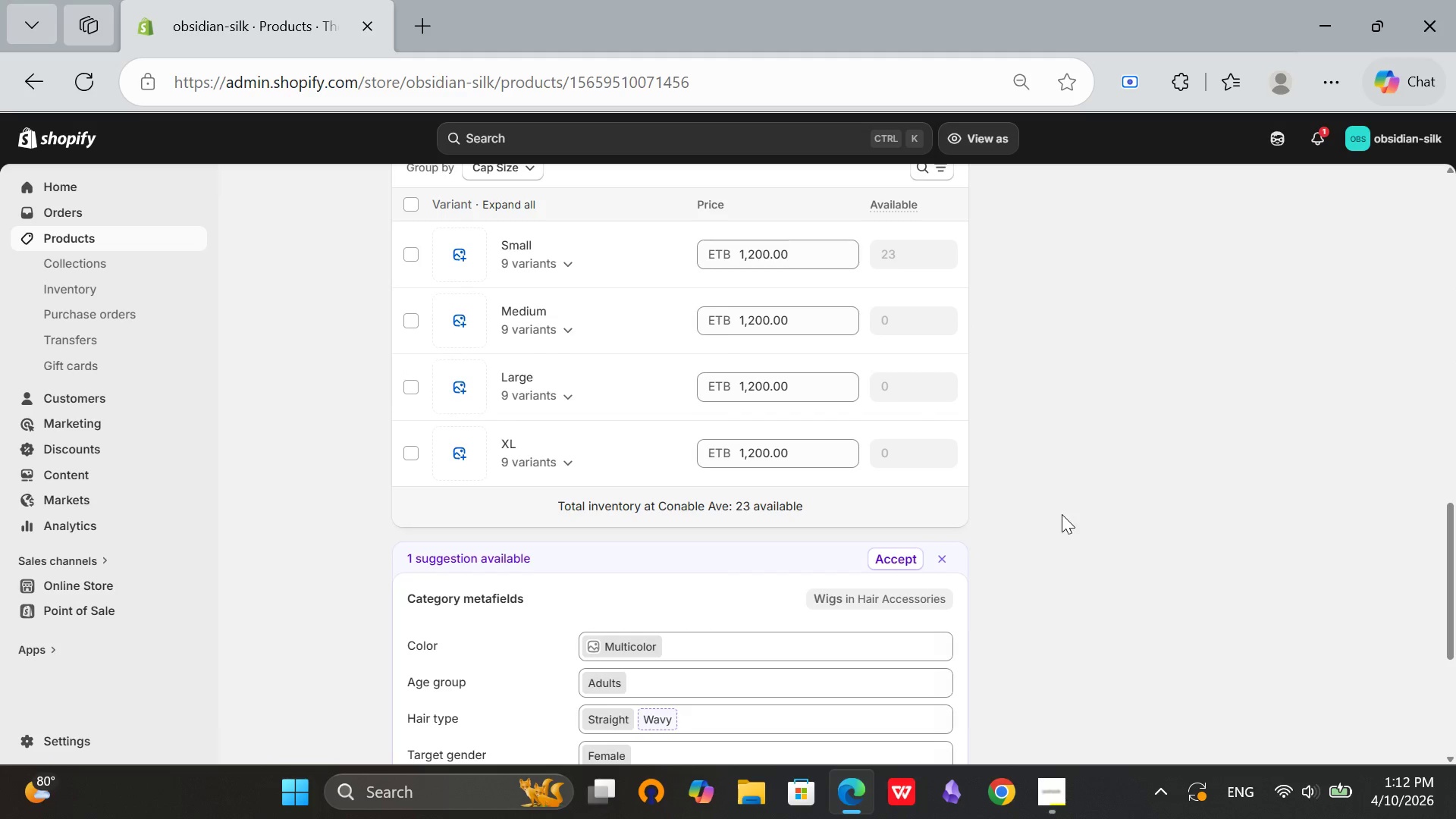 
scroll: coordinate [1086, 504], scroll_direction: down, amount: 2.0
 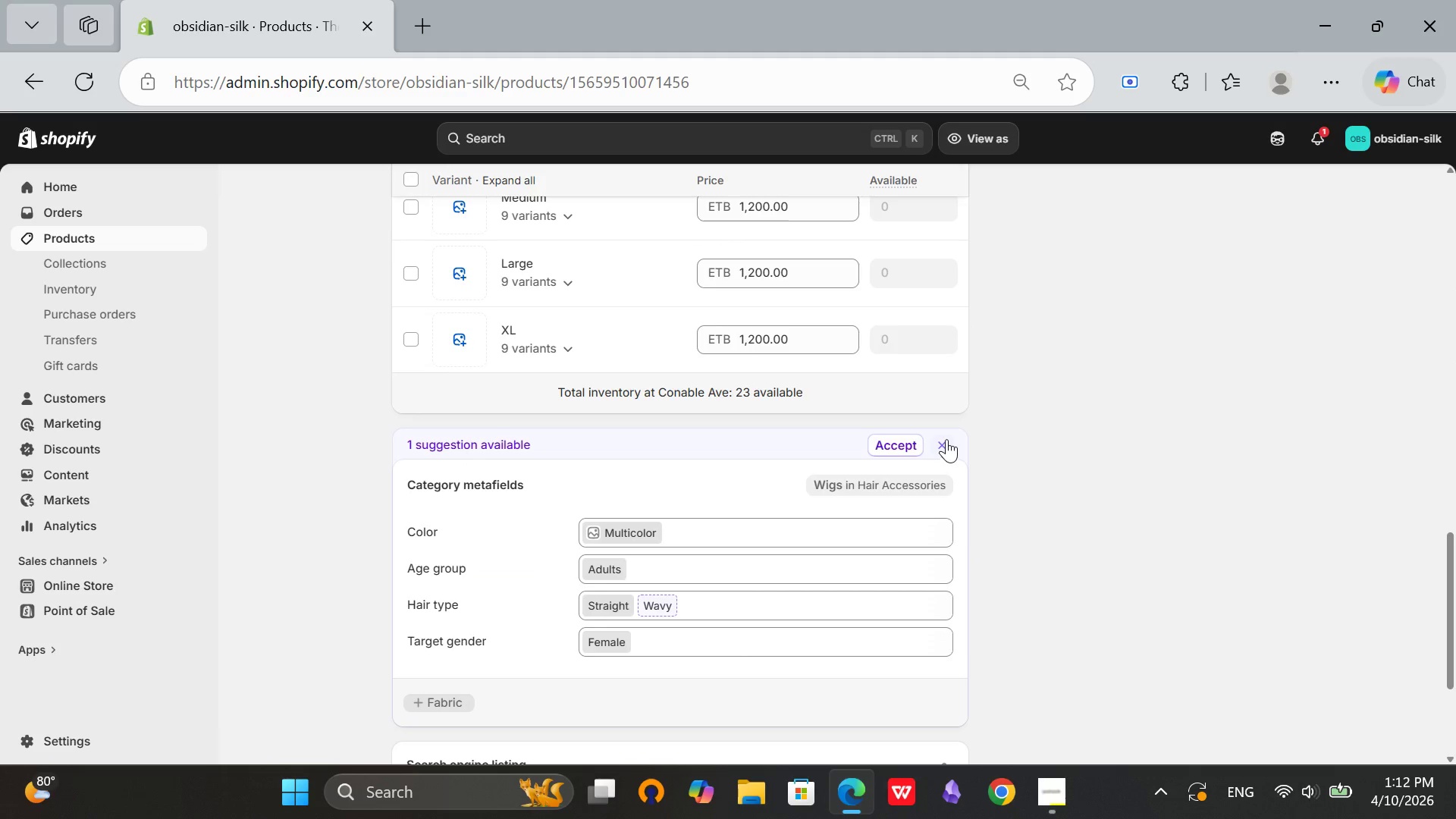 
left_click([946, 441])
 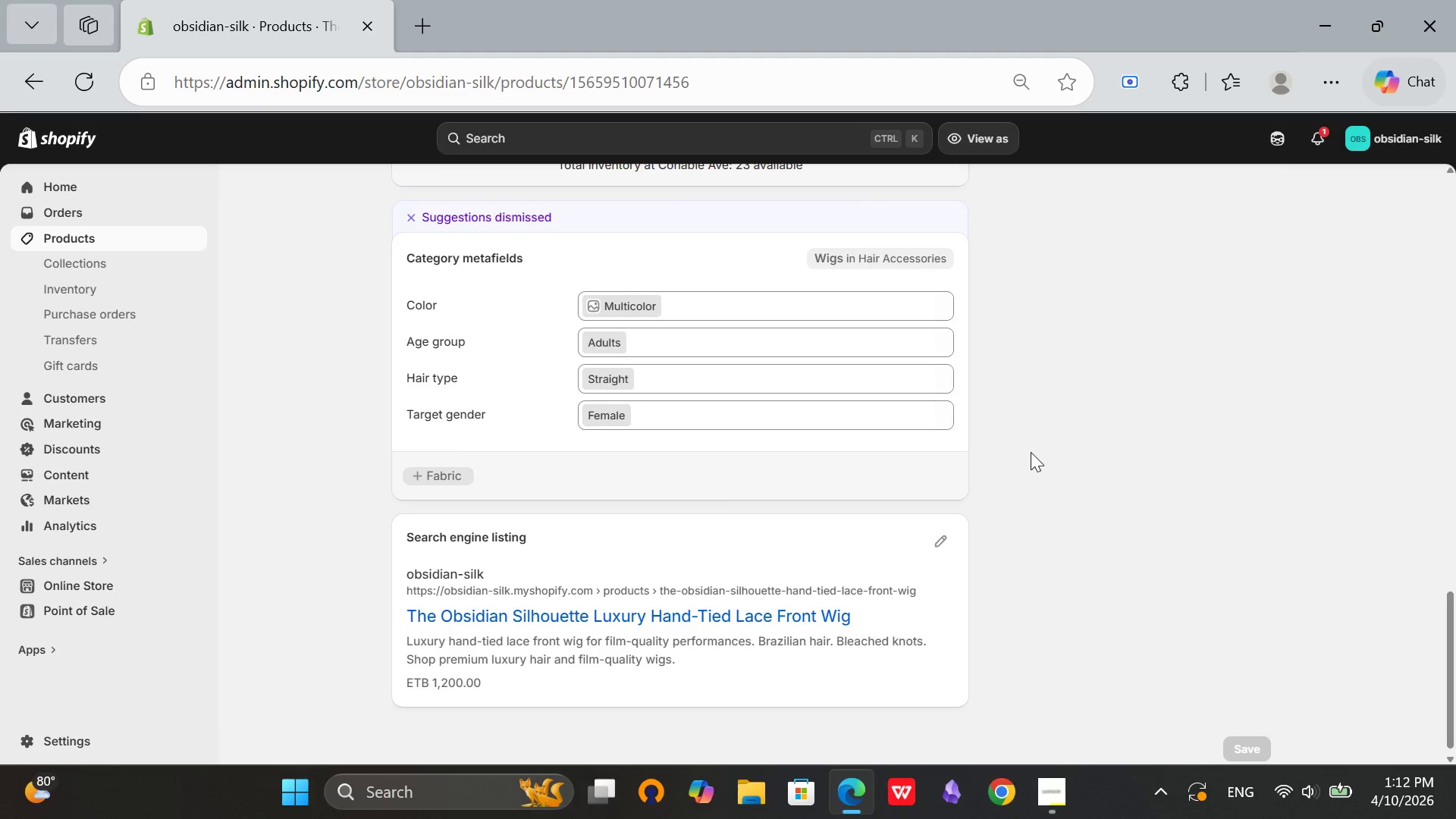 
scroll: coordinate [1031, 452], scroll_direction: down, amount: 4.0
 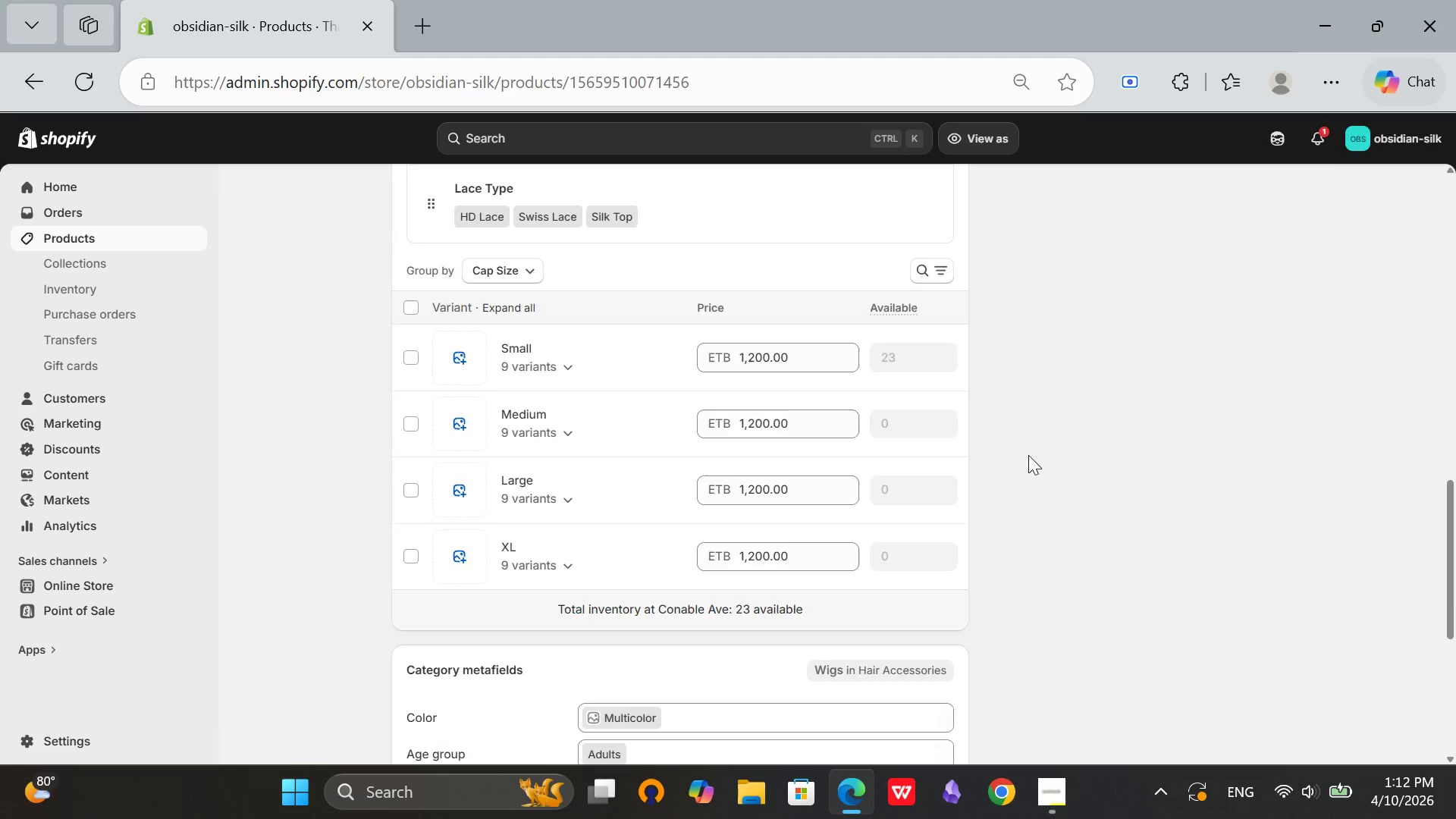 
scroll: coordinate [985, 514], scroll_direction: up, amount: 11.0
 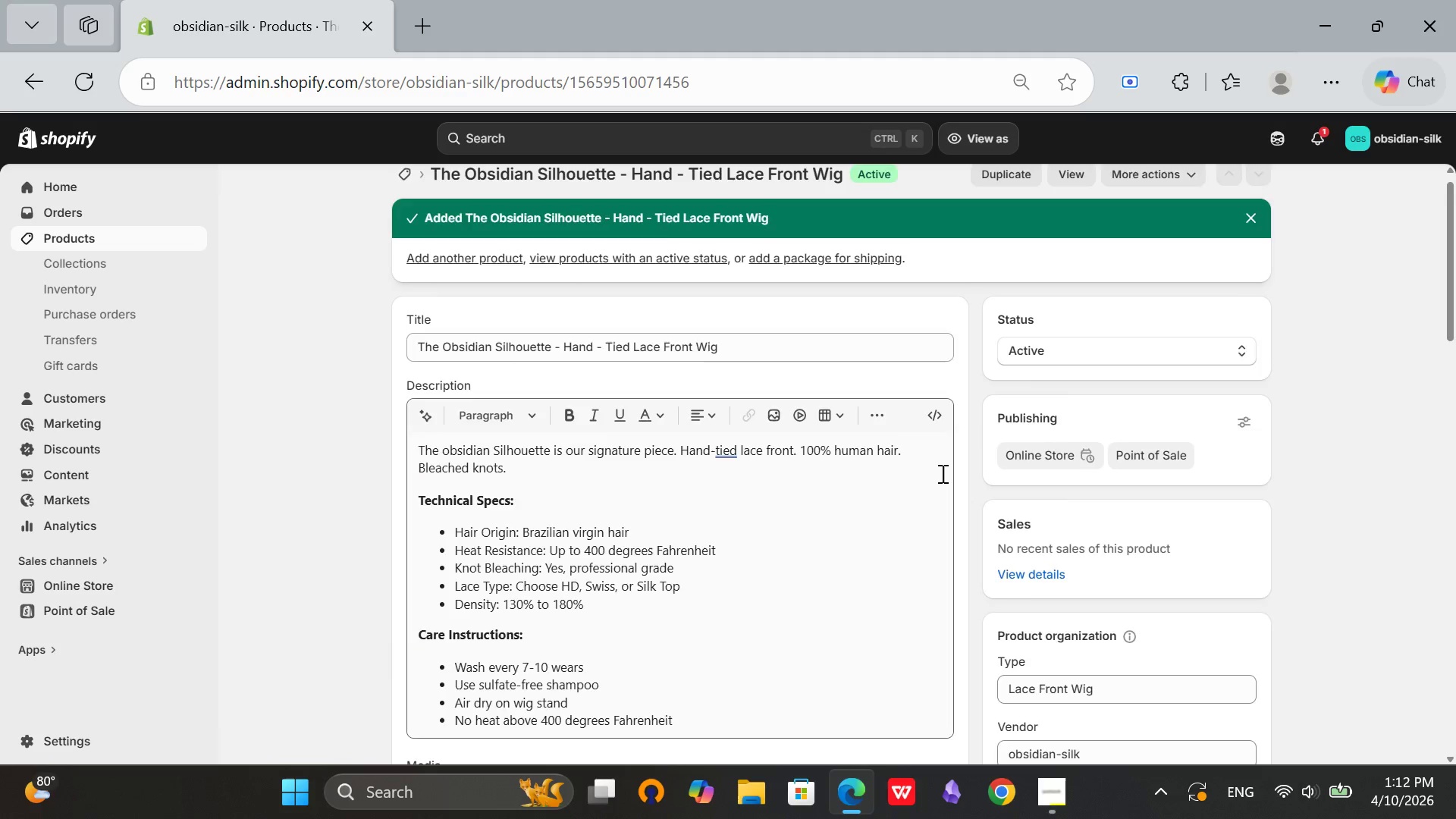 
scroll: coordinate [942, 473], scroll_direction: down, amount: 10.0
 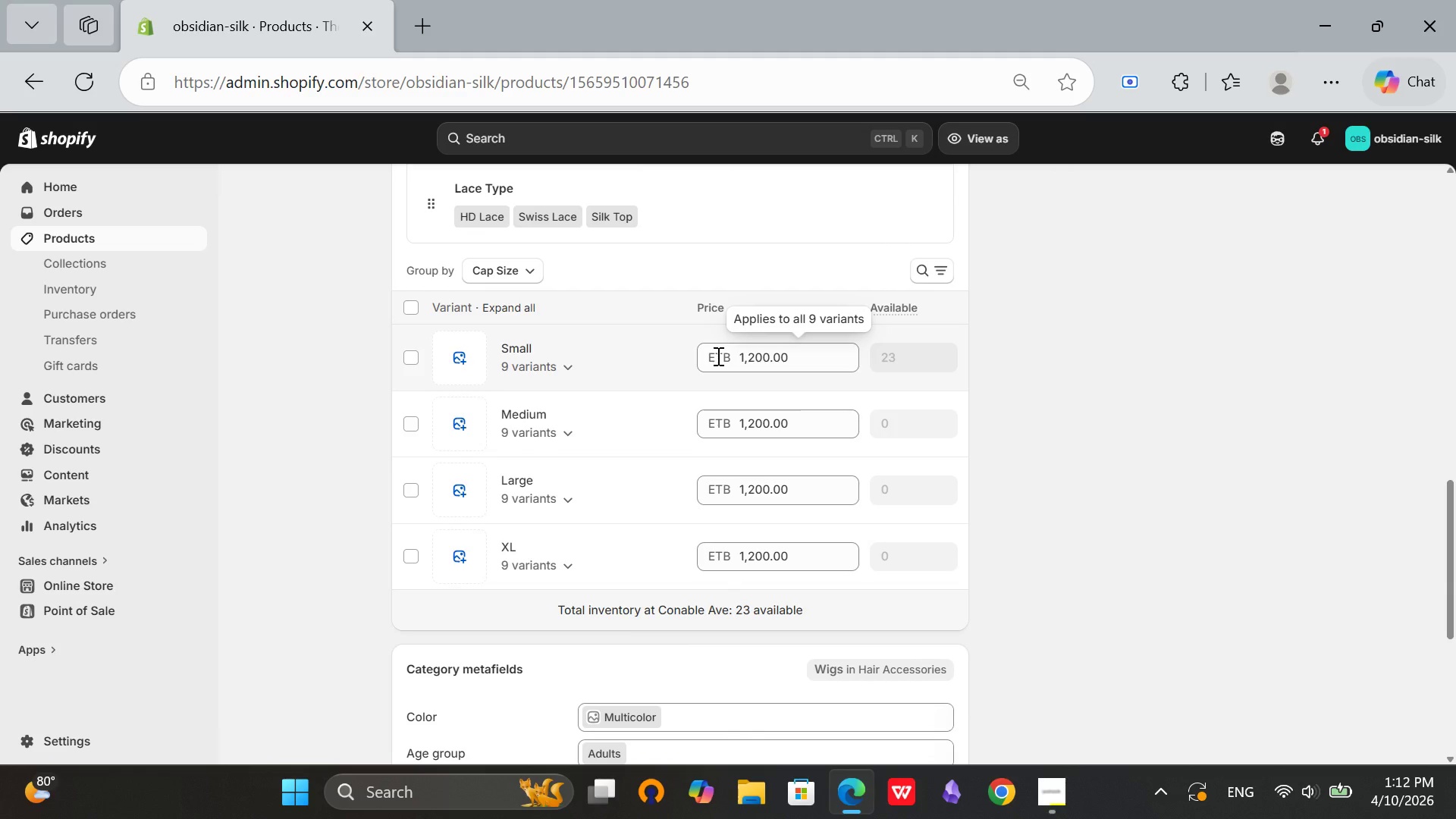 
left_click([717, 356])
 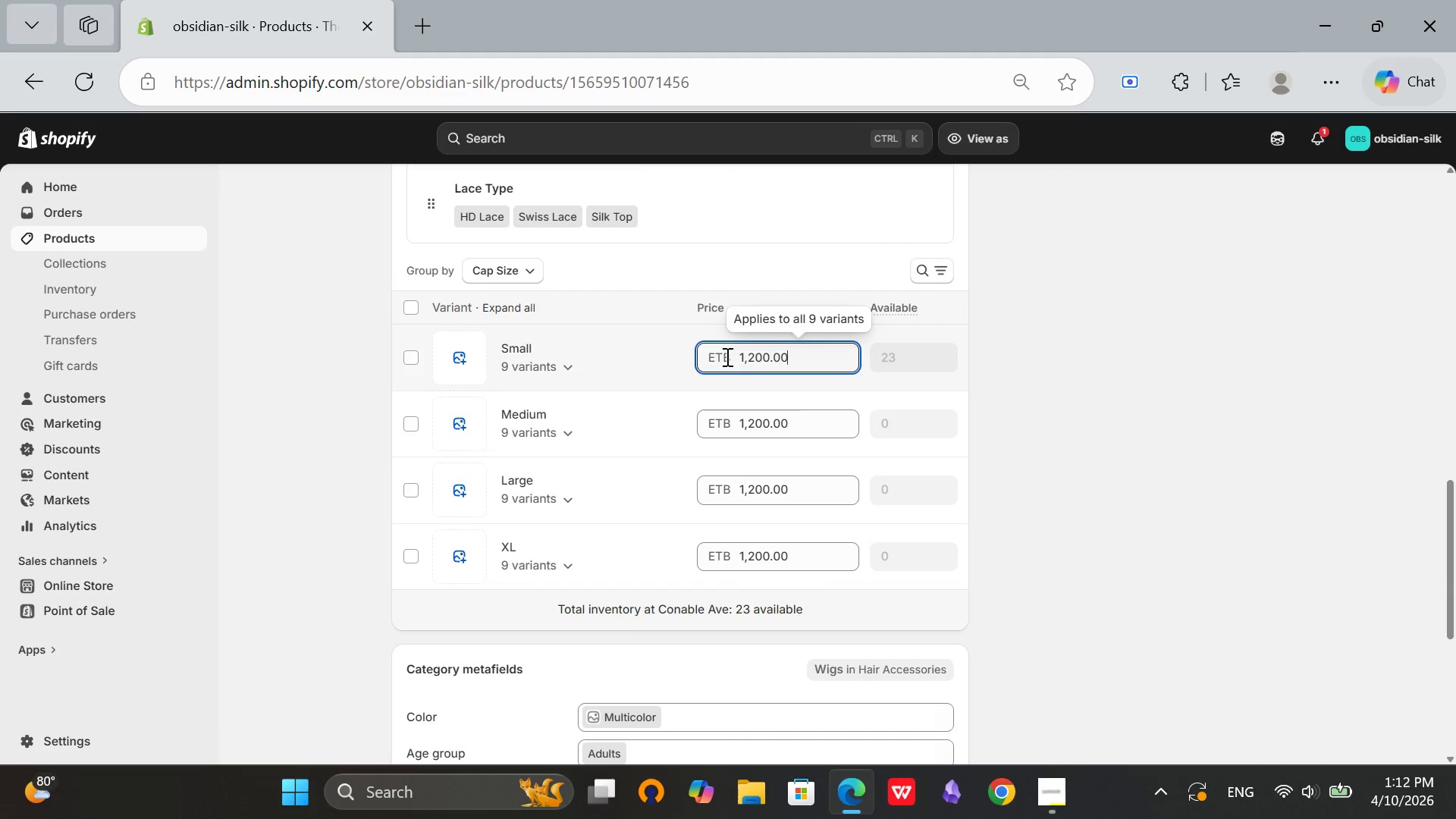 
left_click([726, 356])
 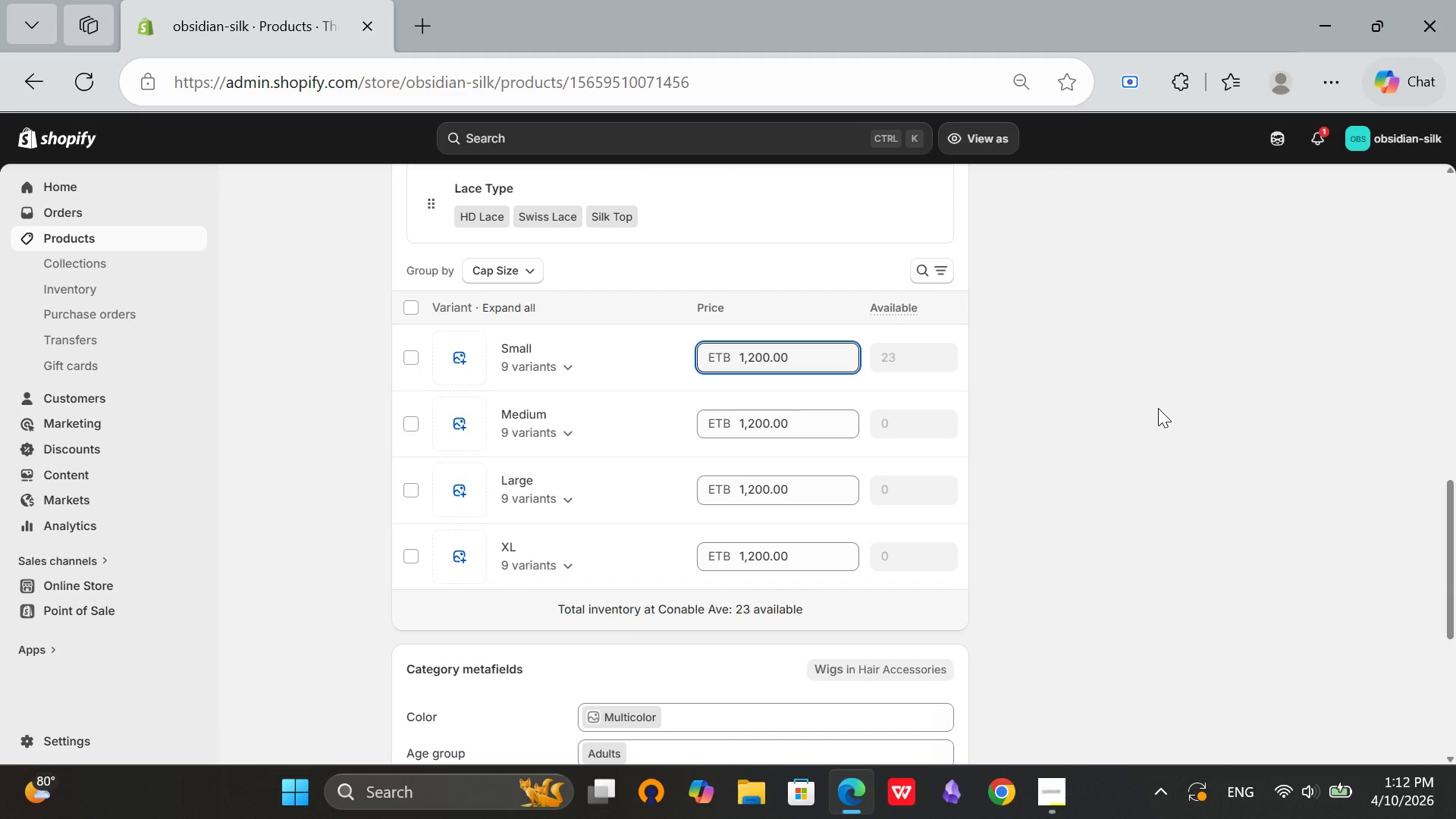 
scroll: coordinate [971, 376], scroll_direction: up, amount: 12.0
 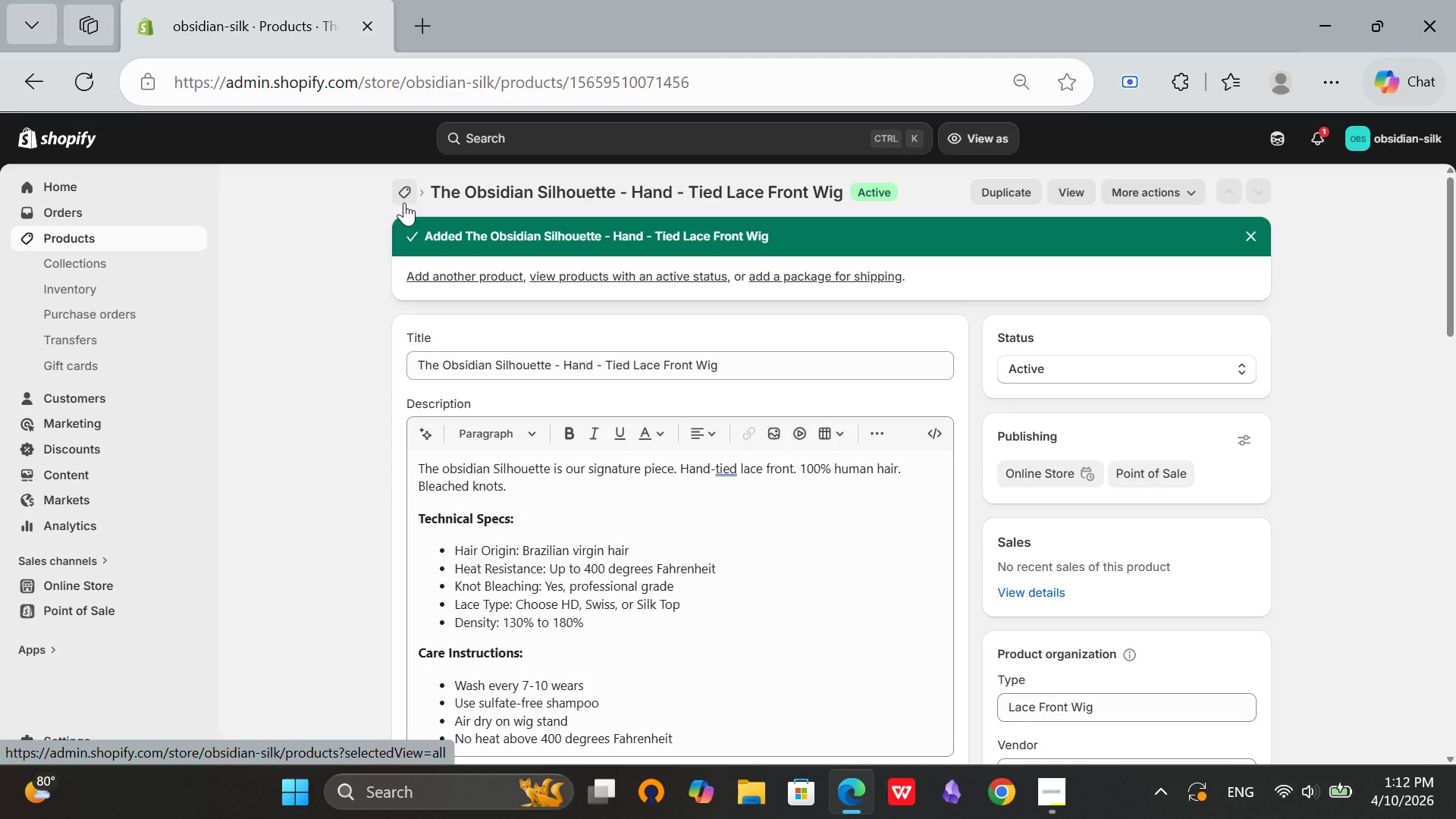 
left_click([404, 202])
 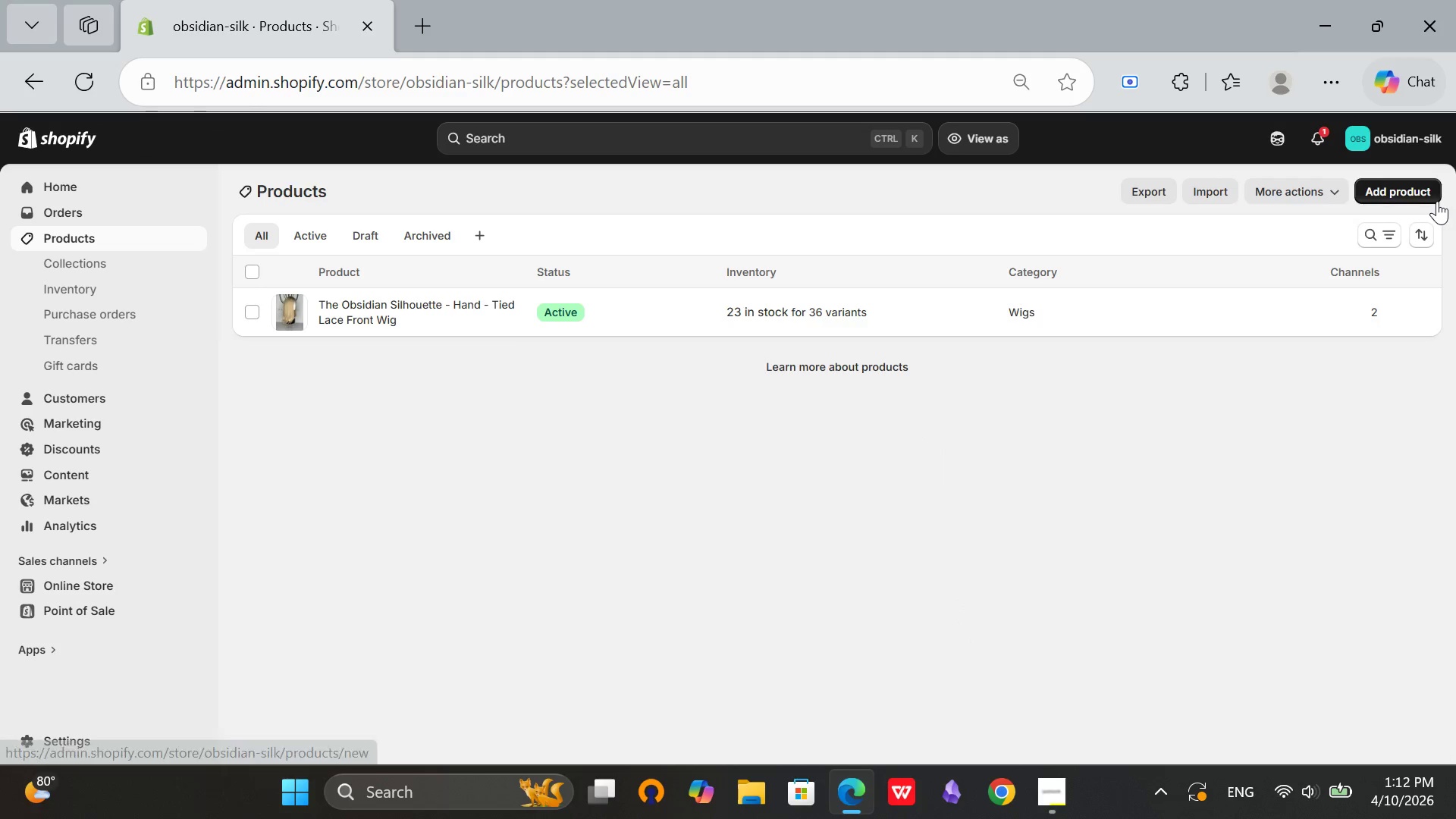 
left_click([1425, 186])
 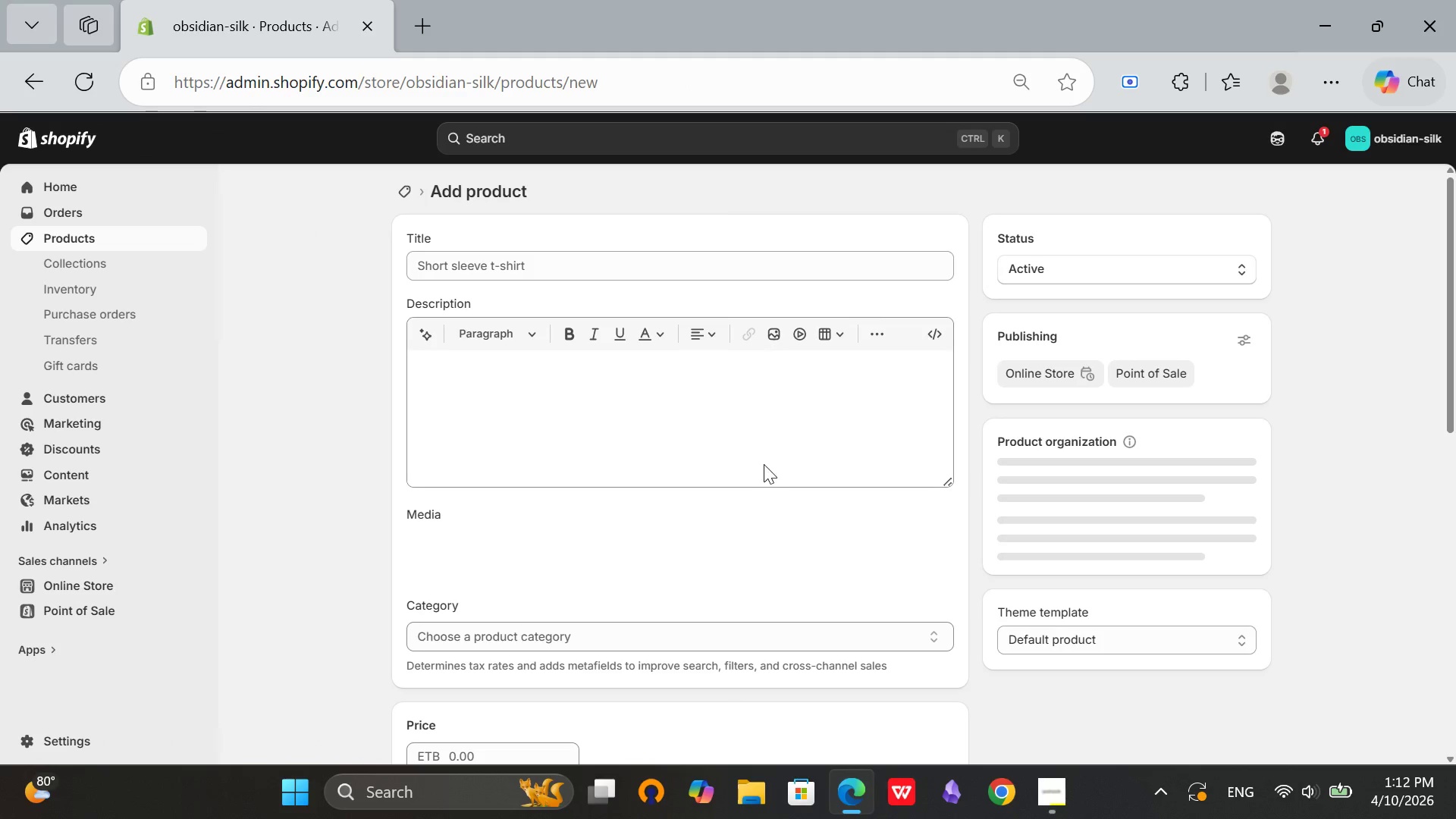 
scroll: coordinate [764, 463], scroll_direction: down, amount: 5.0
 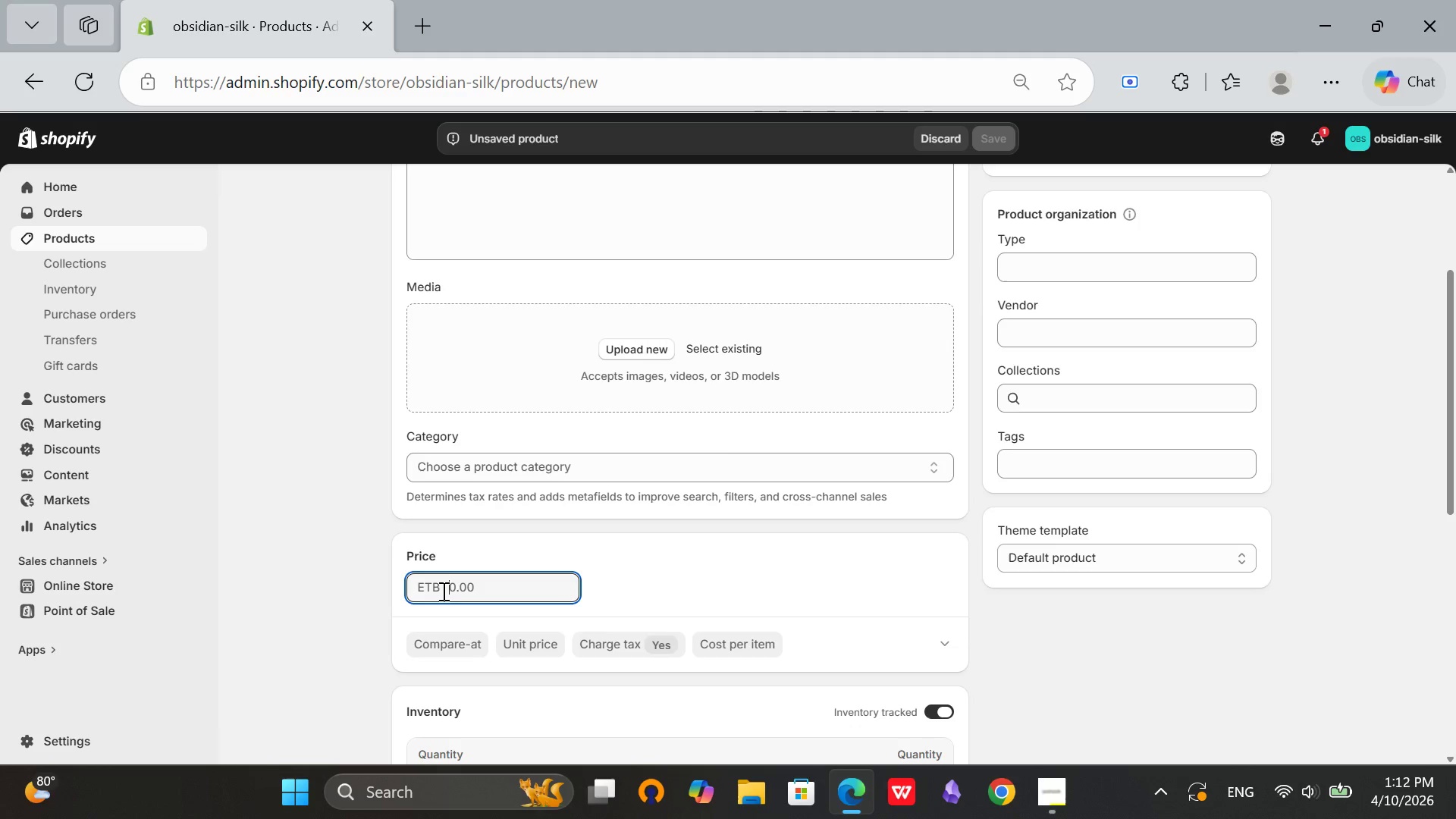 
left_click([442, 591])
 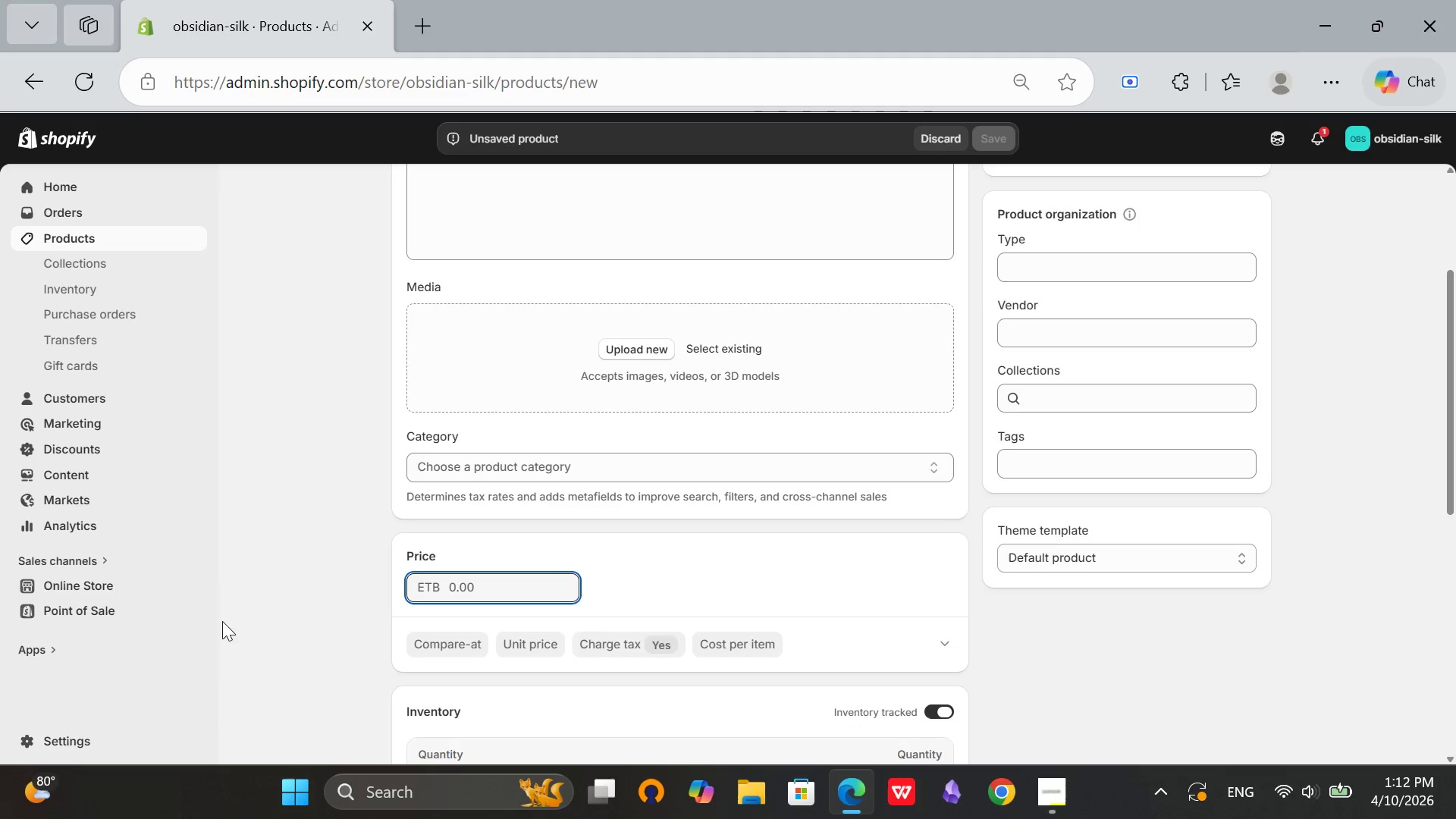 
wait(5.09)
 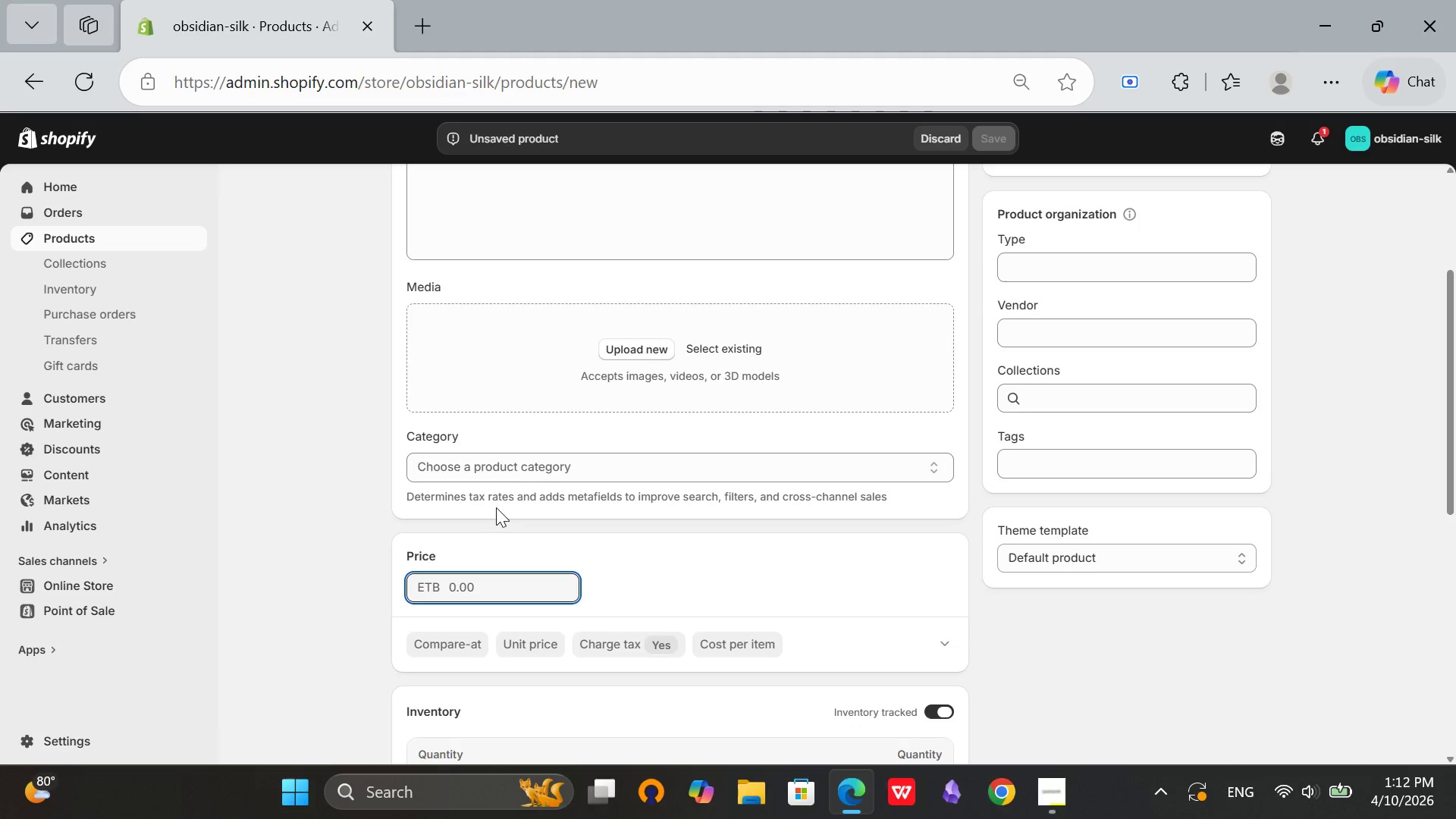 
left_click([83, 586])
 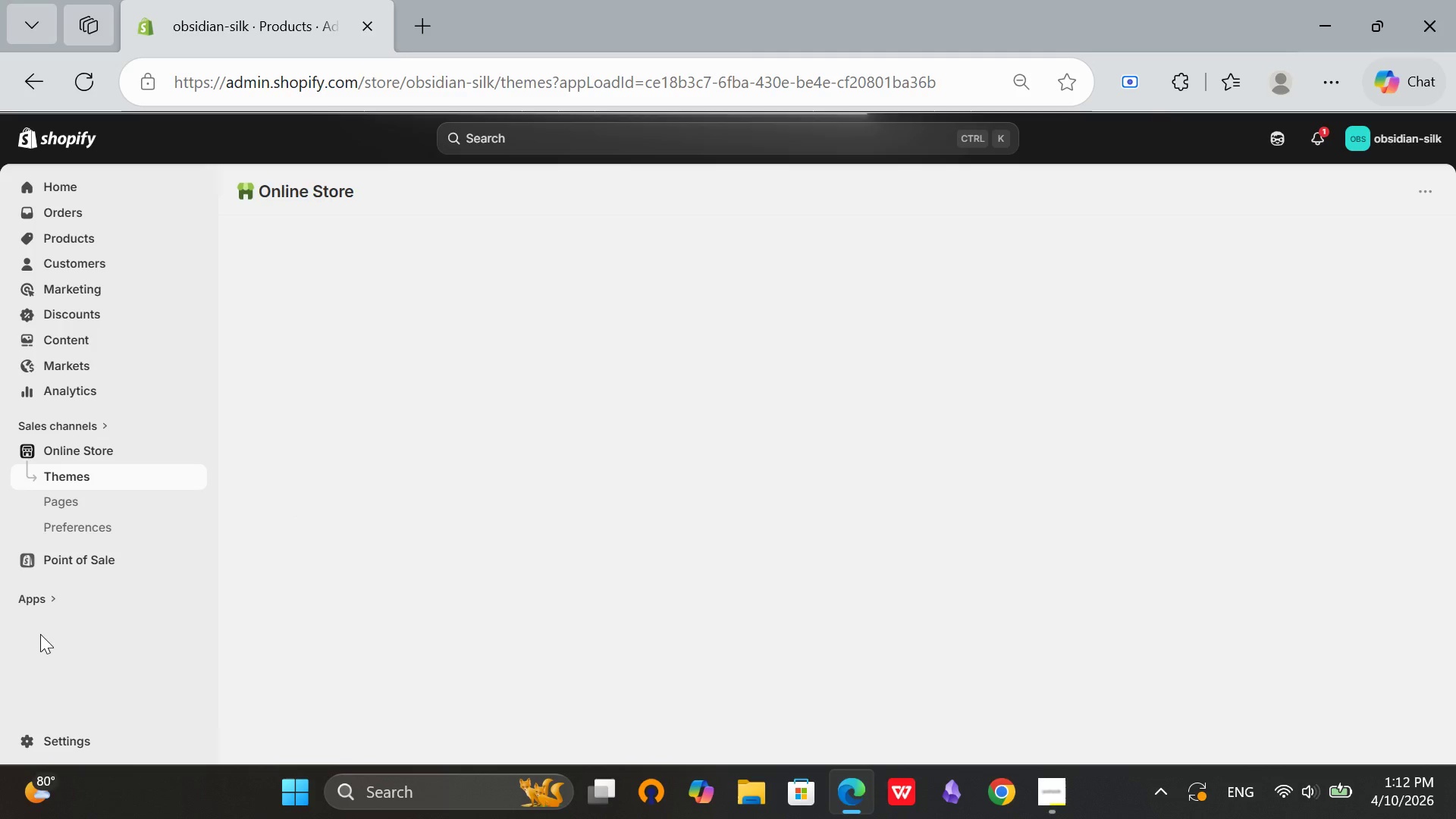 
wait(5.3)
 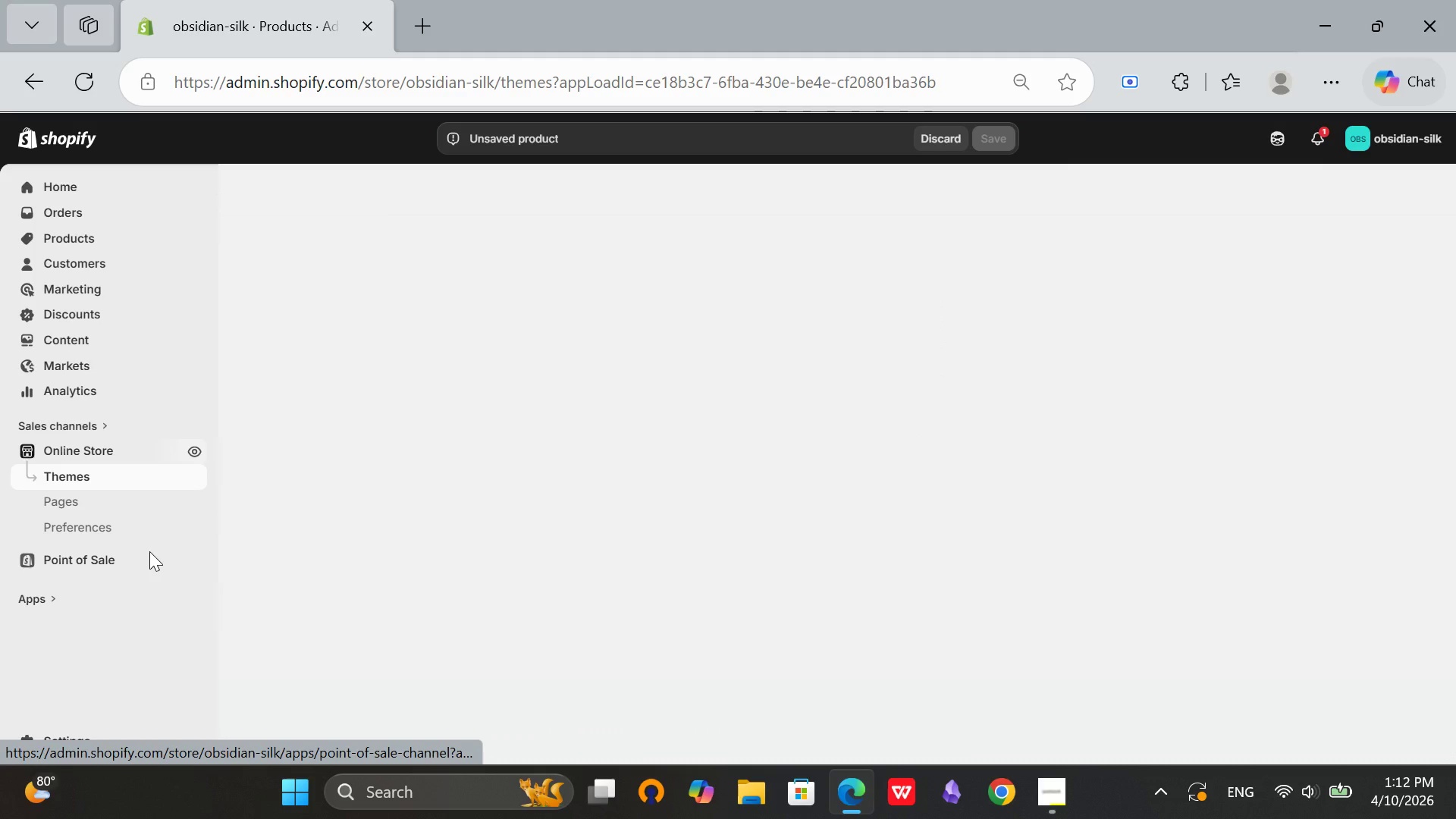 
left_click([77, 743])
 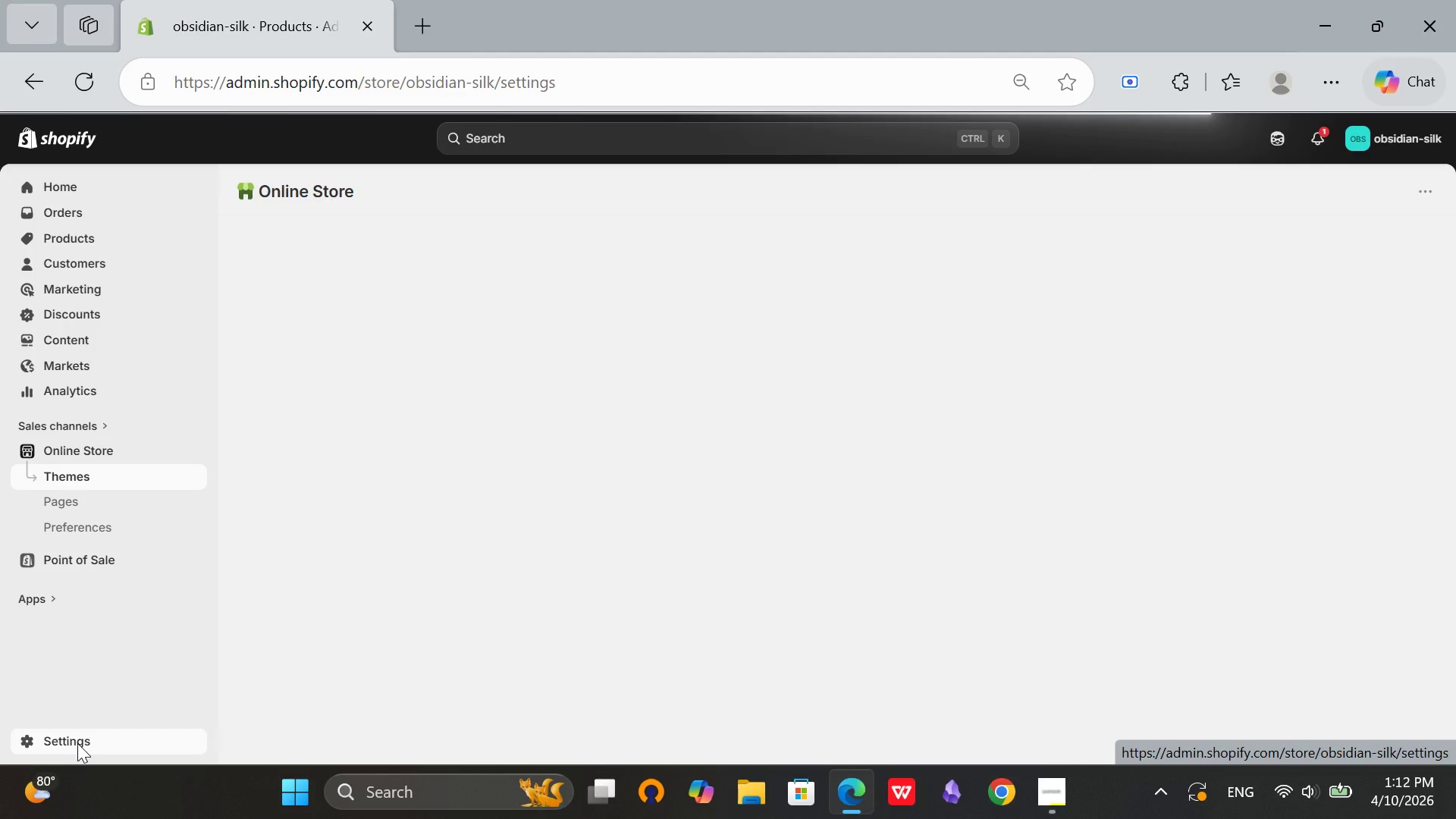 
mouse_move([192, 577])
 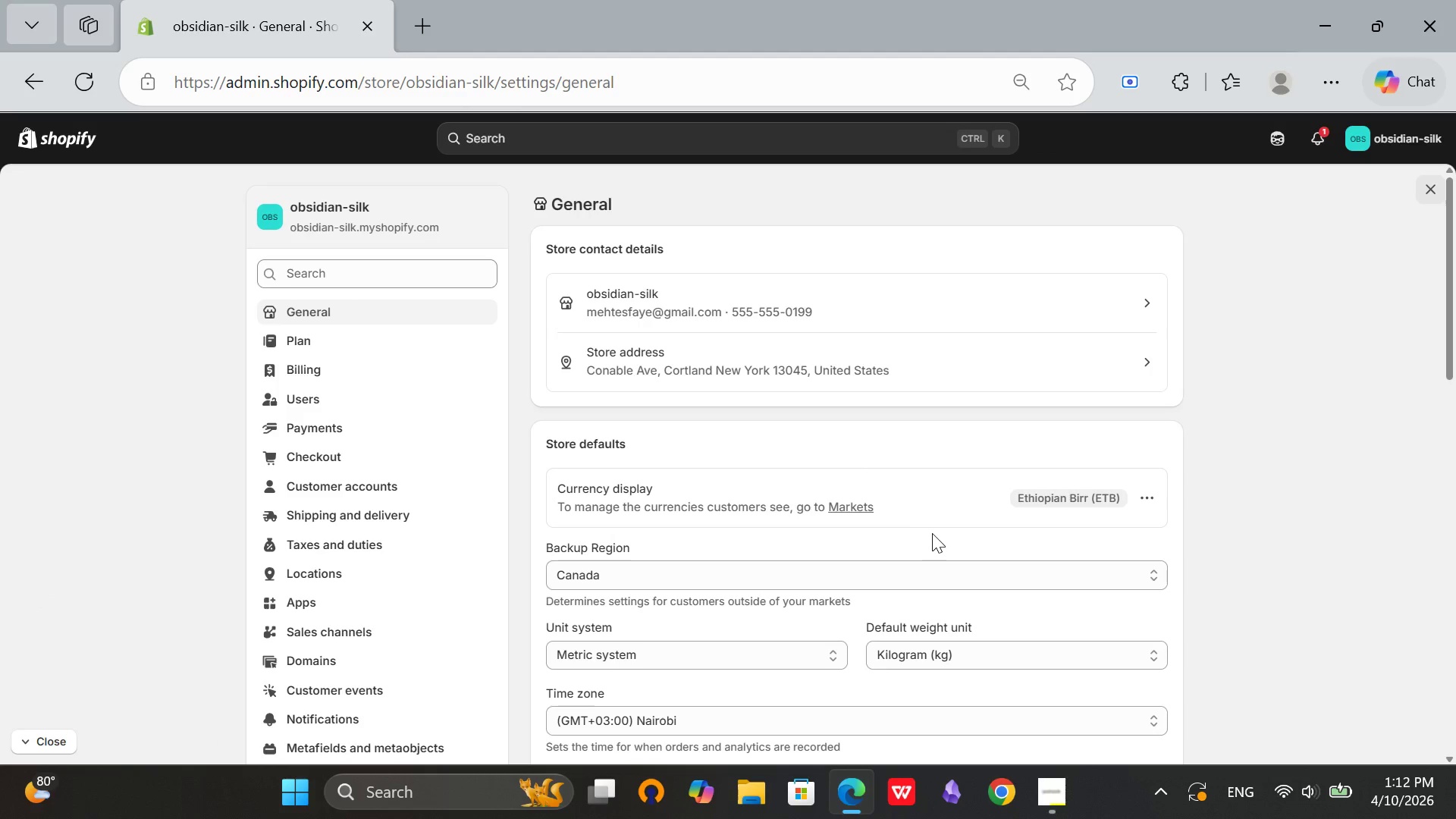 
scroll: coordinate [932, 533], scroll_direction: down, amount: 1.0
 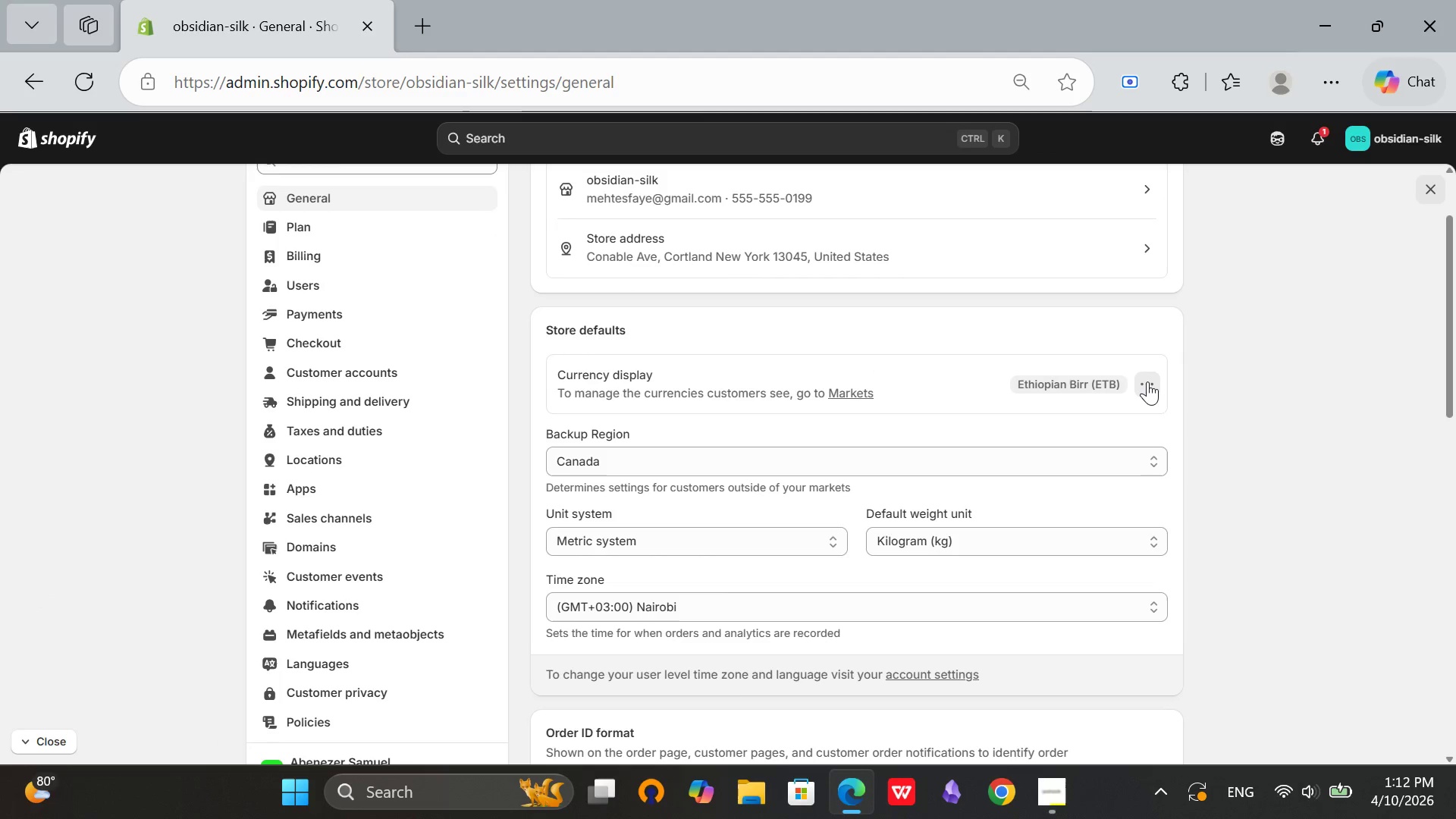 
left_click([1147, 381])
 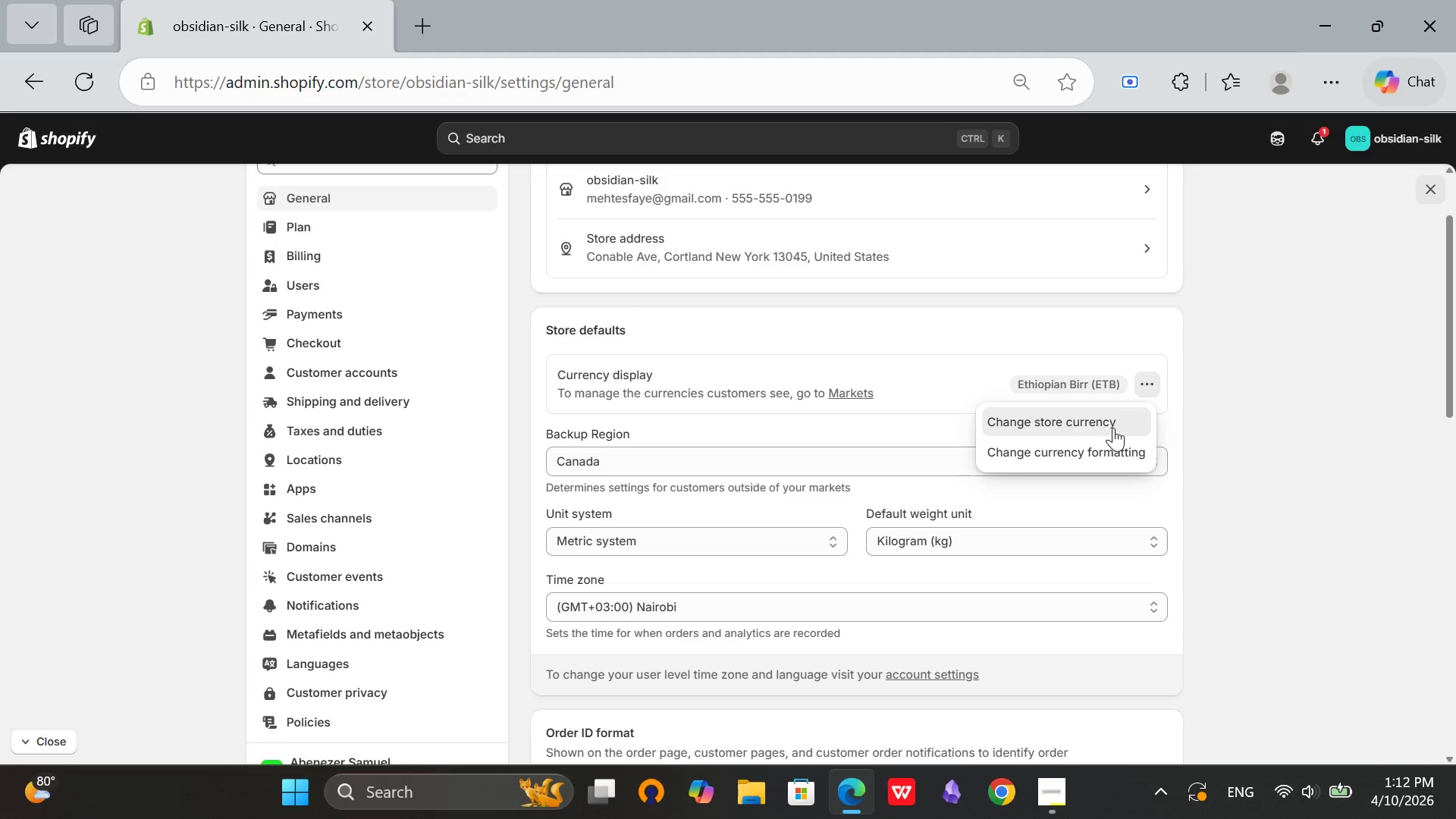 
left_click([1113, 428])
 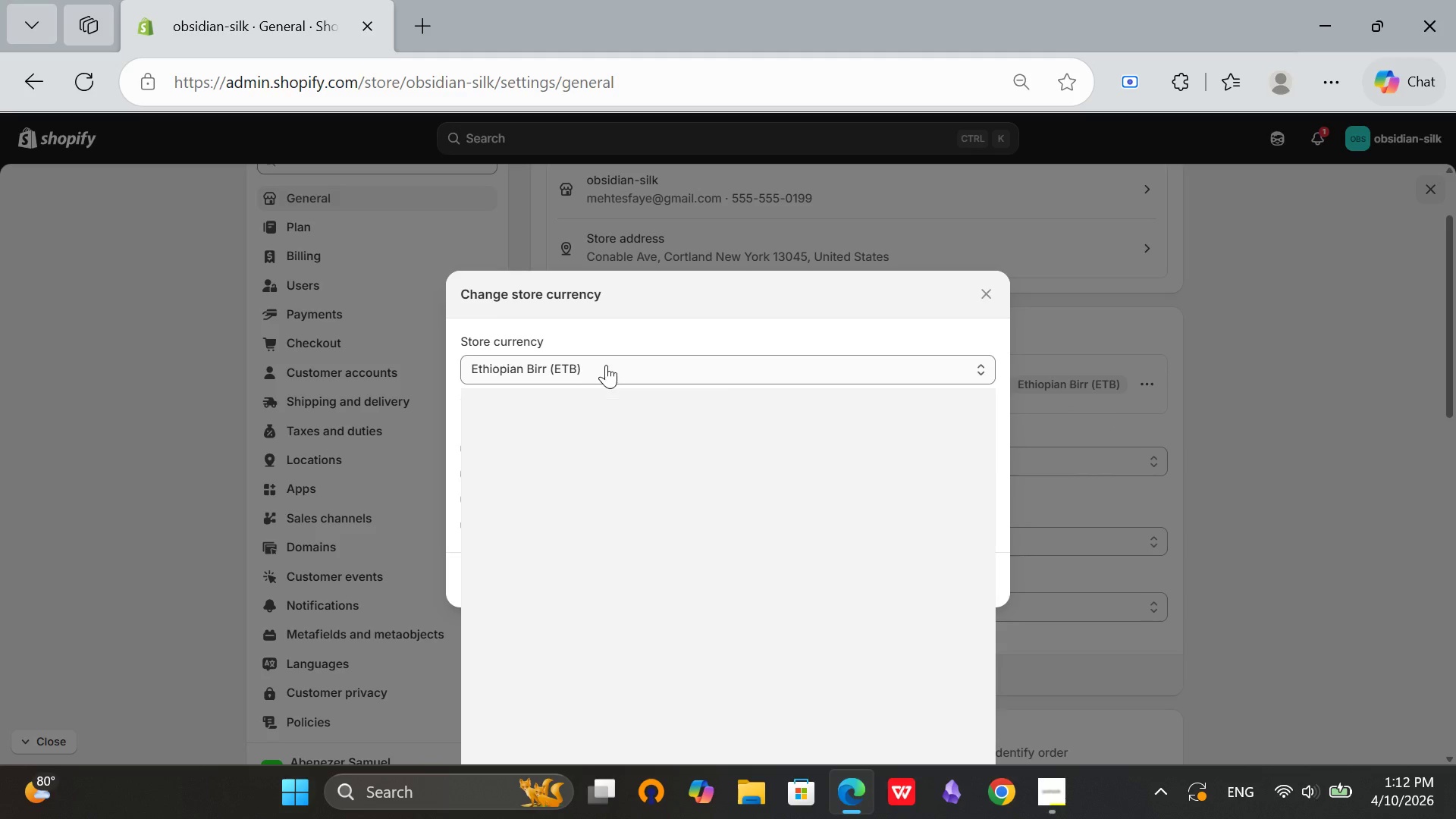 
left_click([605, 365])
 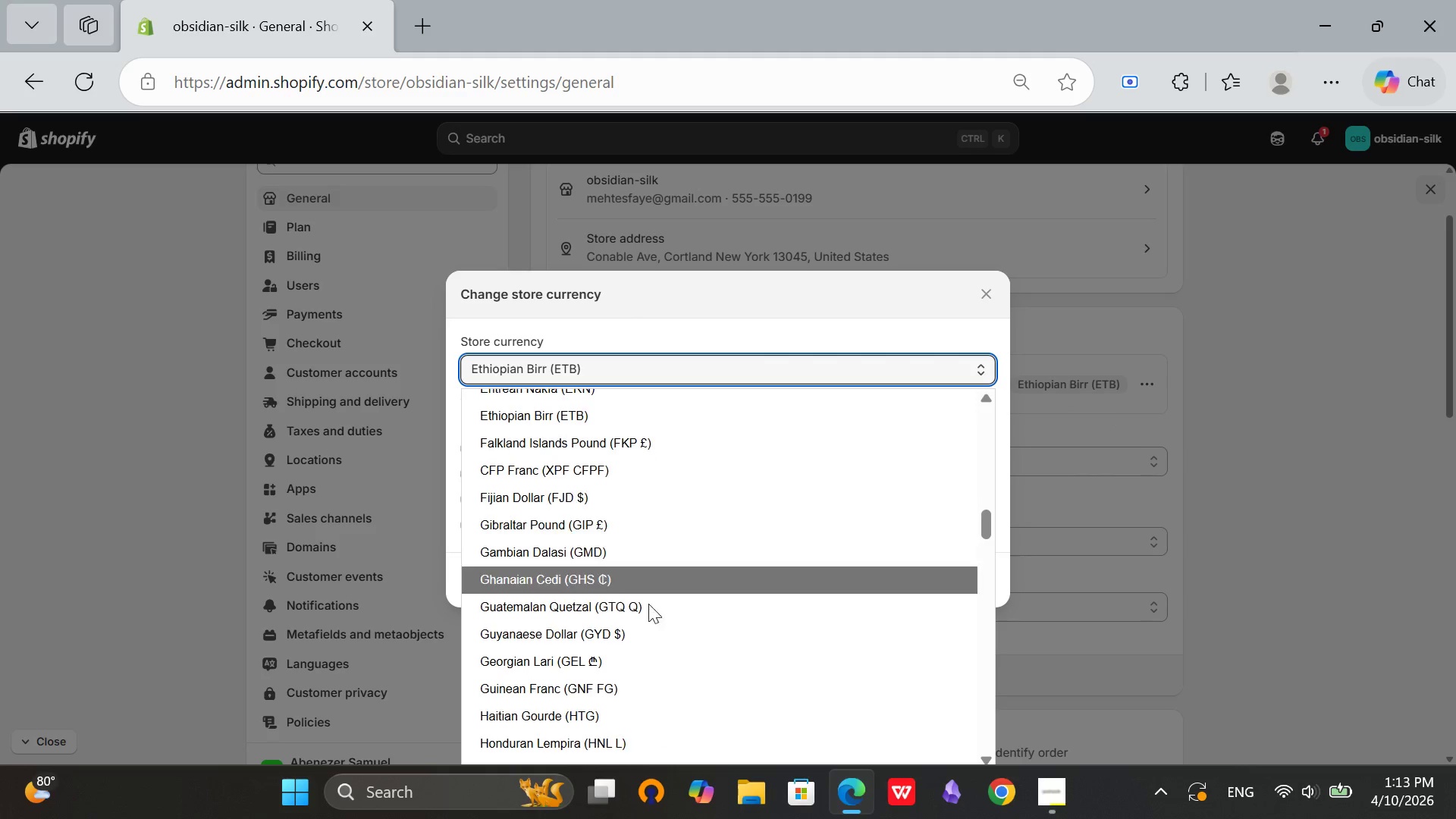 
scroll: coordinate [659, 595], scroll_direction: down, amount: 26.0
 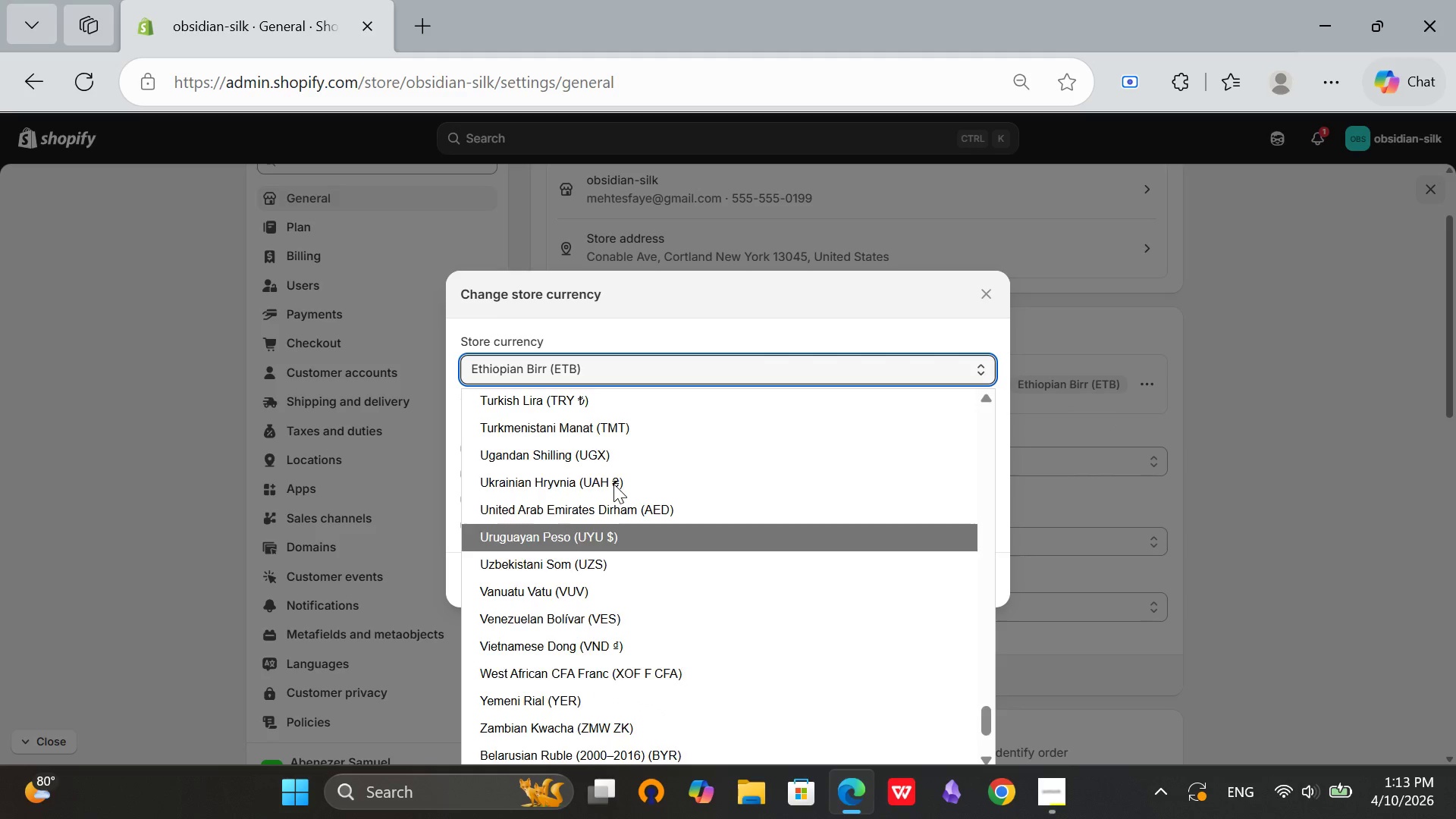 
scroll: coordinate [613, 484], scroll_direction: up, amount: 1.0
 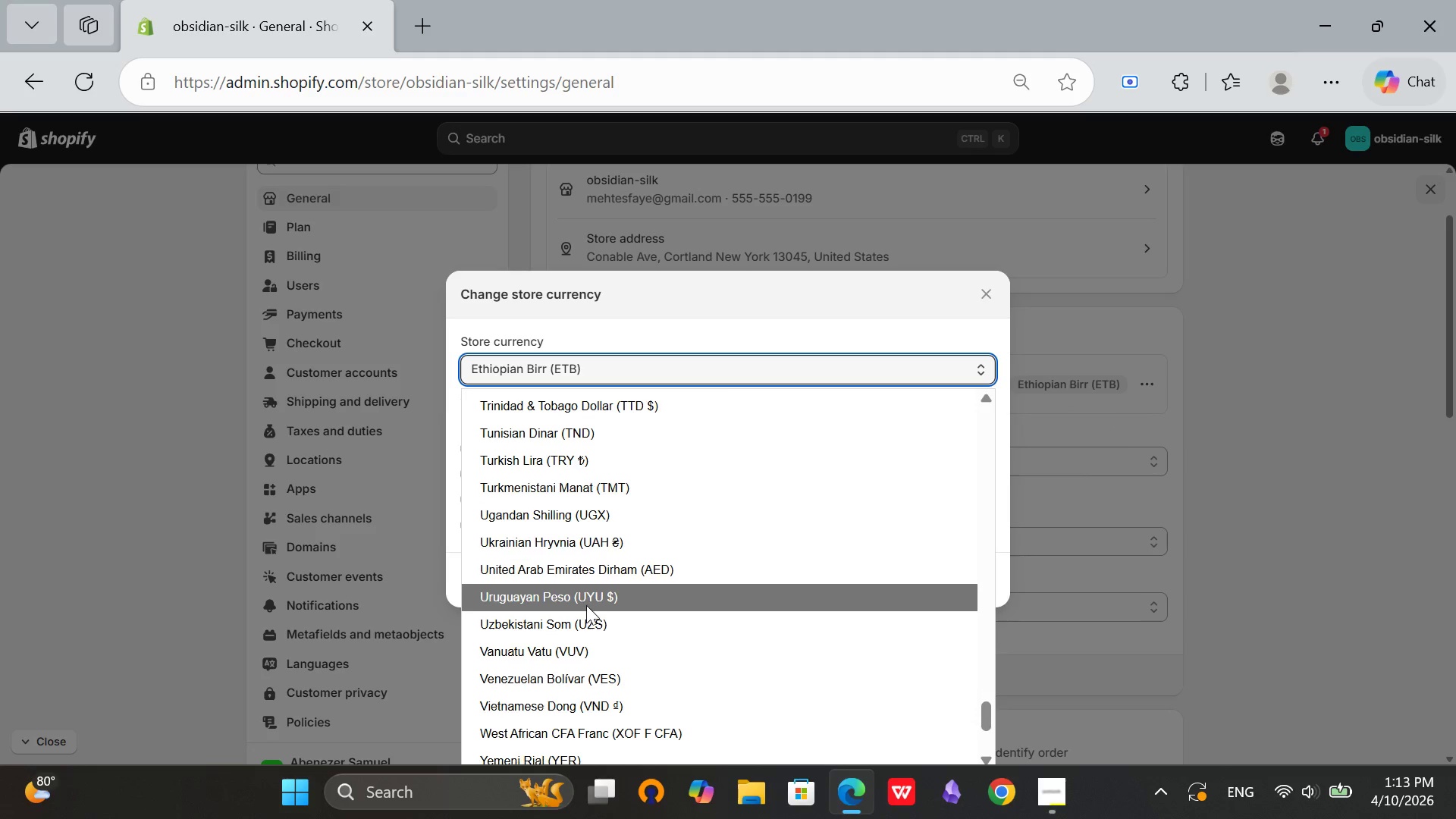 
scroll: coordinate [547, 701], scroll_direction: down, amount: 6.0
 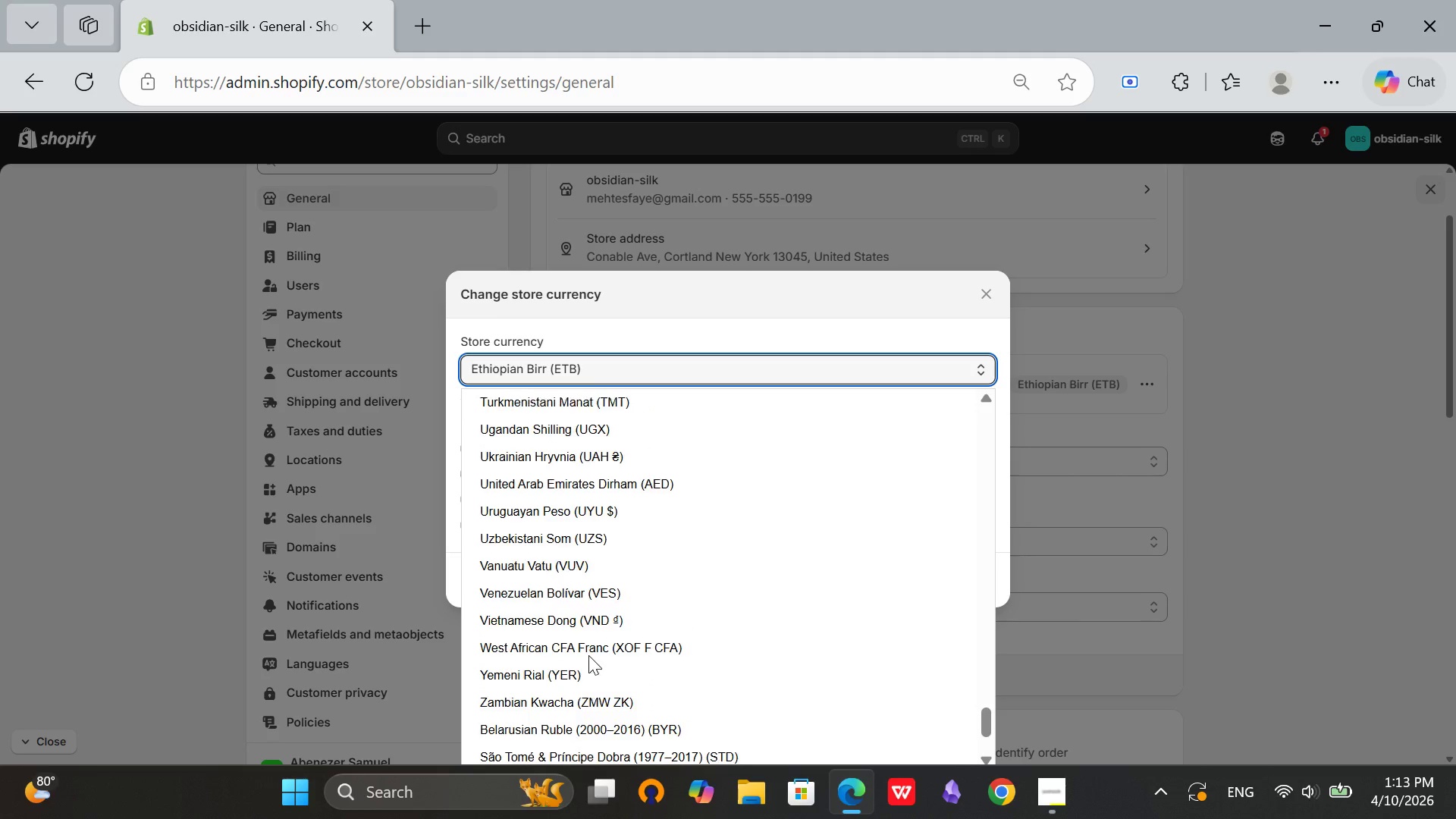 
scroll: coordinate [576, 534], scroll_direction: up, amount: 20.0
 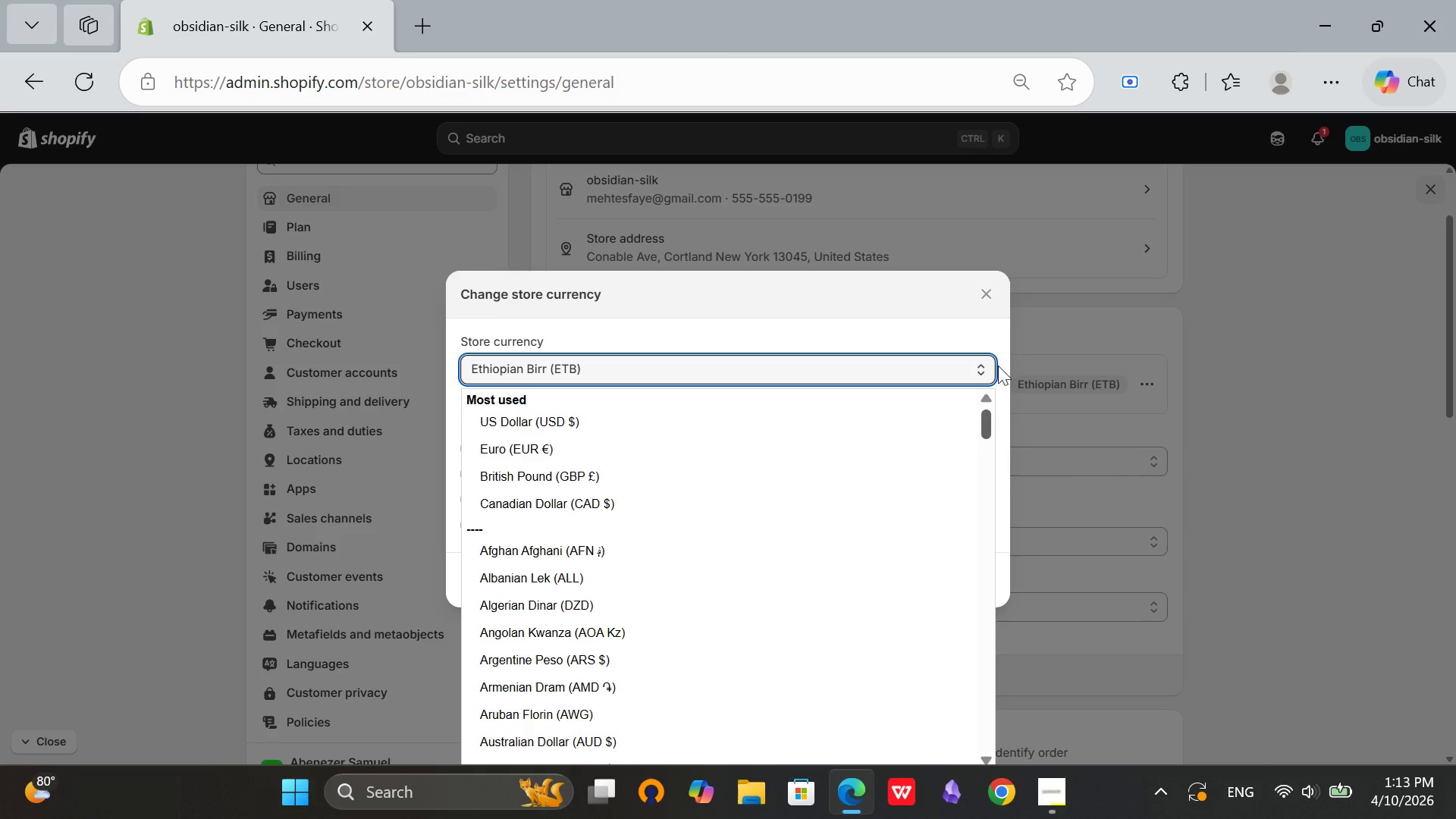 
left_click_drag(start_coordinate=[984, 550], to_coordinate=[999, 356])
 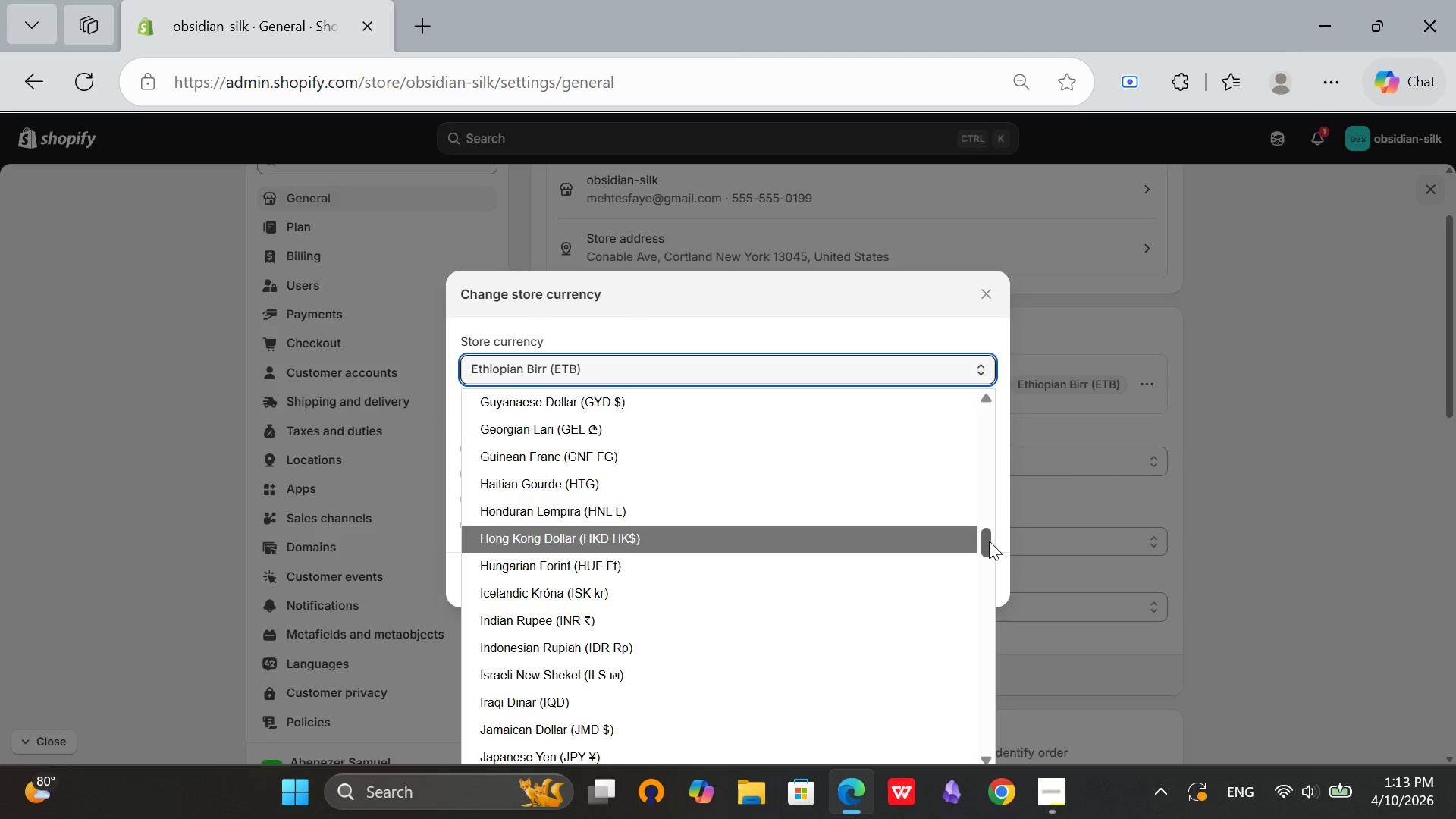 
left_click_drag(start_coordinate=[990, 541], to_coordinate=[987, 397])
 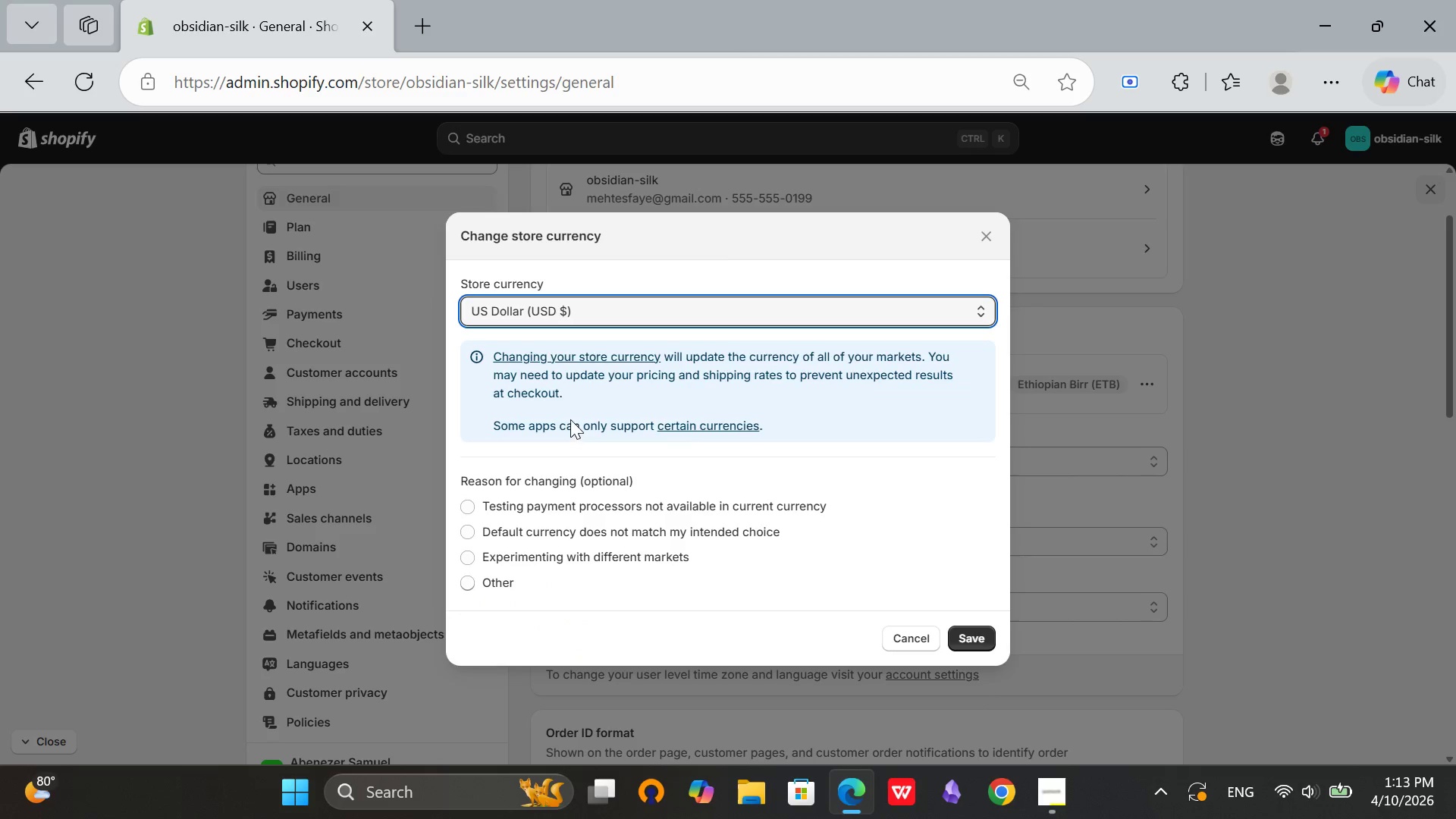 
left_click([569, 424])
 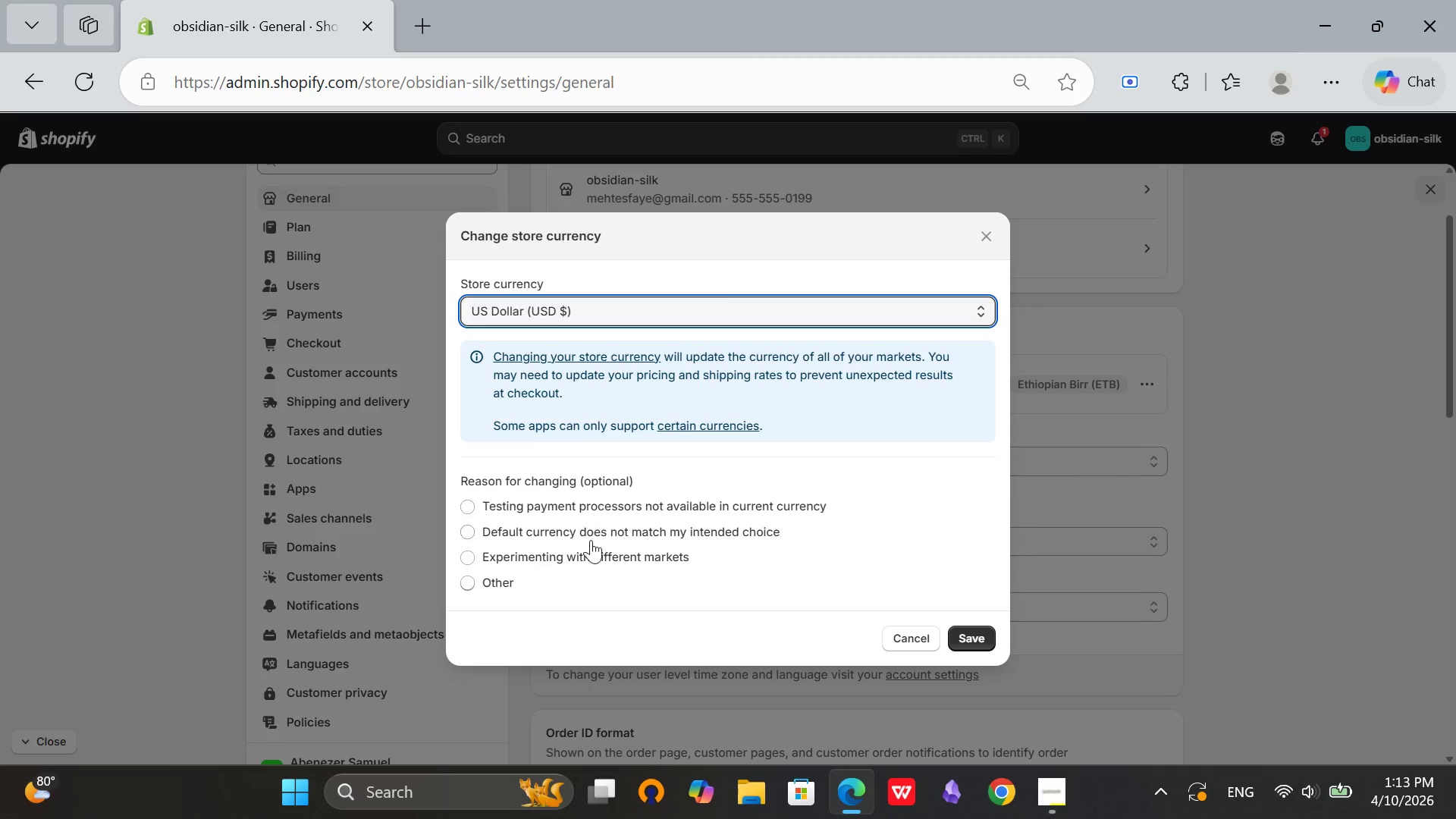 
scroll: coordinate [515, 581], scroll_direction: up, amount: 1.0
 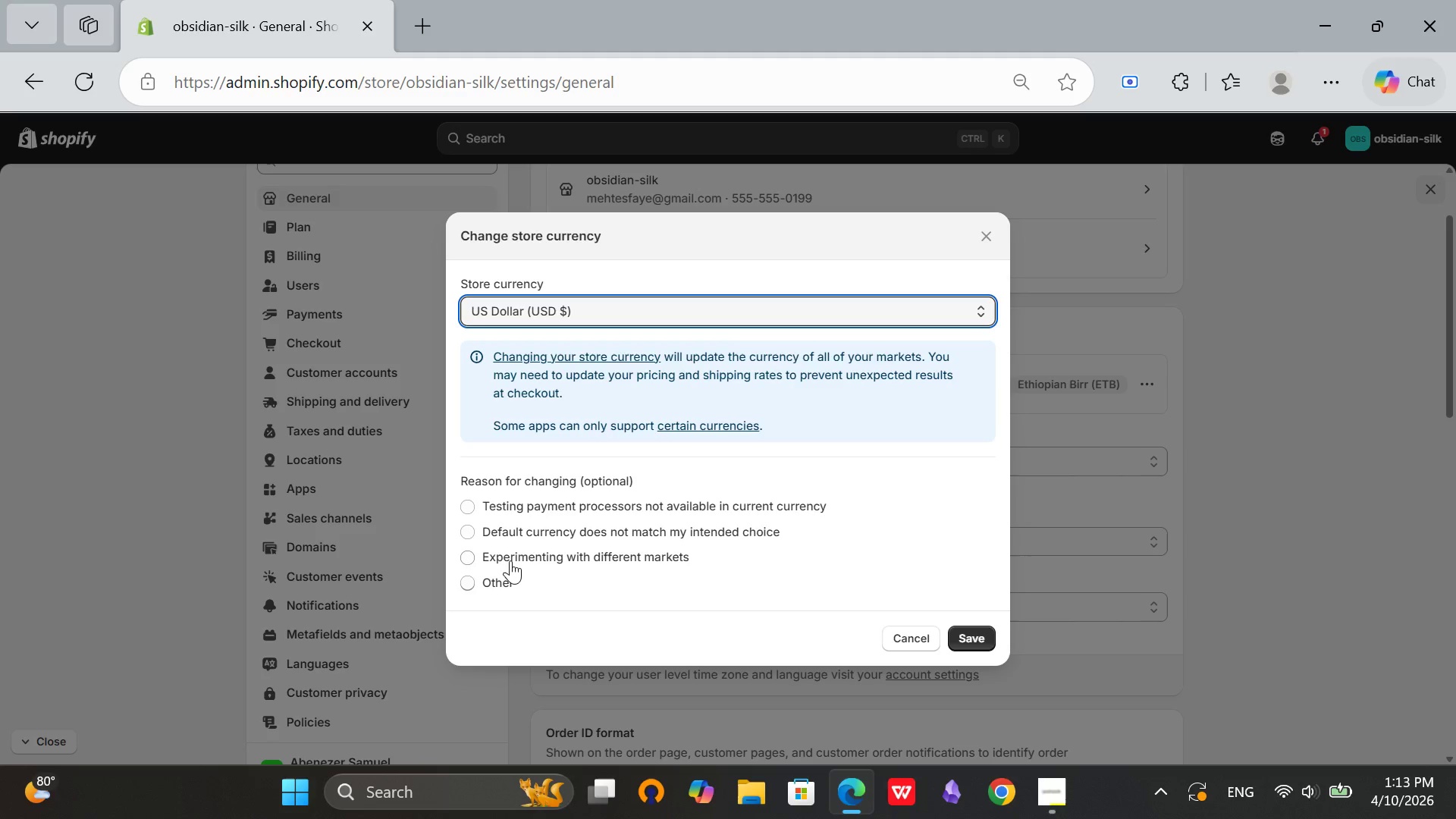 
left_click([511, 558])
 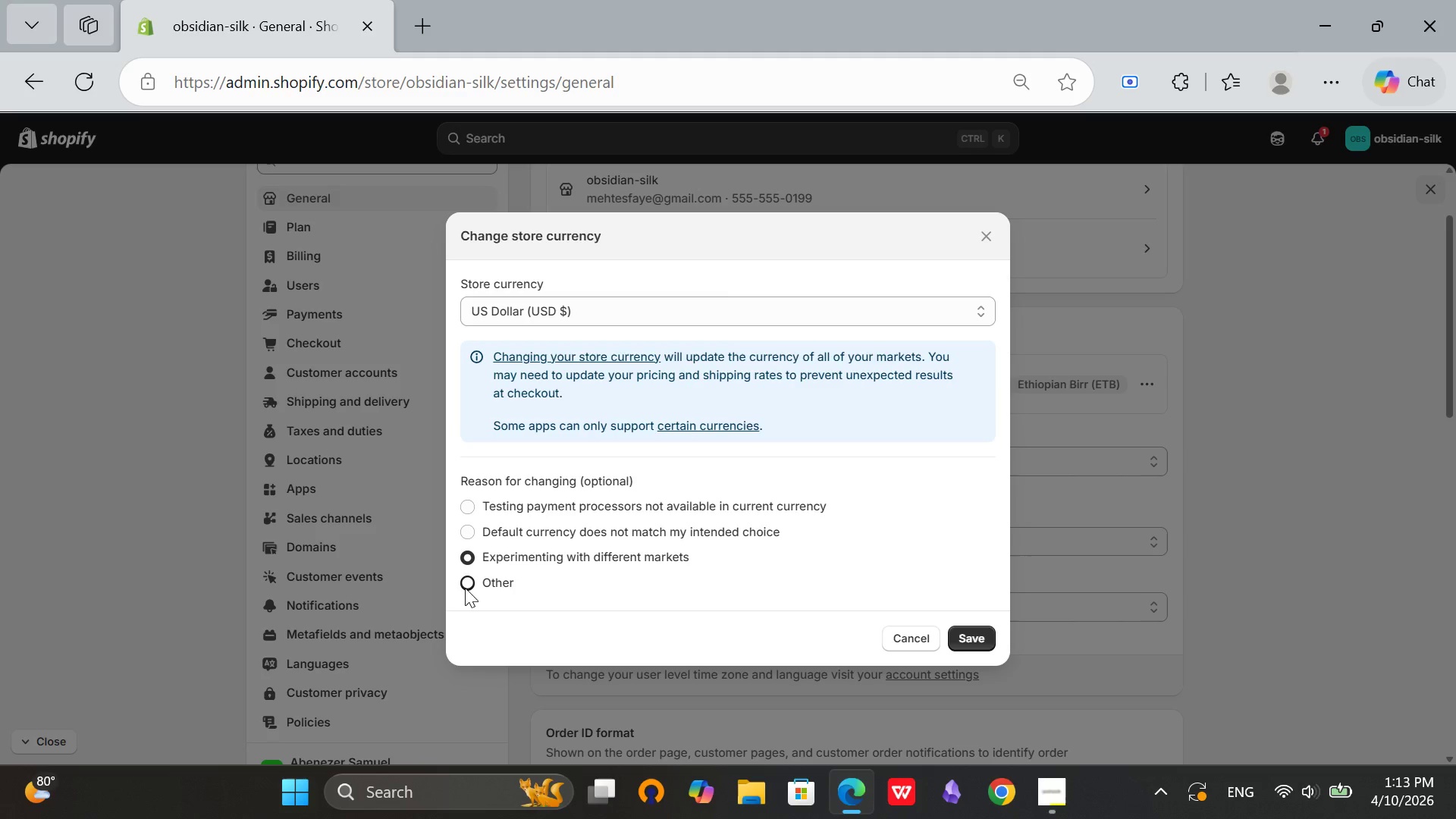 
left_click([465, 588])
 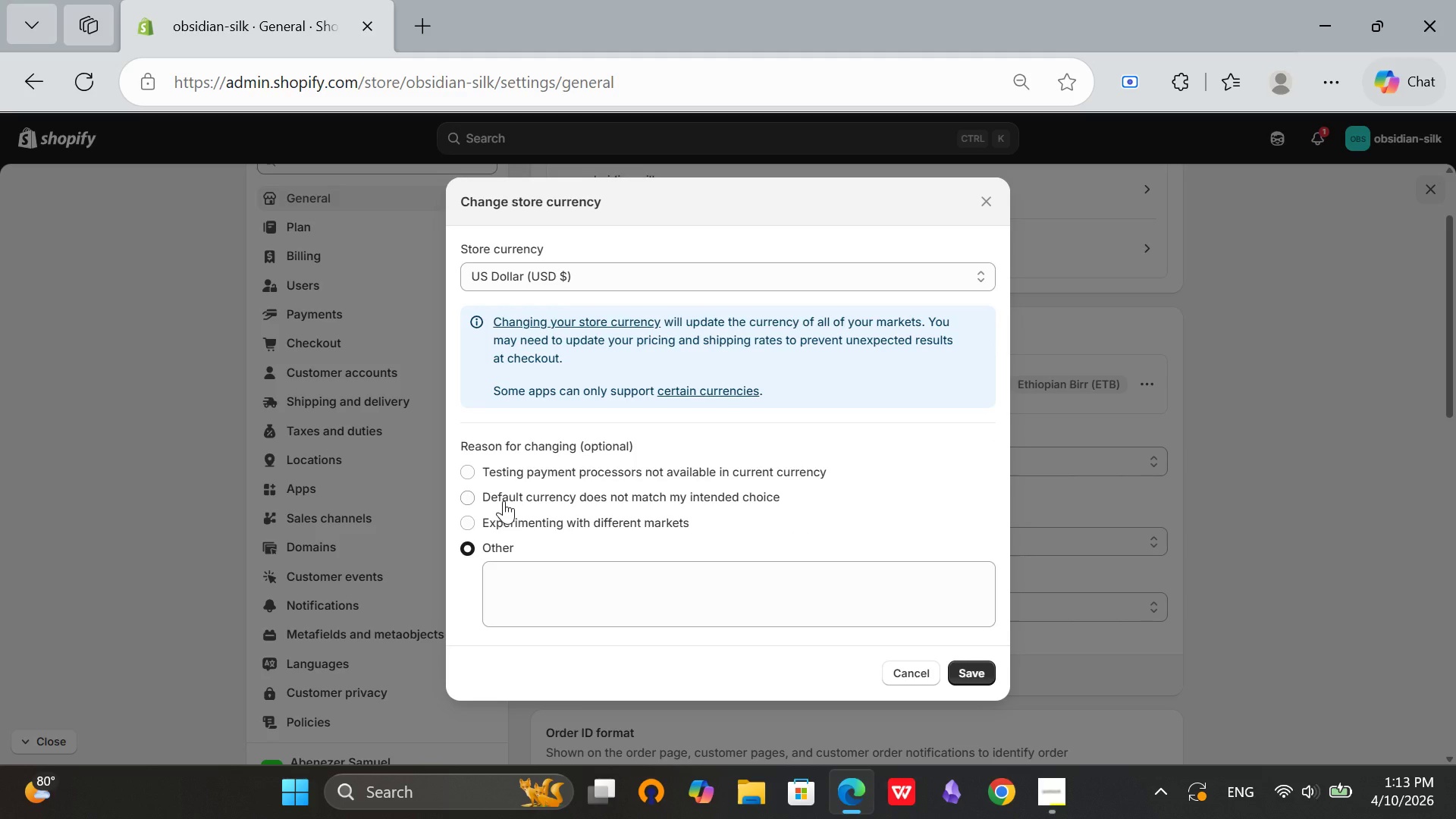 
left_click([504, 500])
 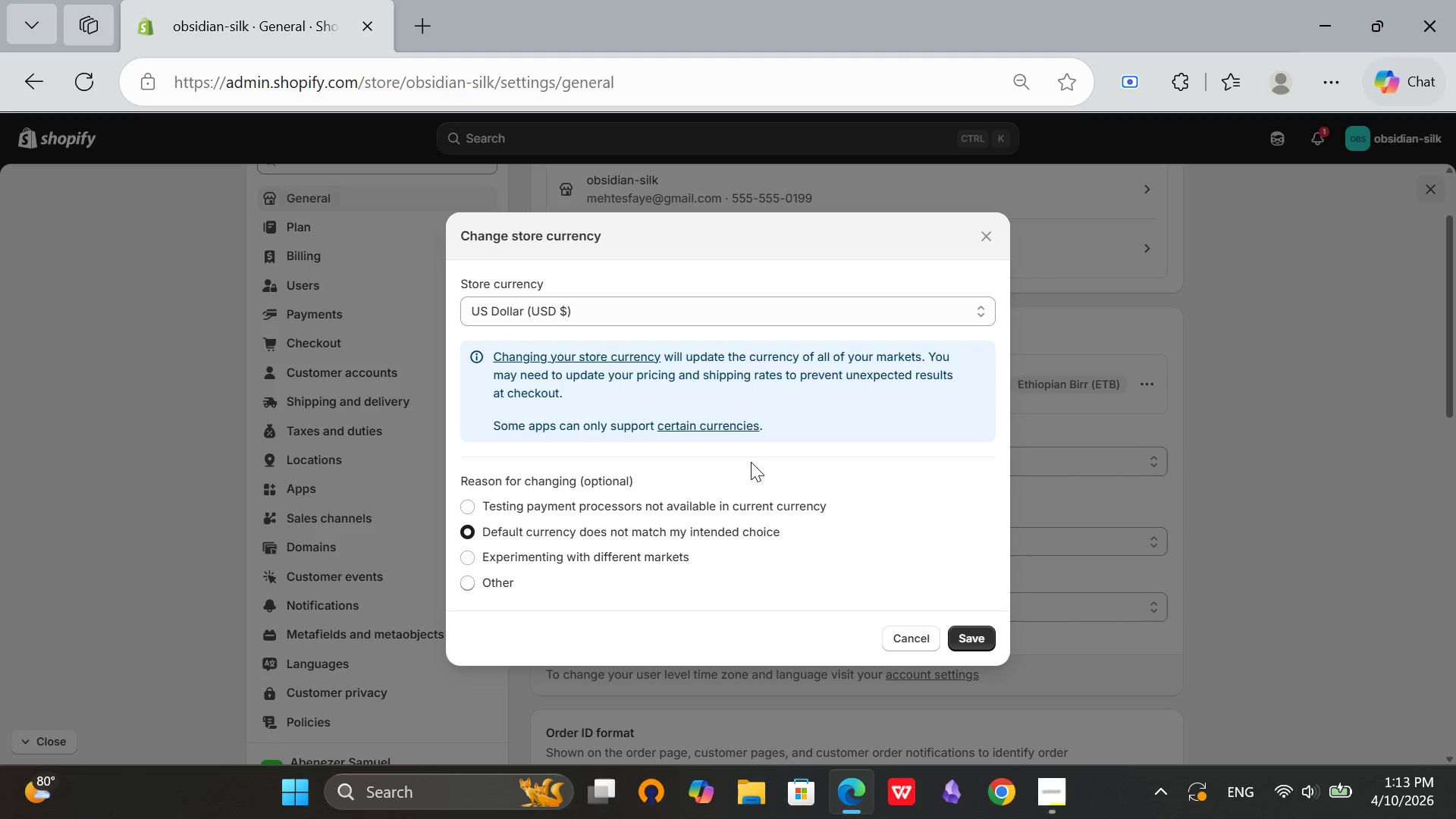 
scroll: coordinate [751, 462], scroll_direction: up, amount: 2.0
 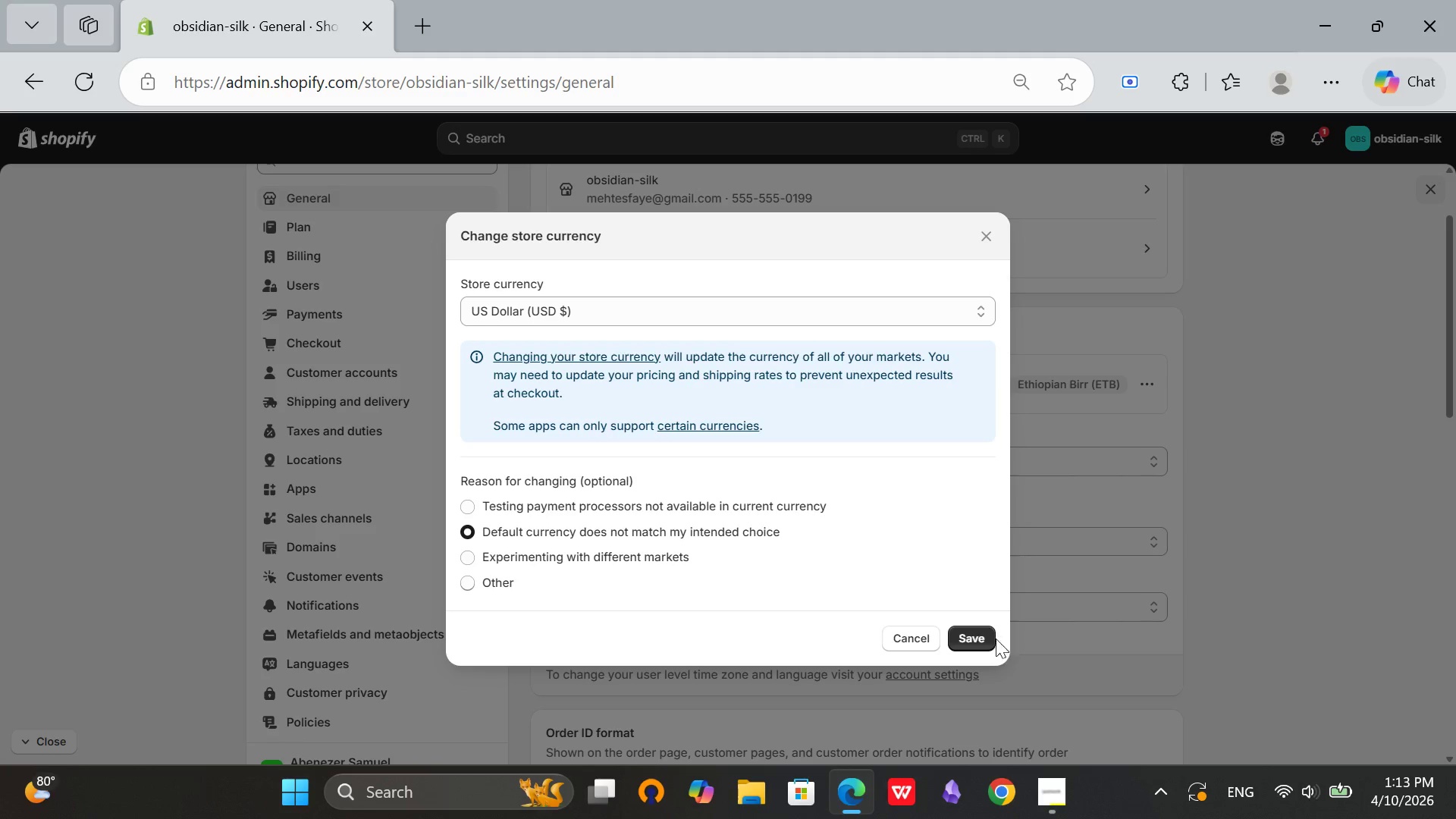 
left_click([982, 646])
 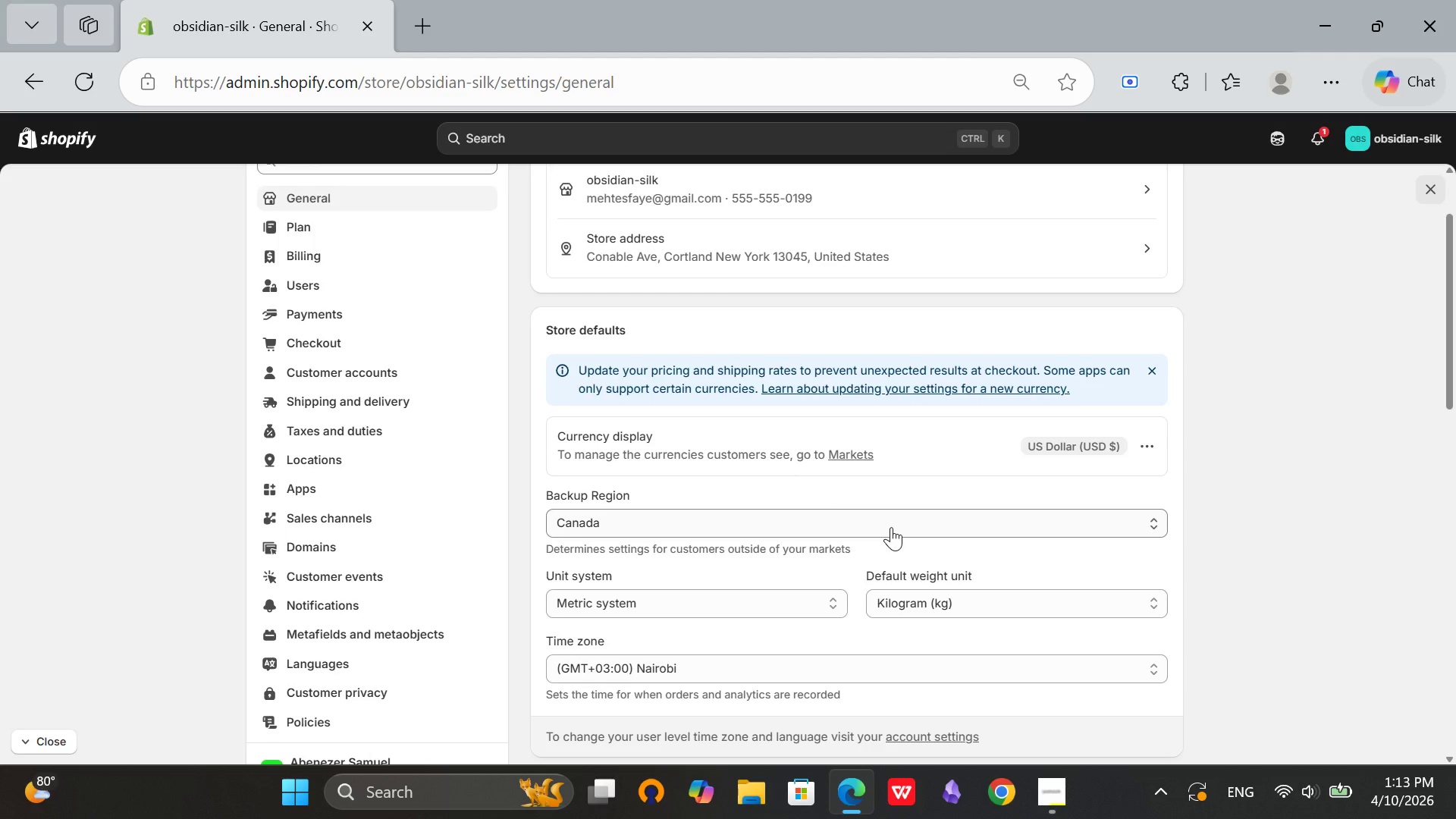 
scroll: coordinate [893, 526], scroll_direction: up, amount: 3.0
 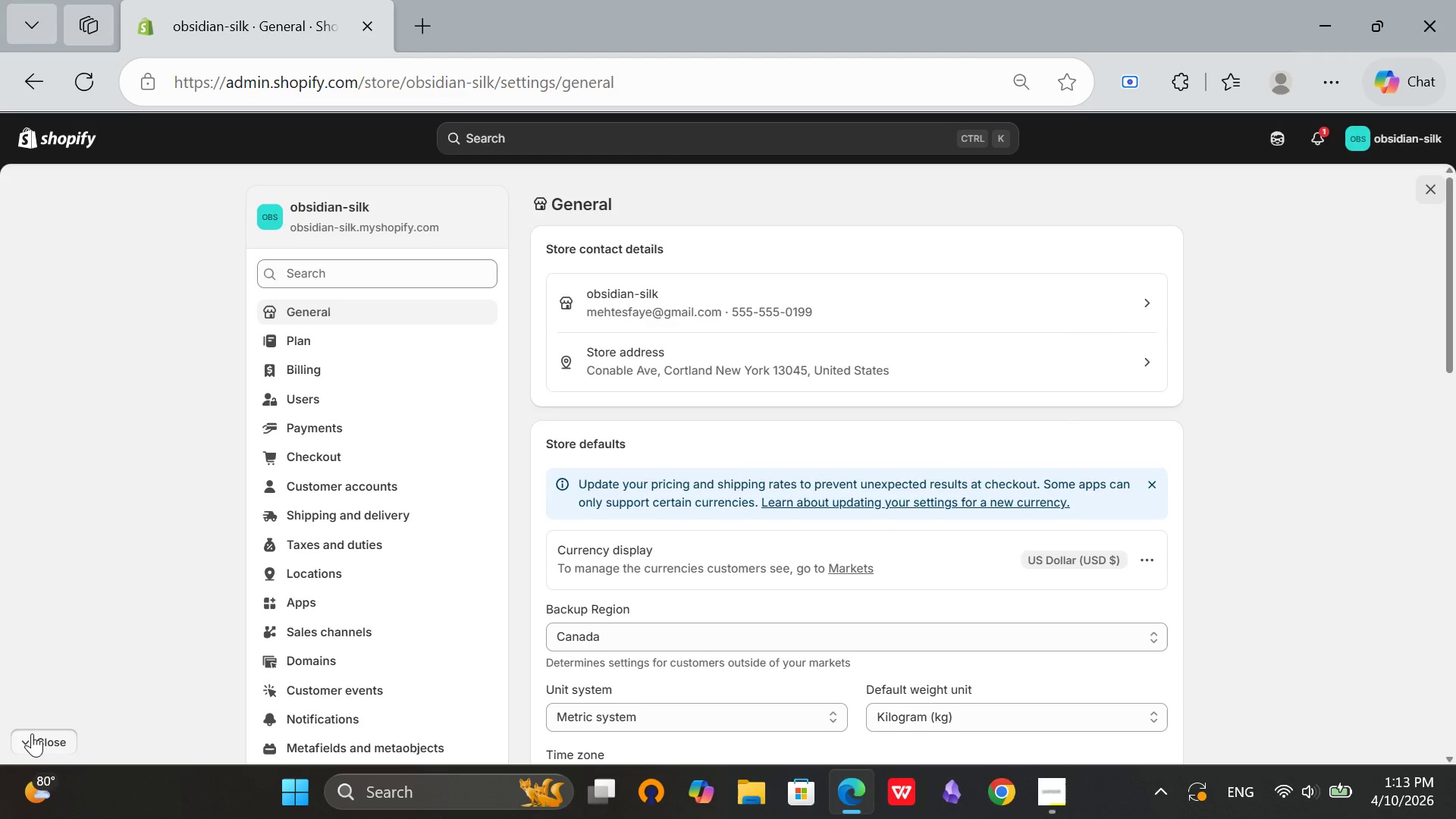 
left_click([32, 733])
 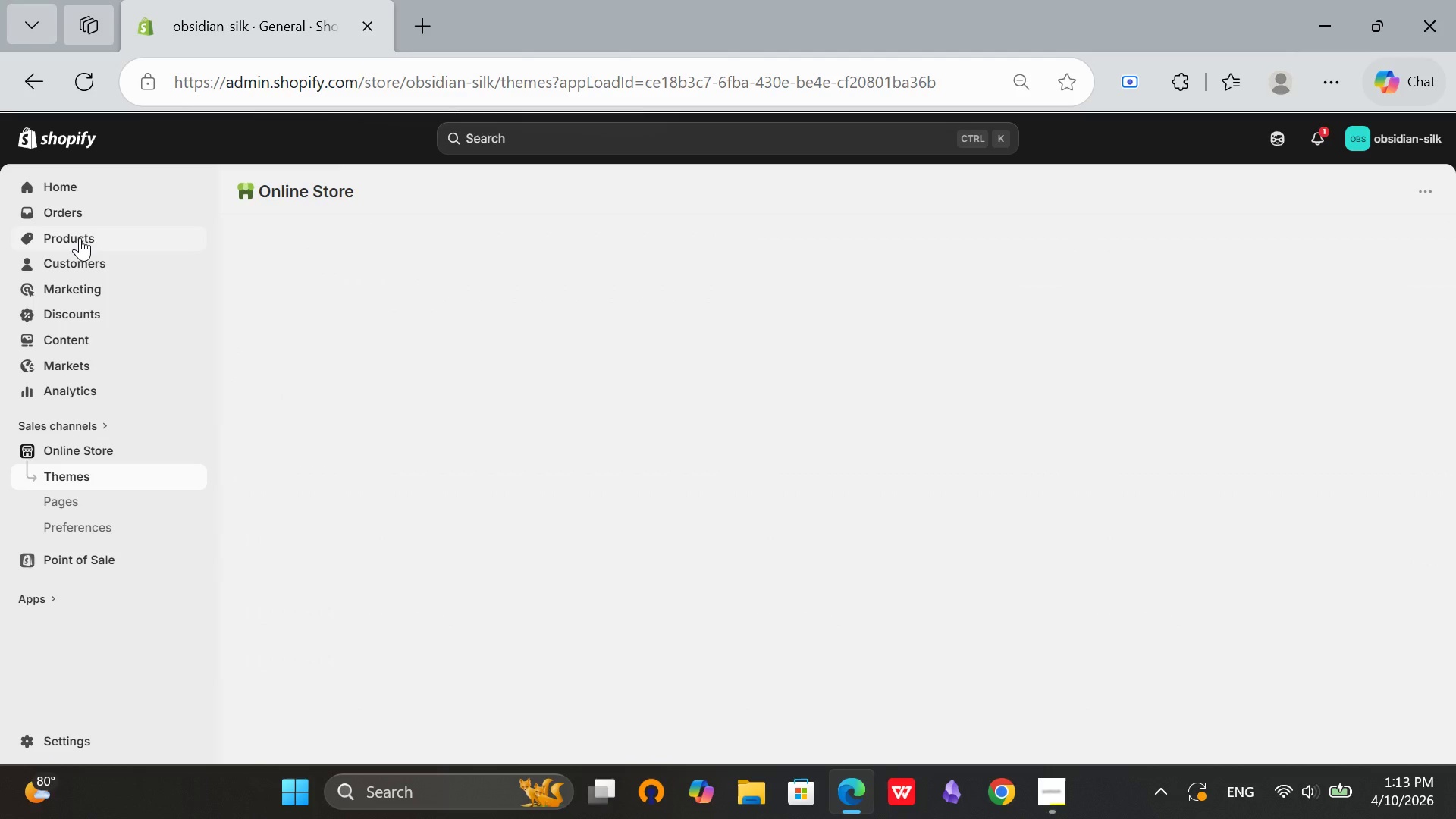 
left_click([80, 237])
 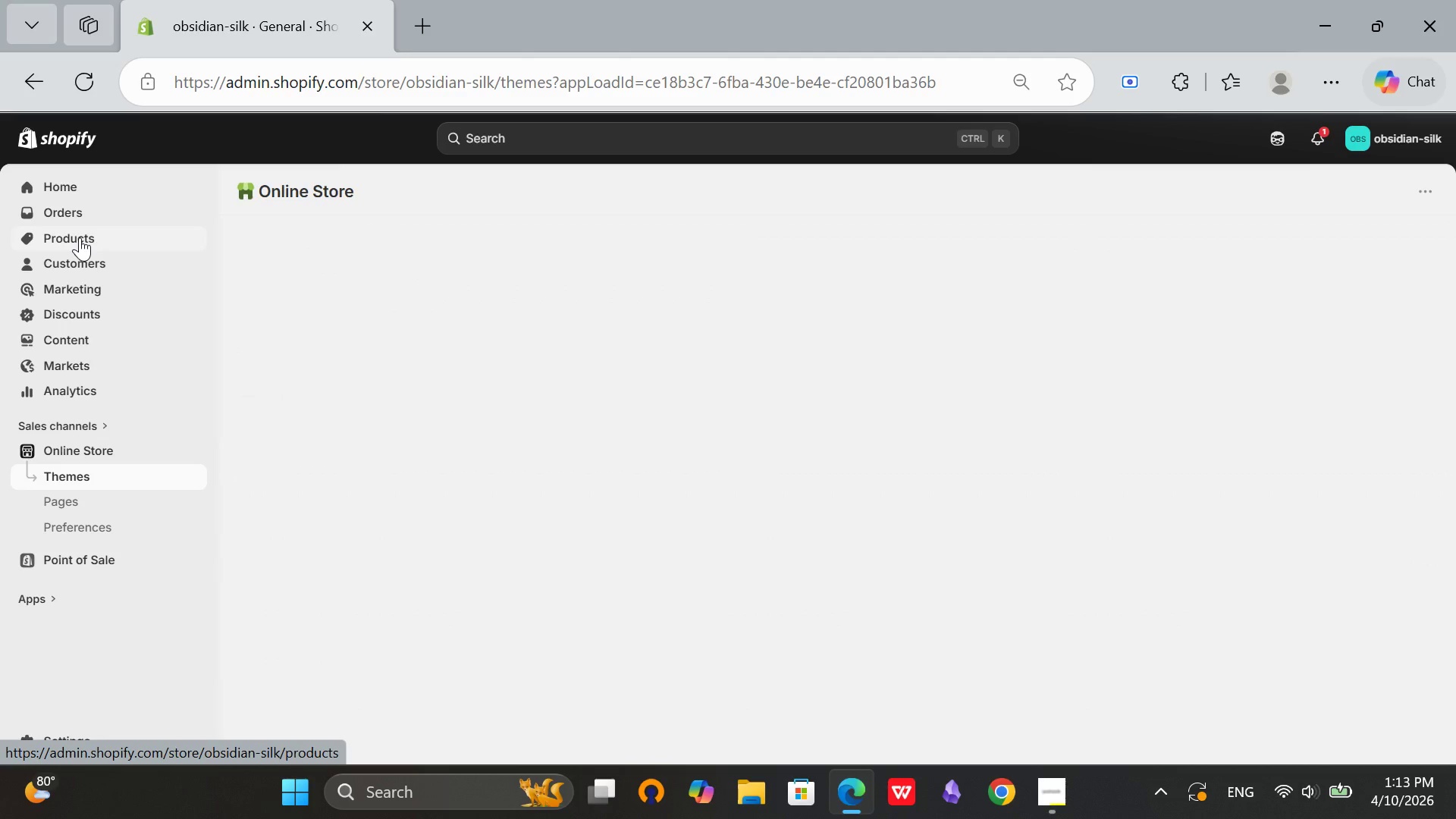 
mouse_move([268, 202])
 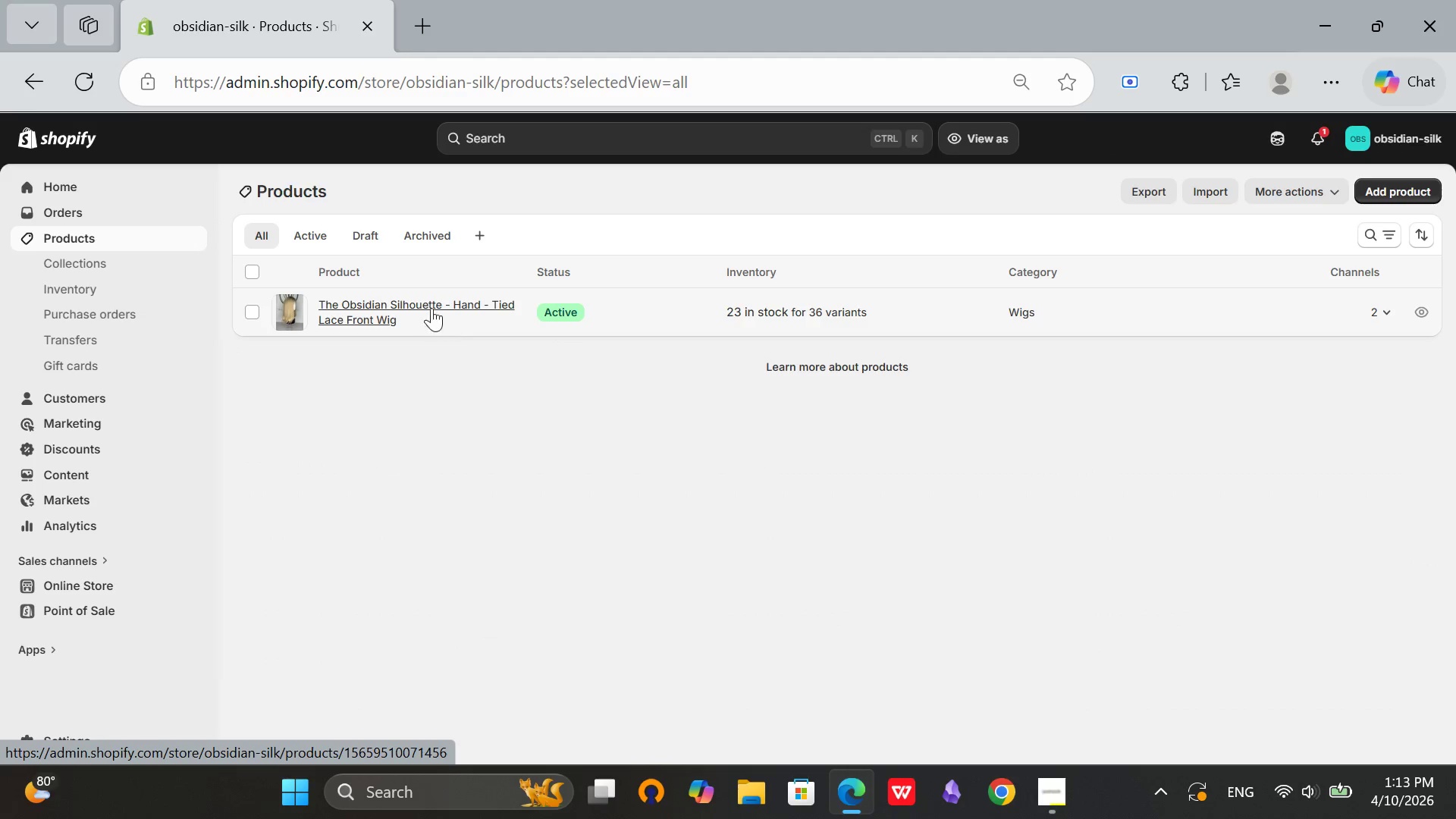 
left_click([405, 304])
 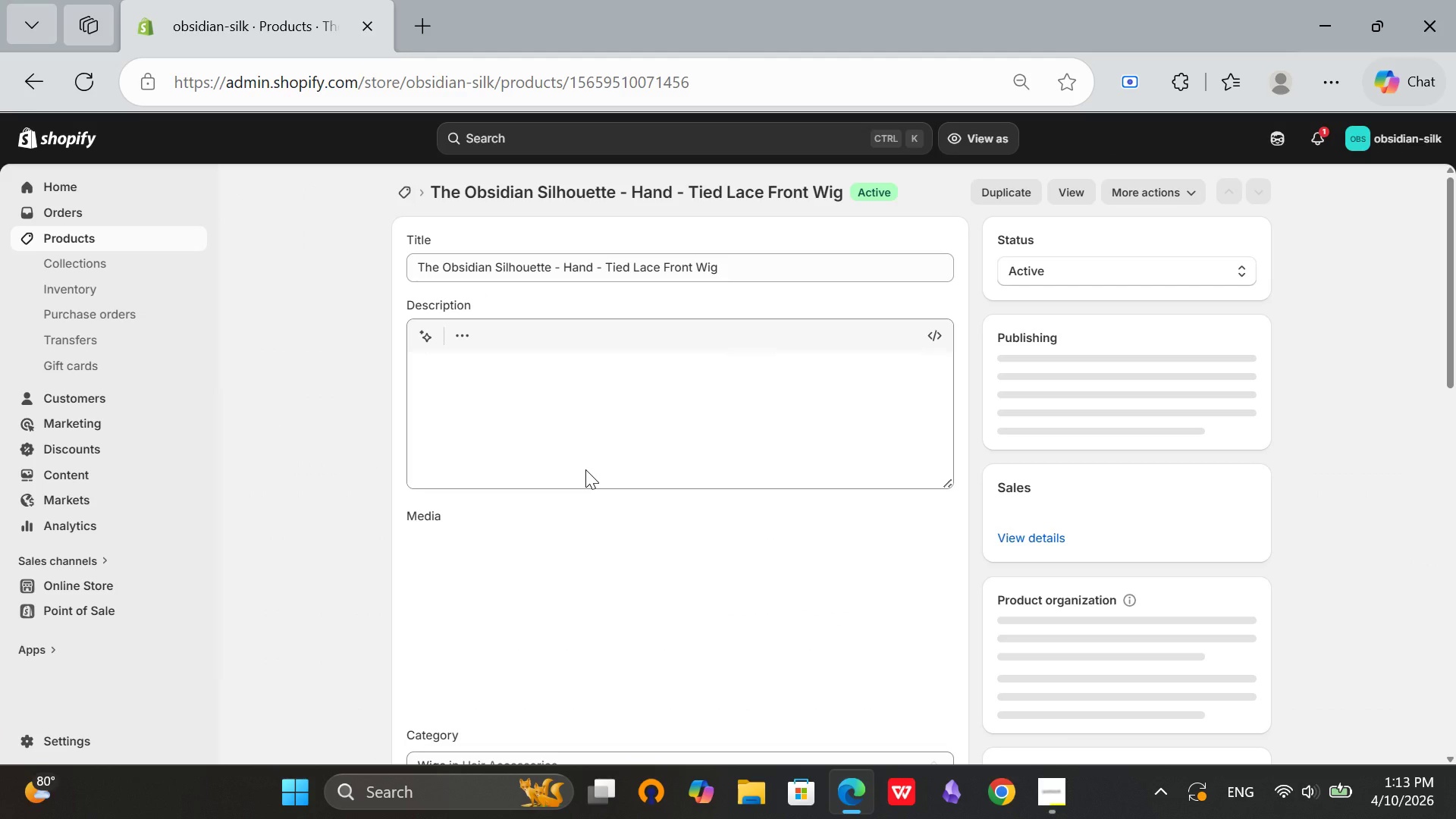 
scroll: coordinate [893, 556], scroll_direction: down, amount: 13.0
 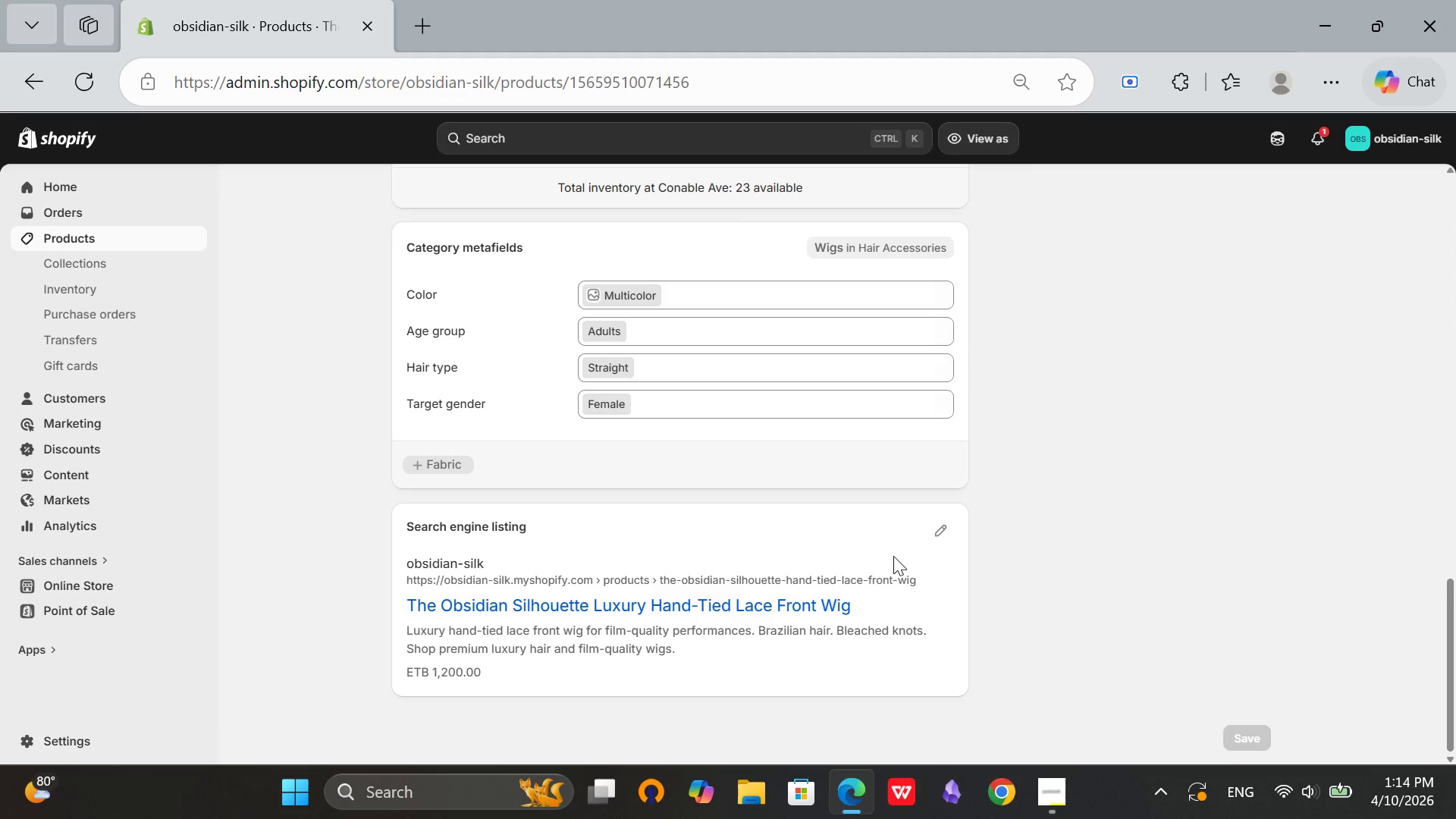 
scroll: coordinate [893, 556], scroll_direction: up, amount: 1.0
 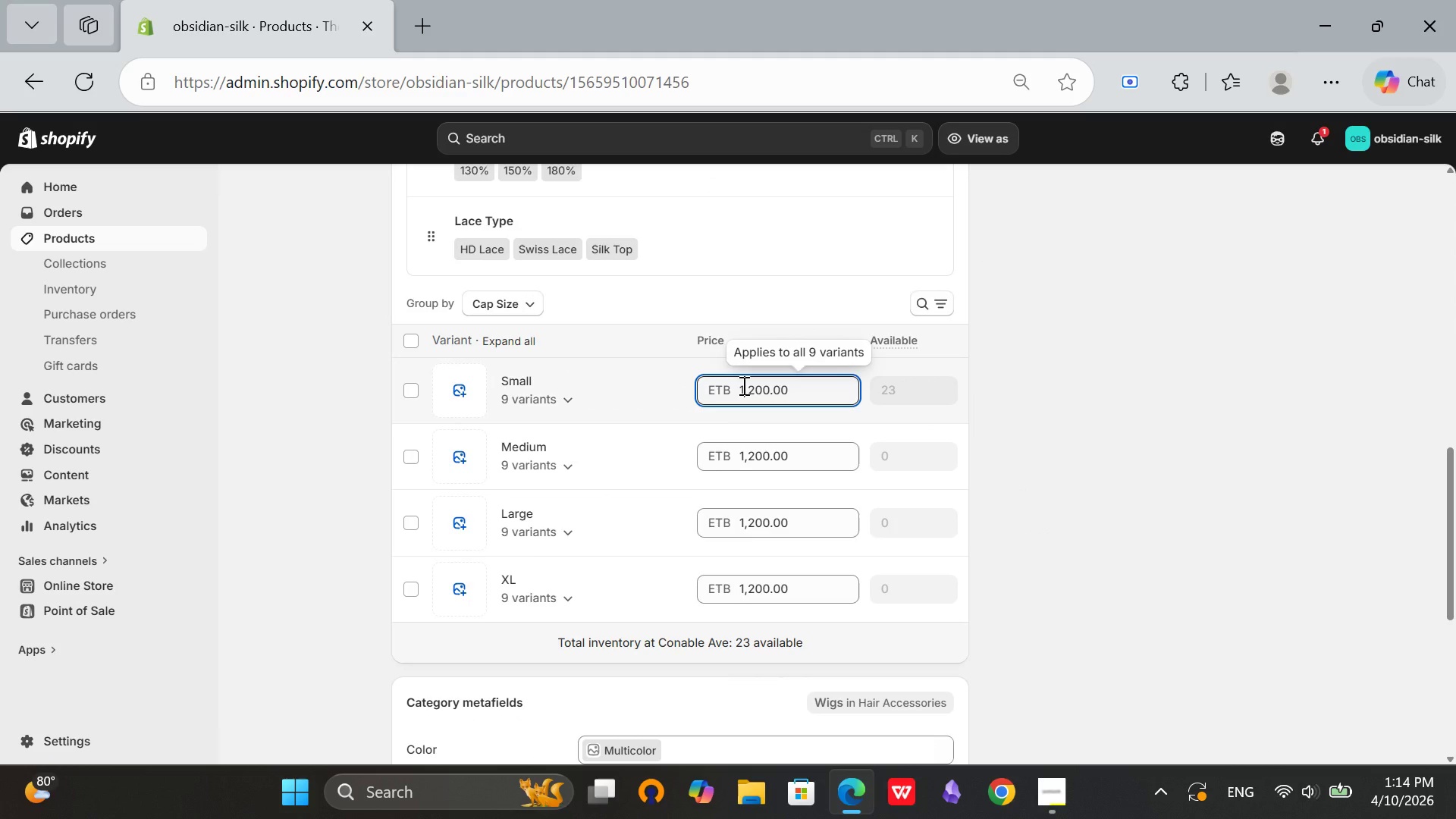 
left_click([742, 385])
 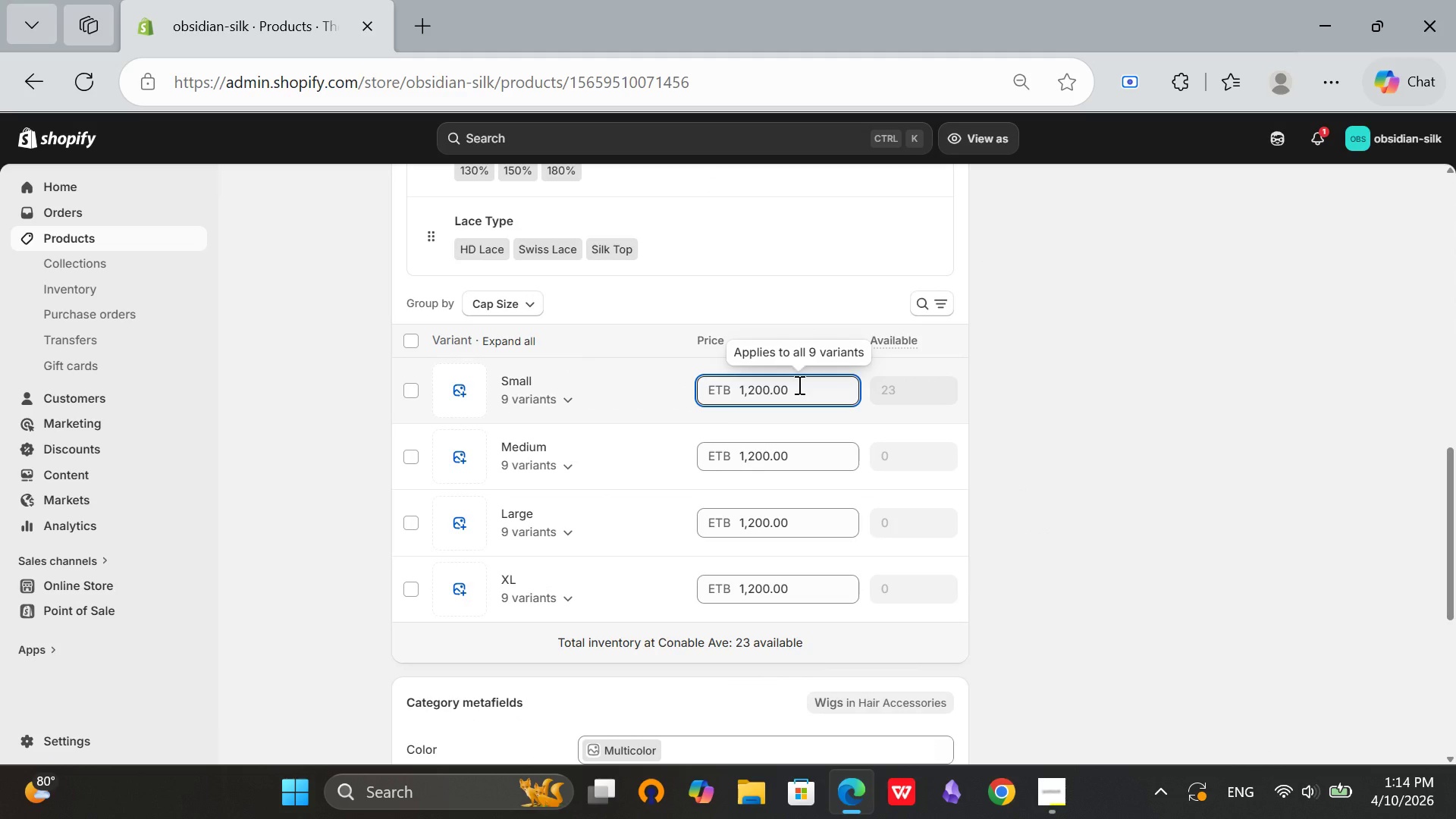 
left_click([808, 388])
 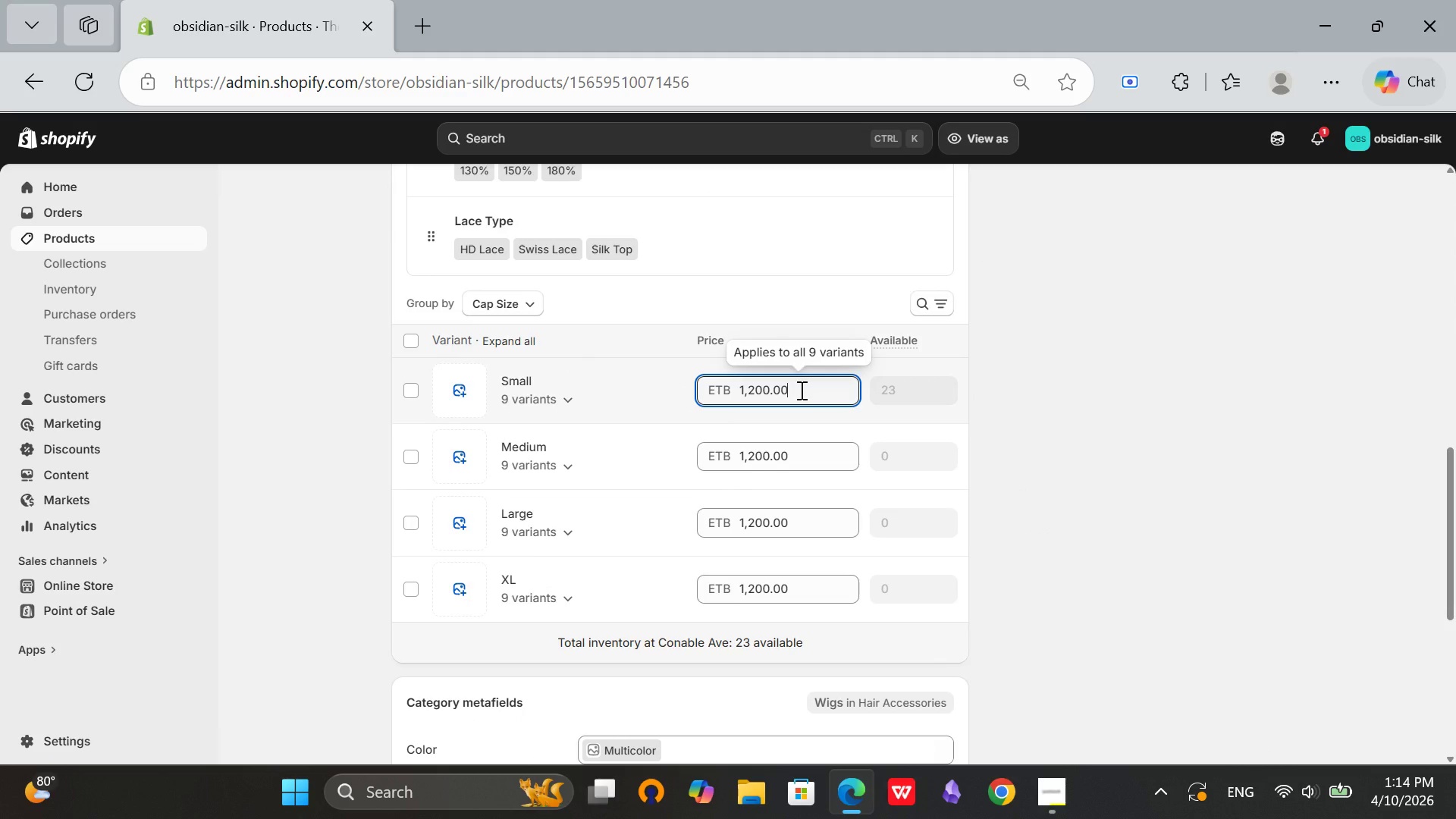 
key(2)
 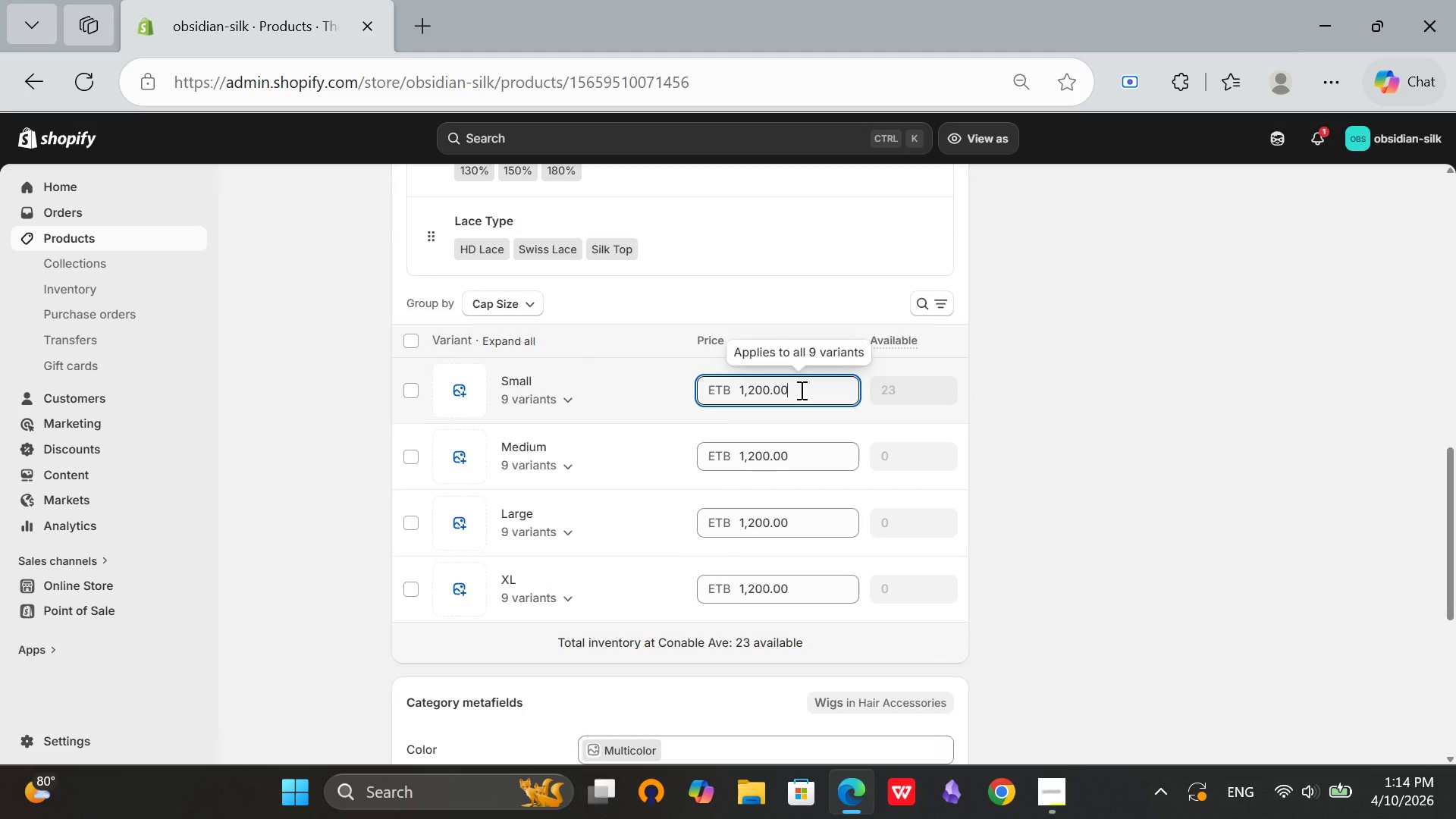 
key(Backspace)
 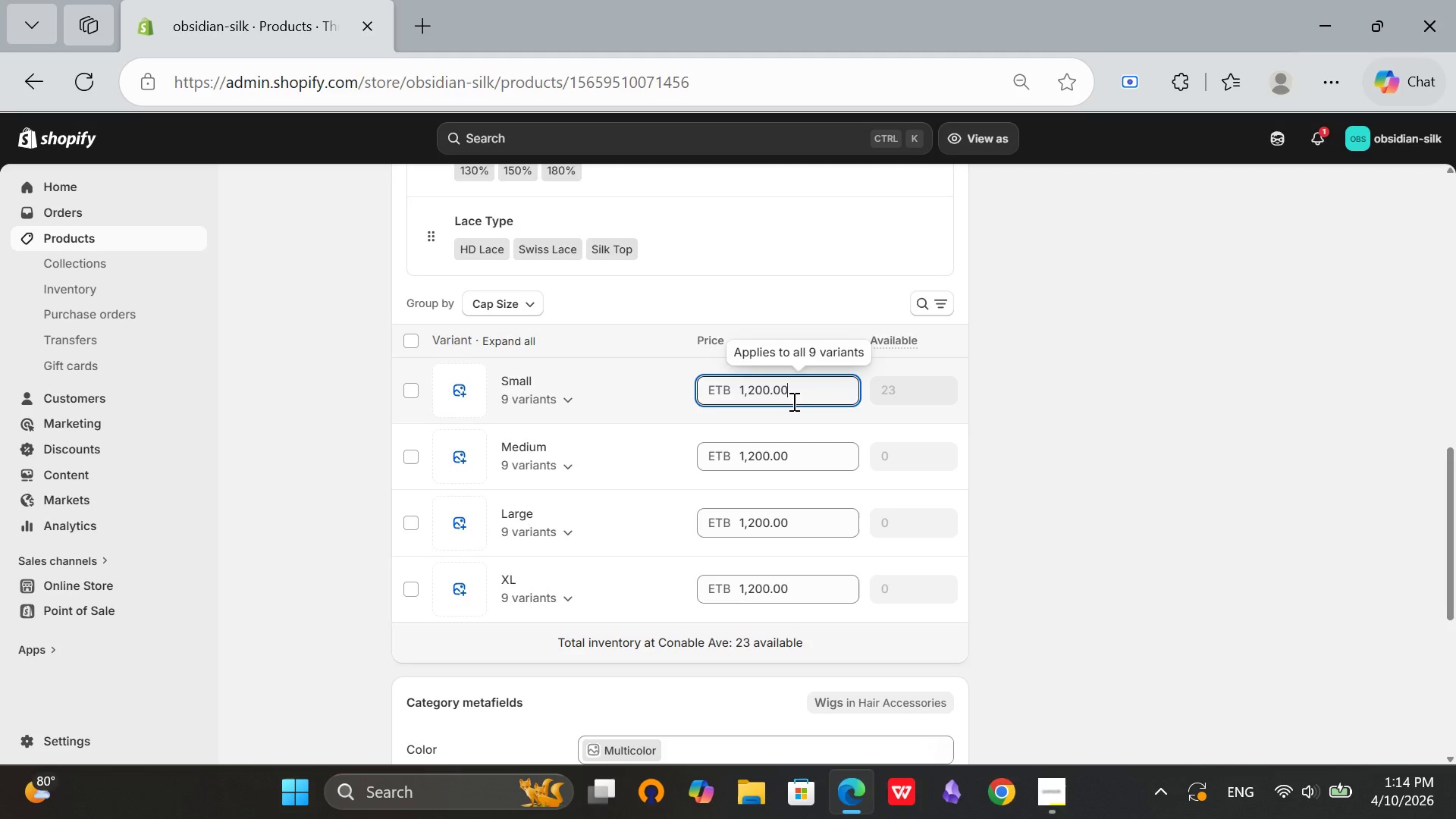 
left_click([726, 397])
 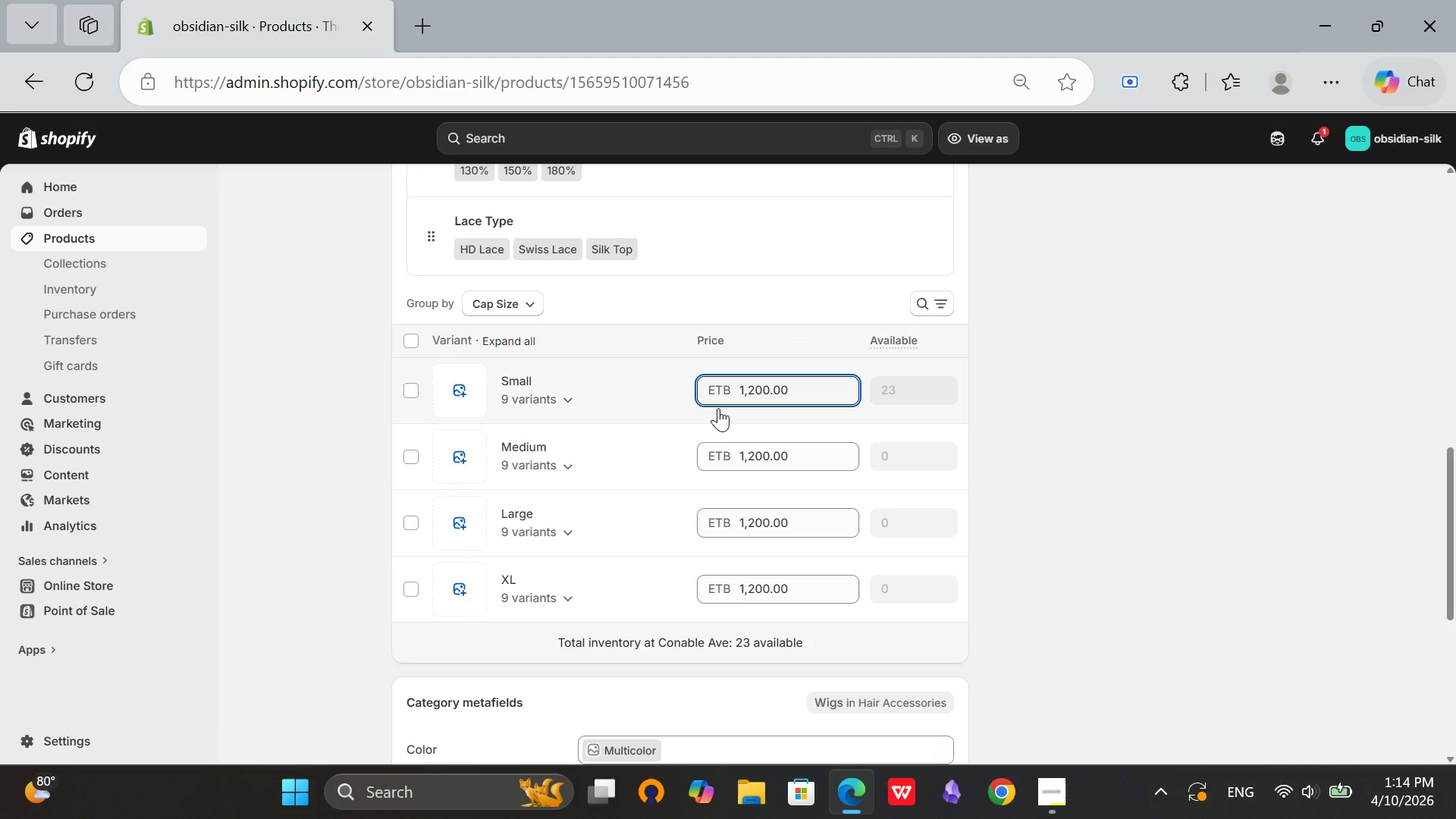 
left_click([1281, 464])
 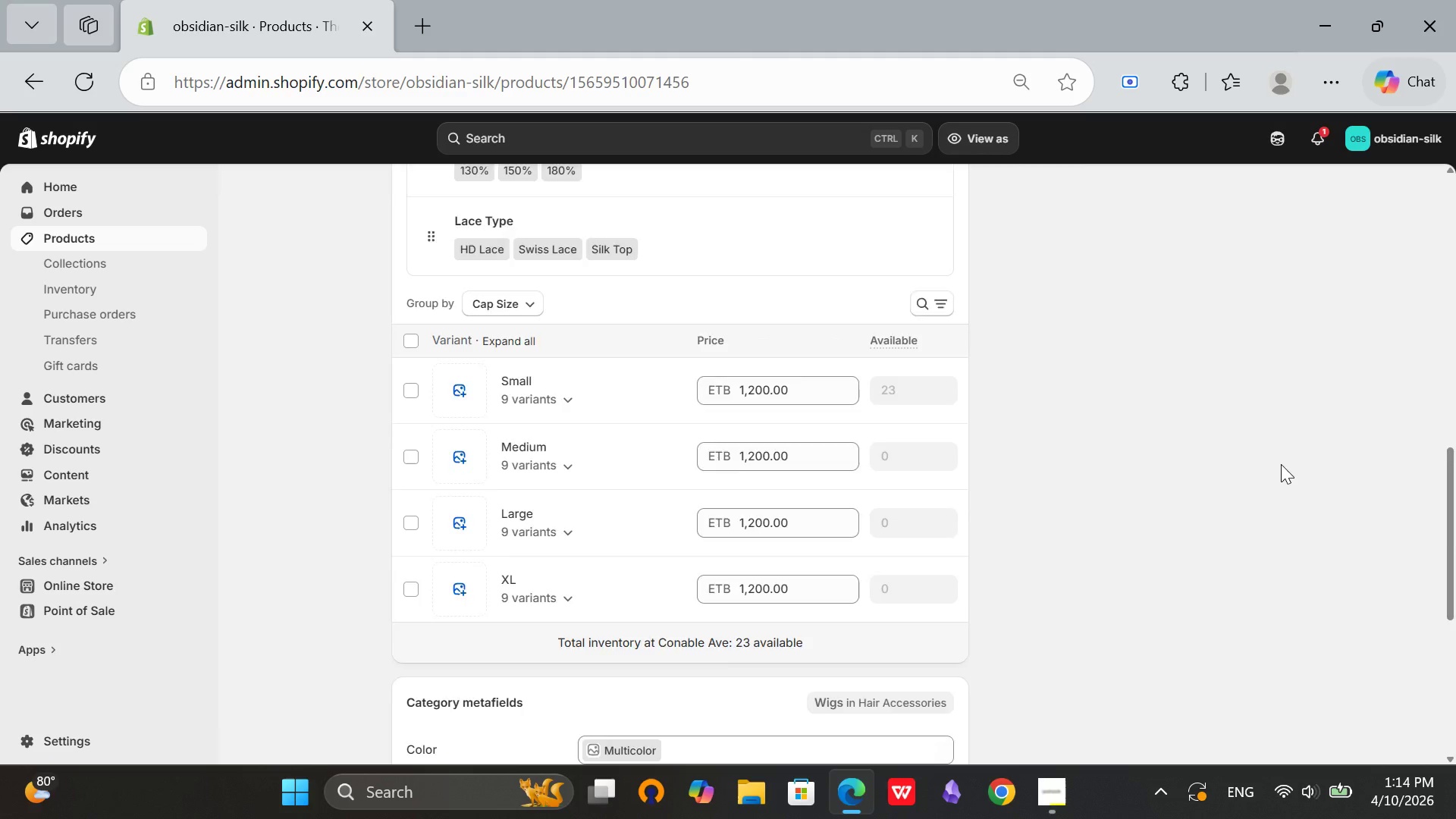 
scroll: coordinate [1281, 464], scroll_direction: down, amount: 3.0
 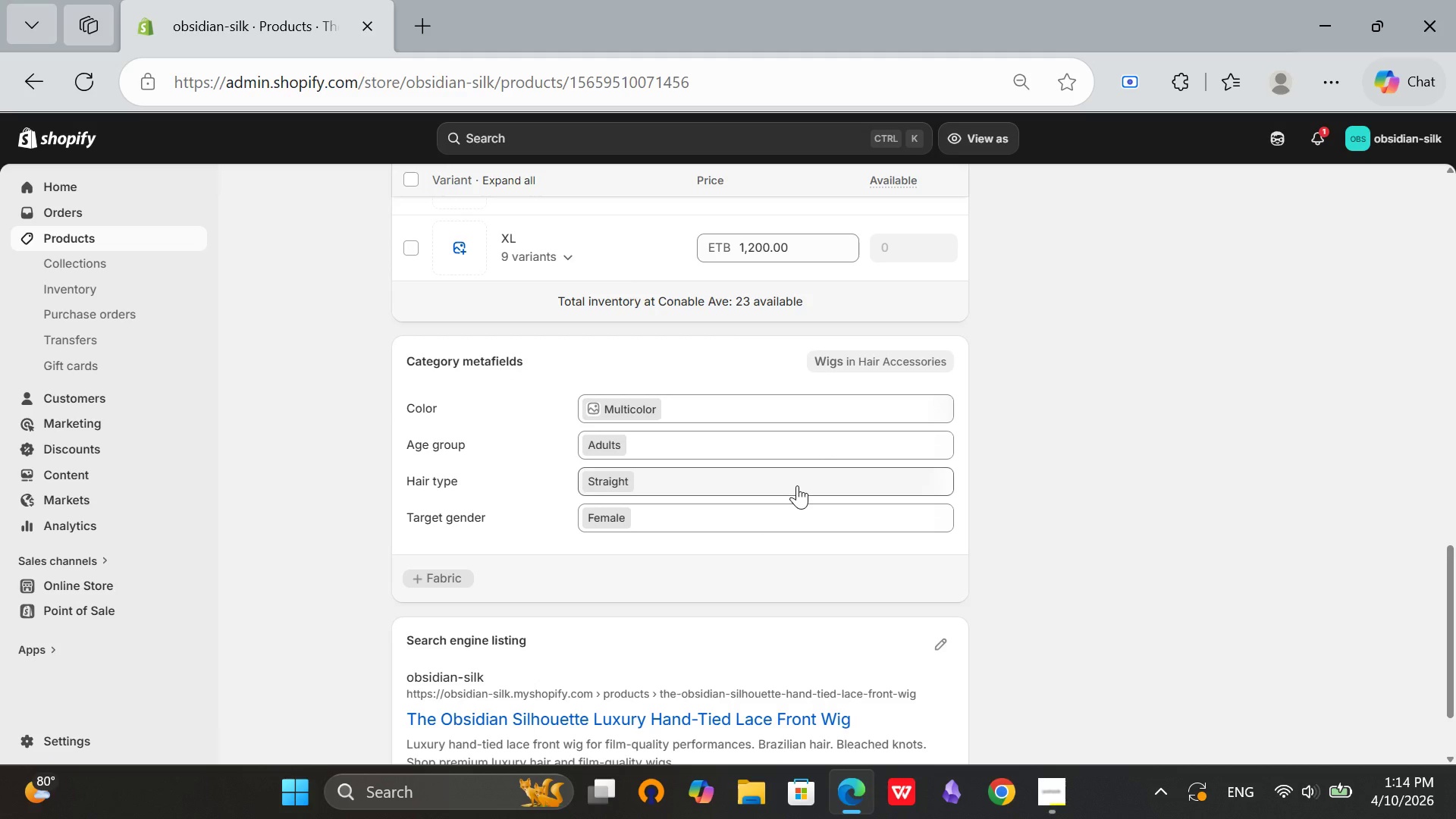 
scroll: coordinate [808, 511], scroll_direction: up, amount: 15.0
 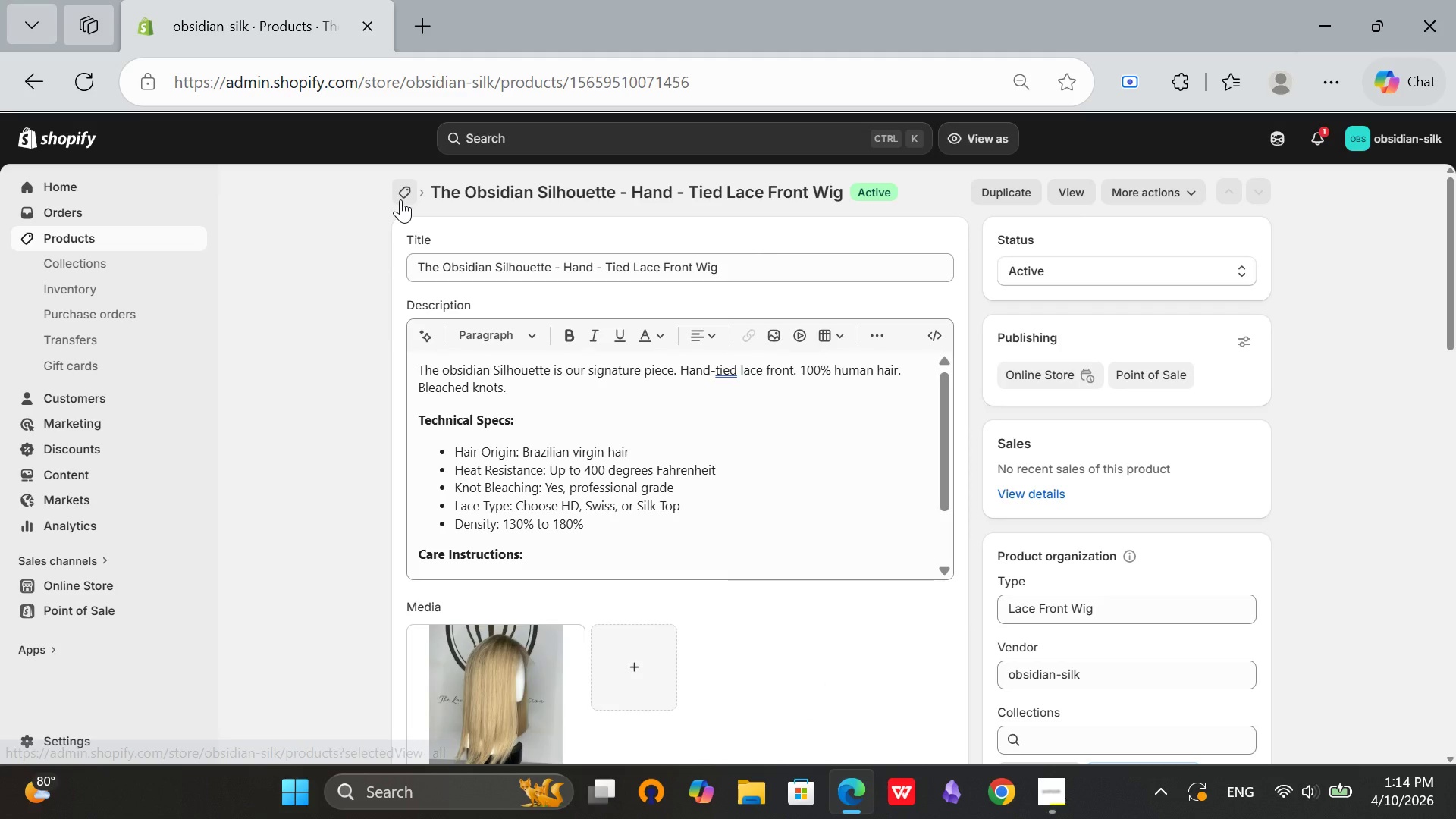 
left_click([400, 199])
 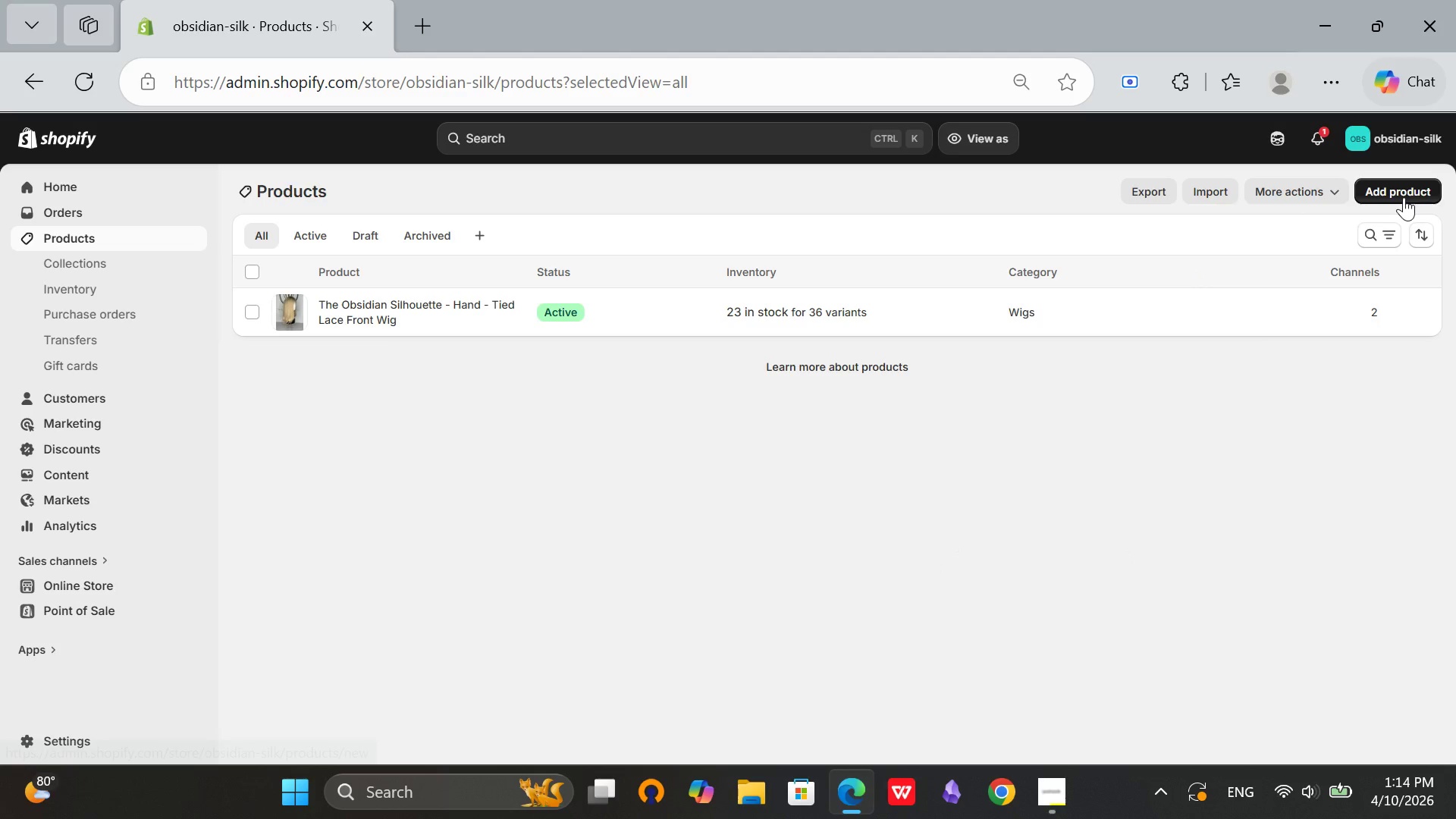 
left_click([1404, 197])
 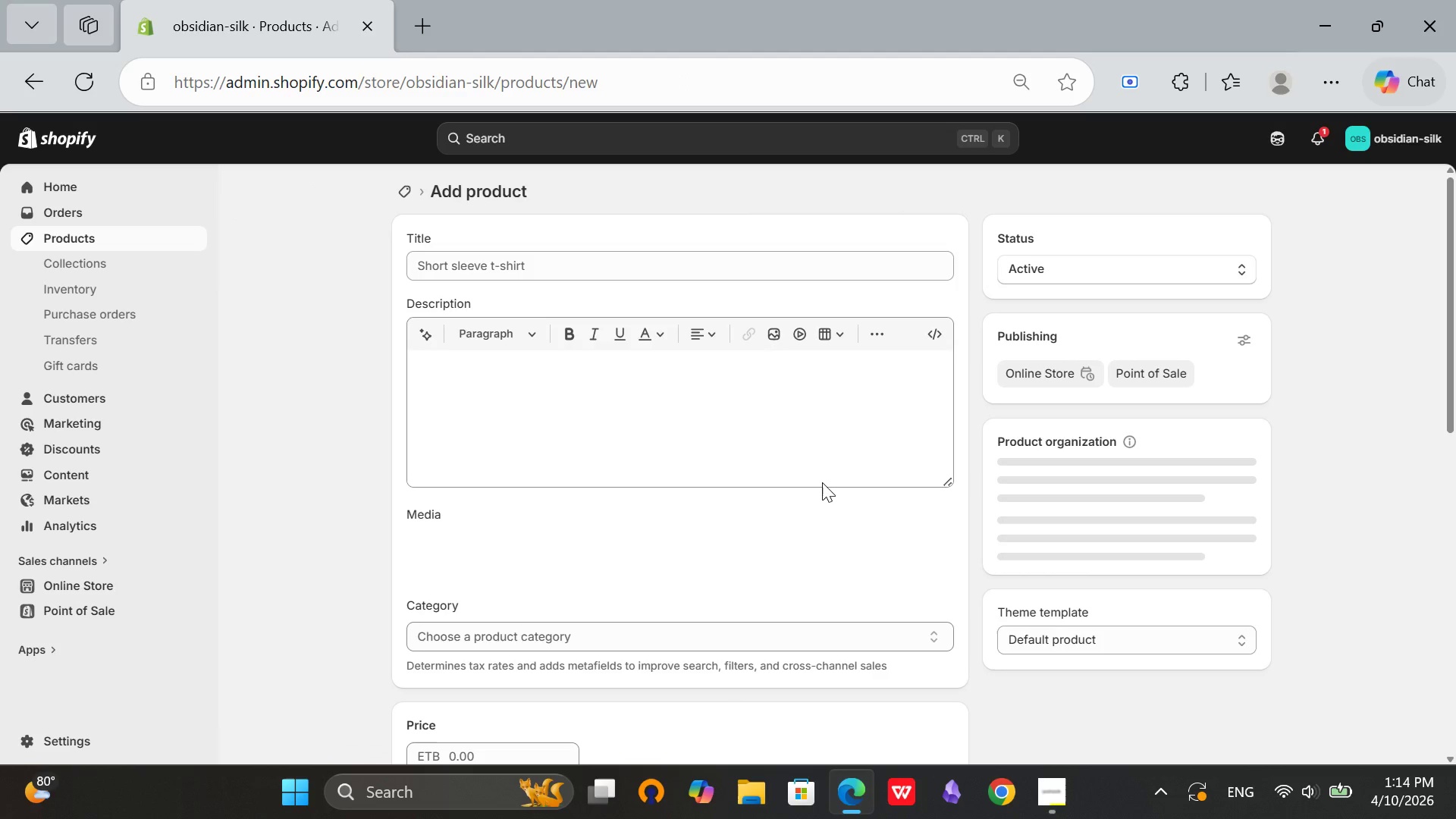 
scroll: coordinate [736, 532], scroll_direction: down, amount: 5.0
 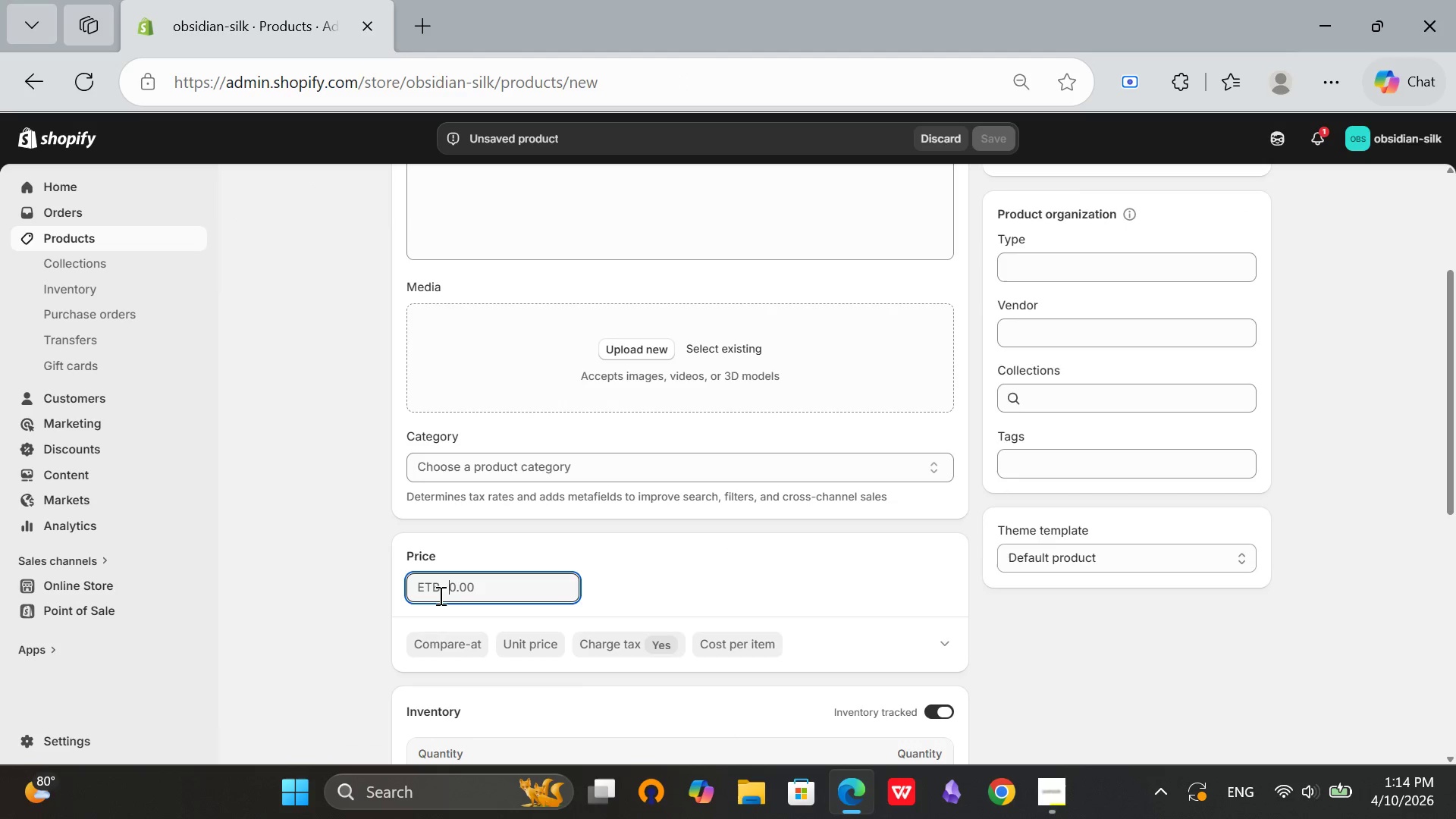 
left_click([448, 594])
 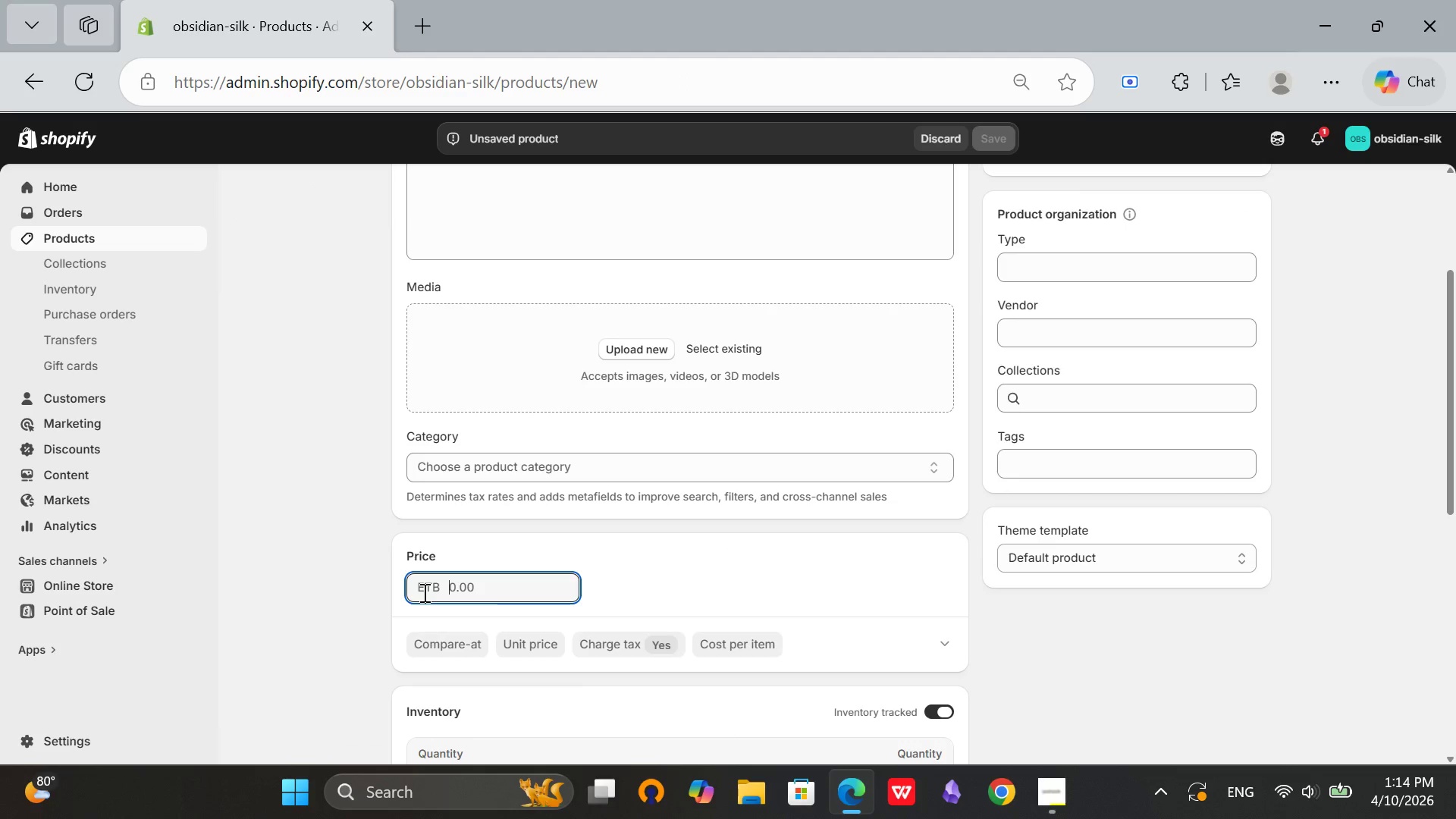 
double_click([423, 592])
 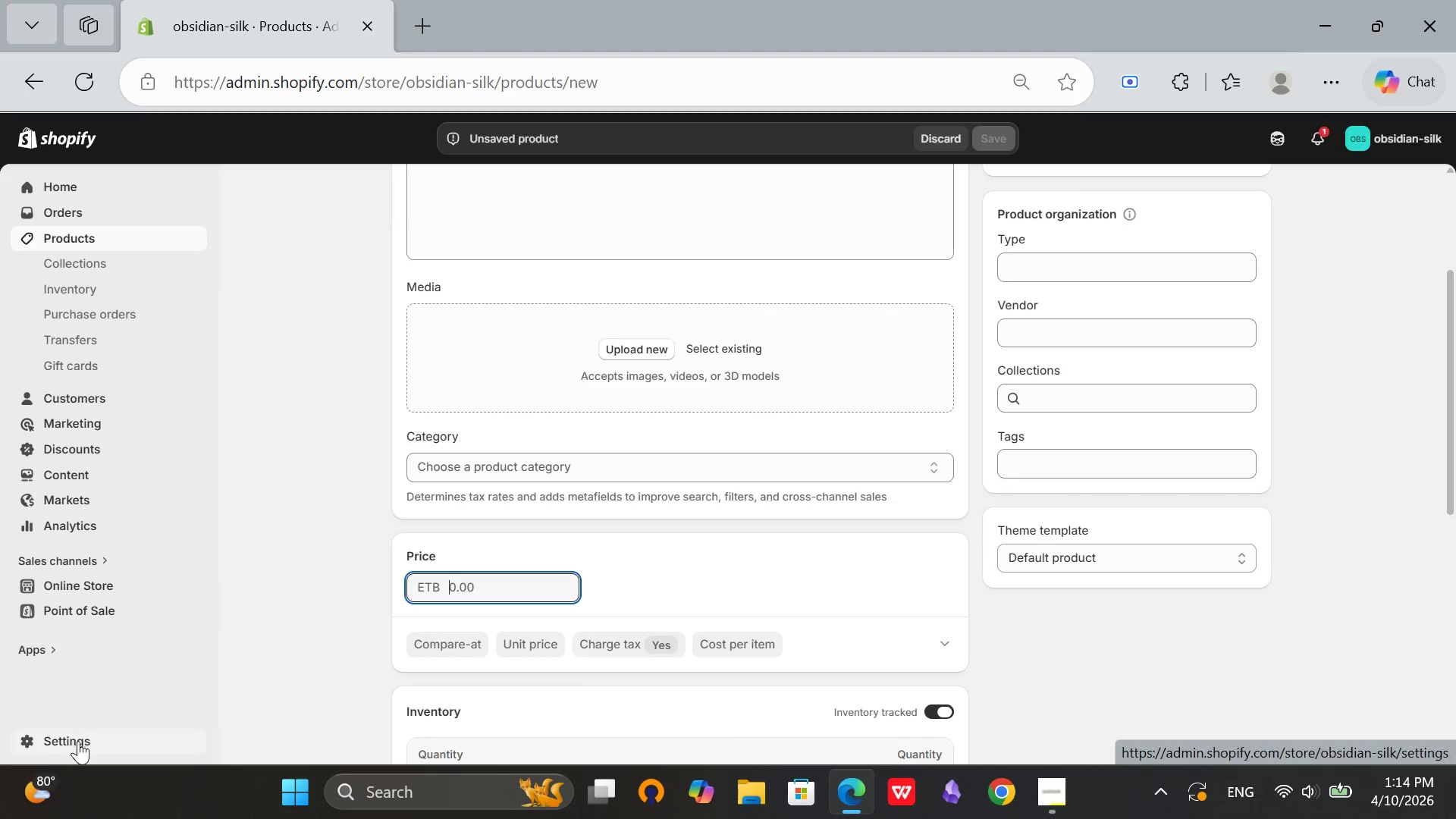 
left_click([77, 741])
 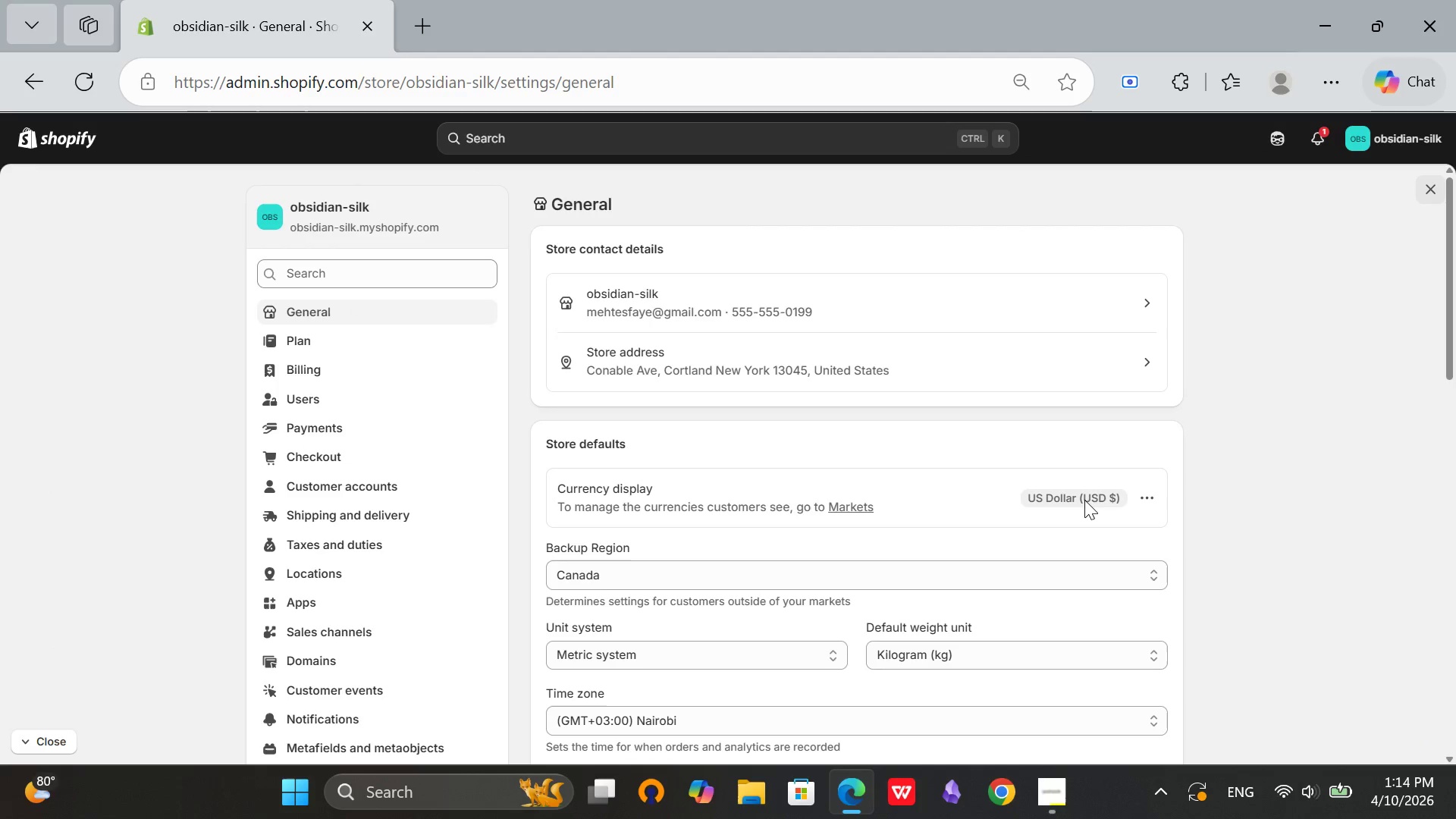 
wait(8.81)
 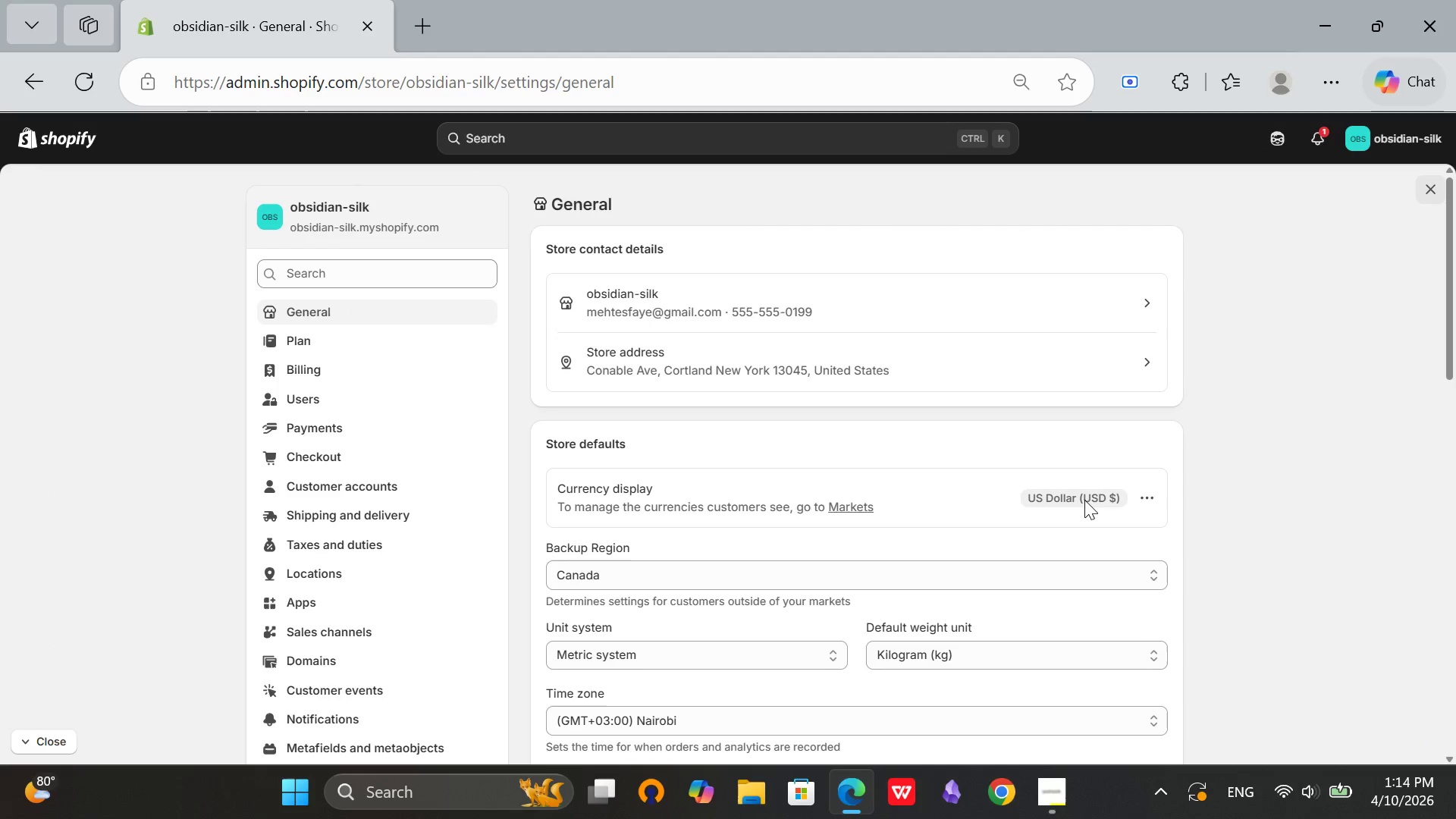 
left_click([1138, 496])
 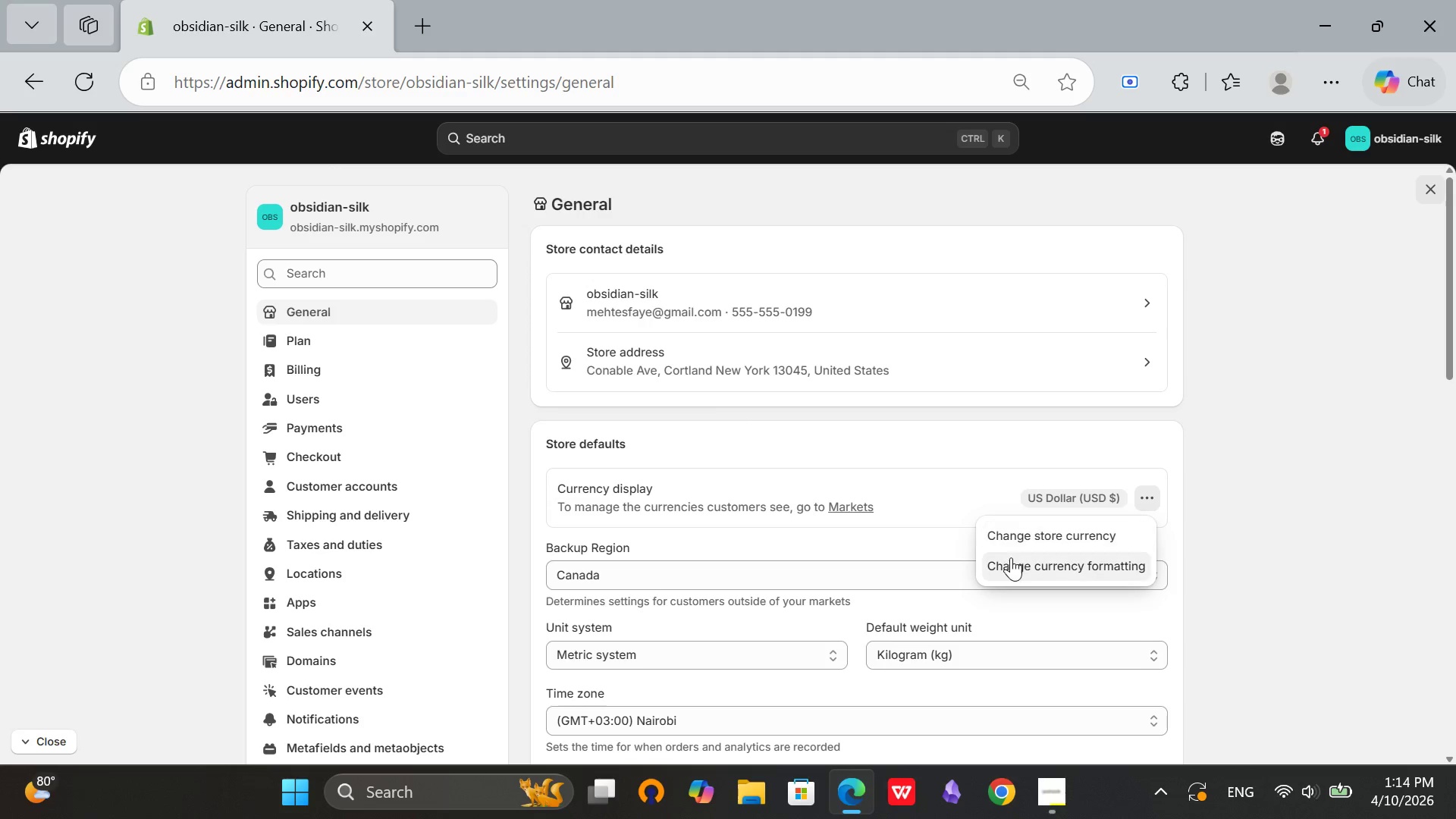 
left_click([1011, 558])
 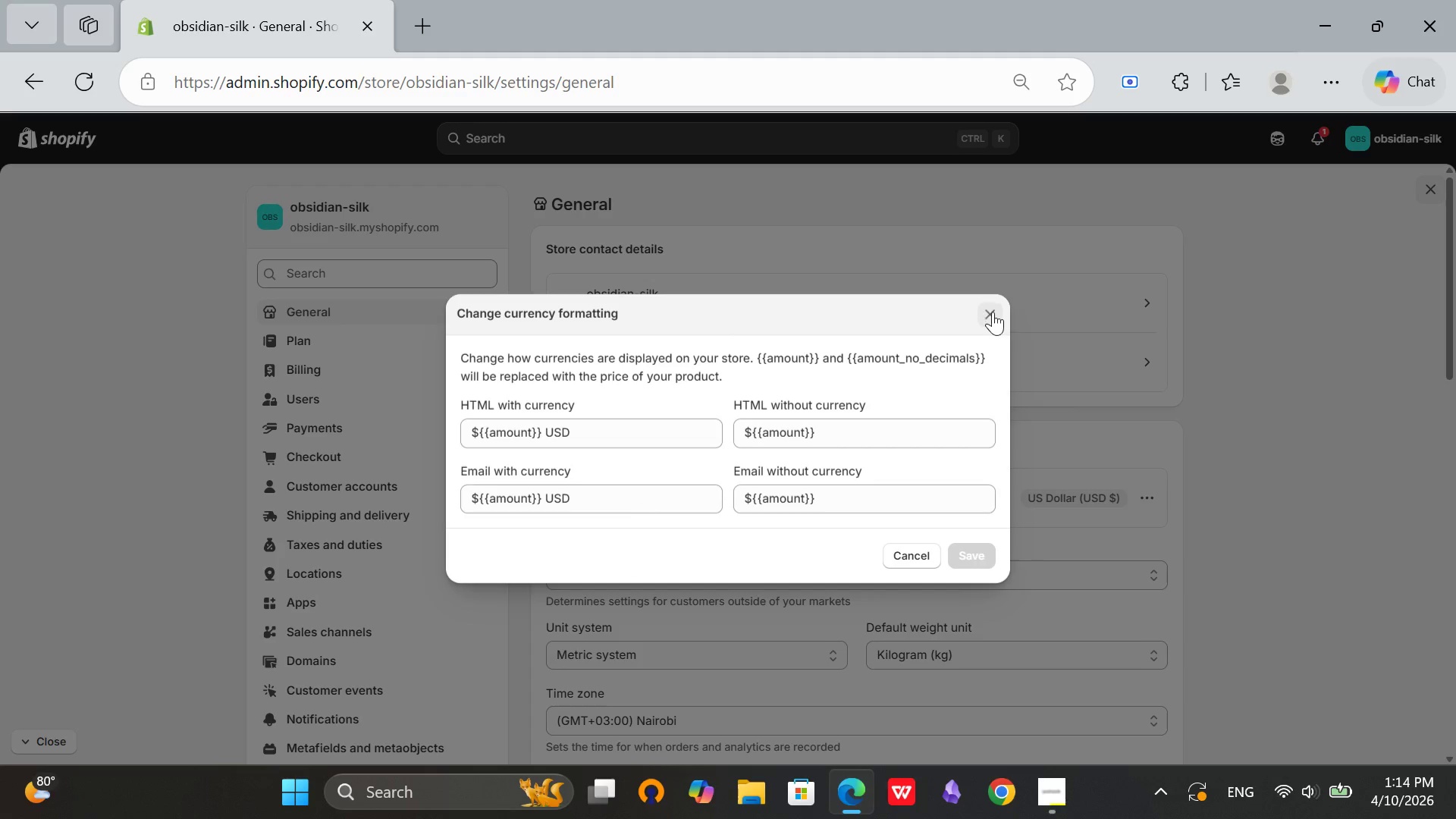 
left_click([993, 312])
 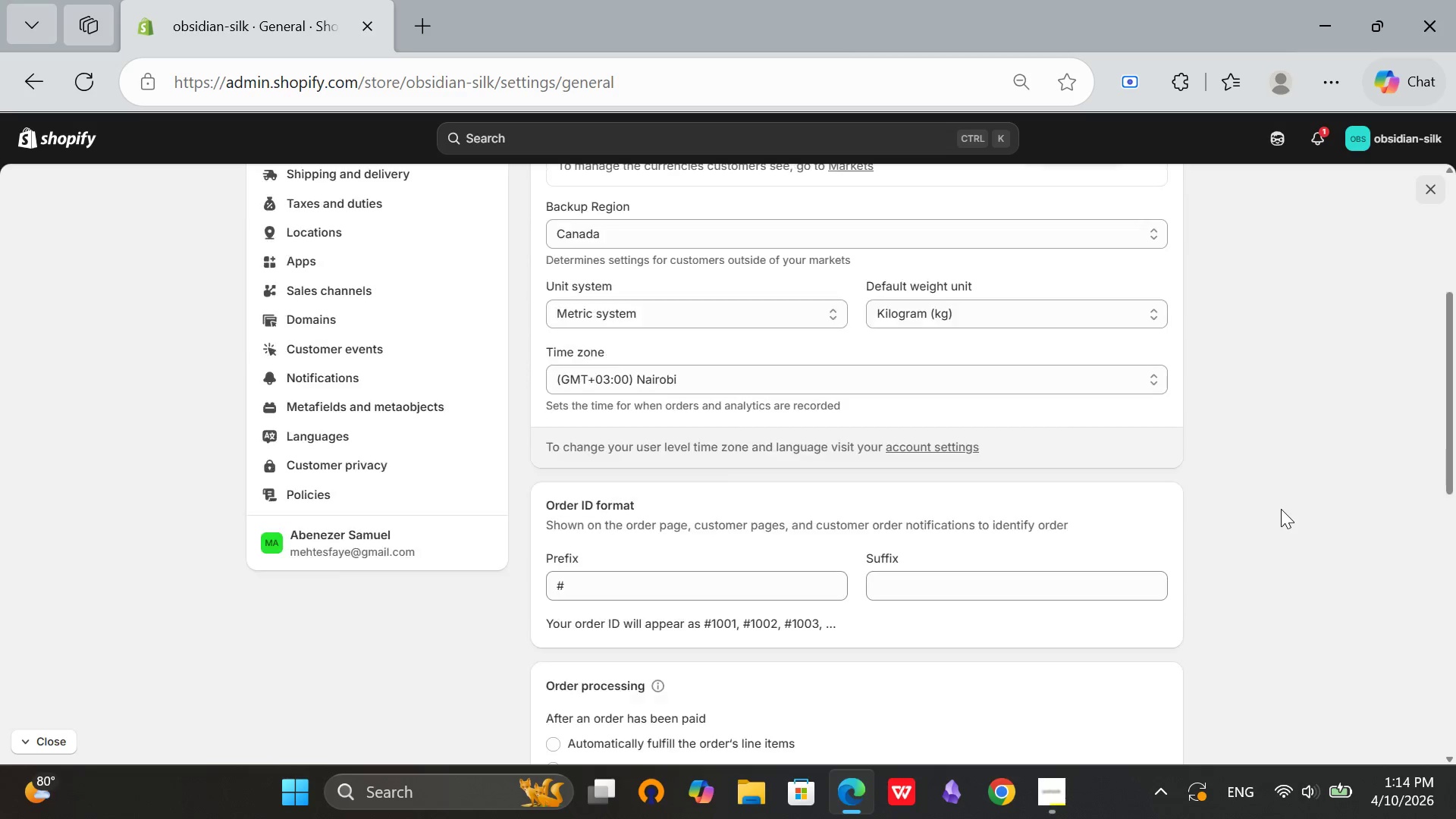 
scroll: coordinate [1281, 509], scroll_direction: down, amount: 3.0
 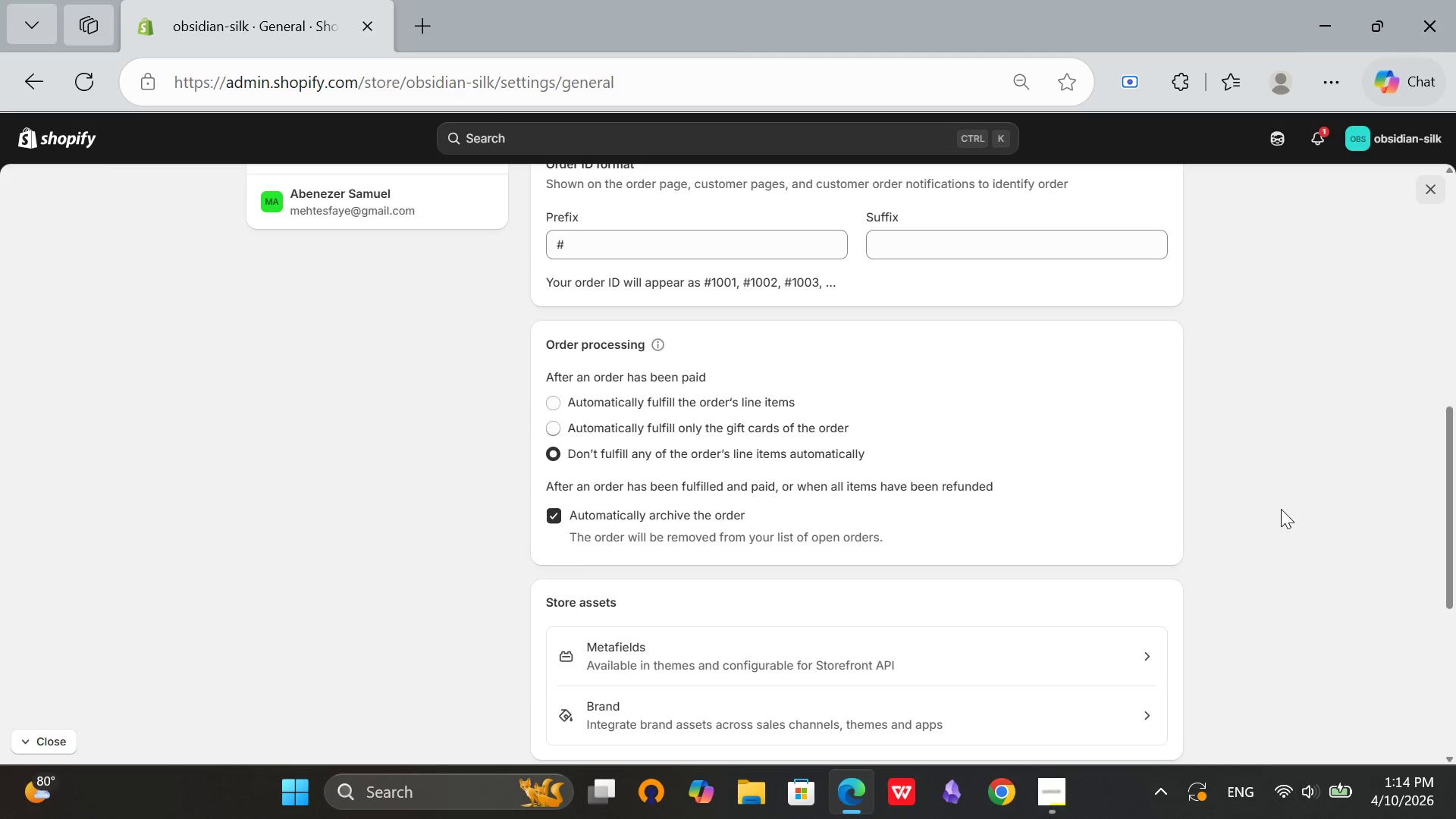 
scroll: coordinate [1281, 509], scroll_direction: up, amount: 3.0
 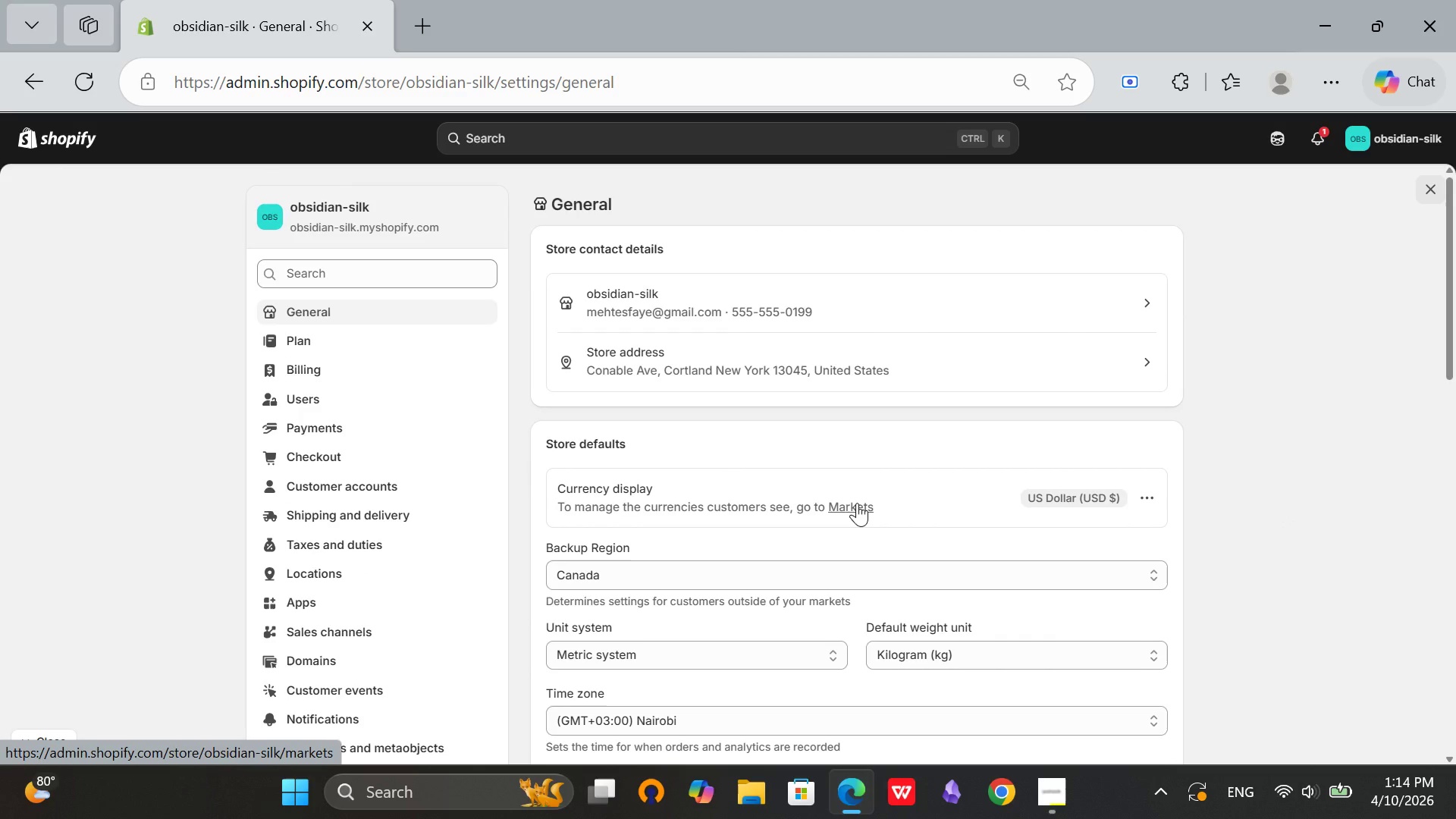 
left_click([857, 503])
 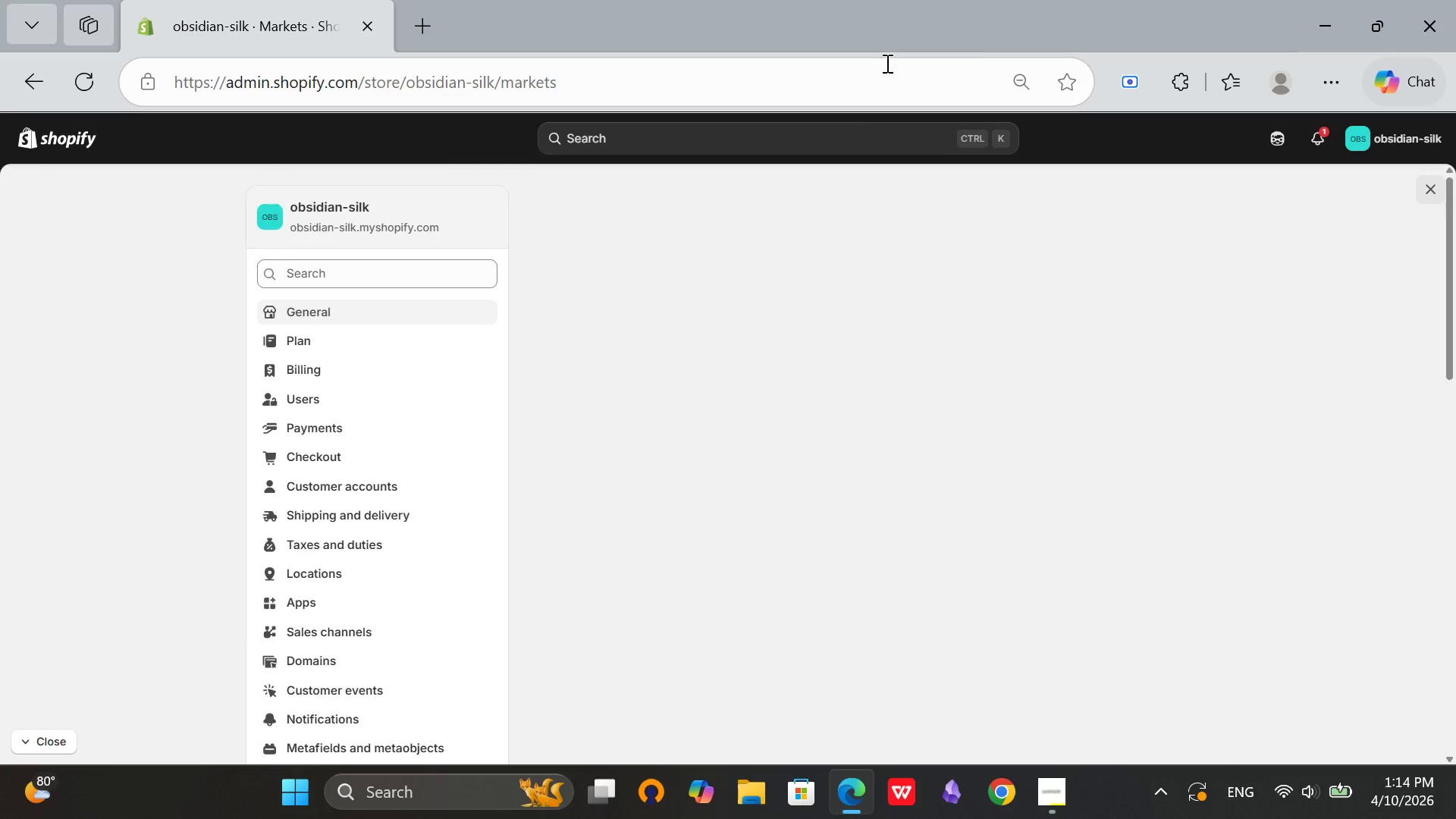 
mouse_move([780, 250])
 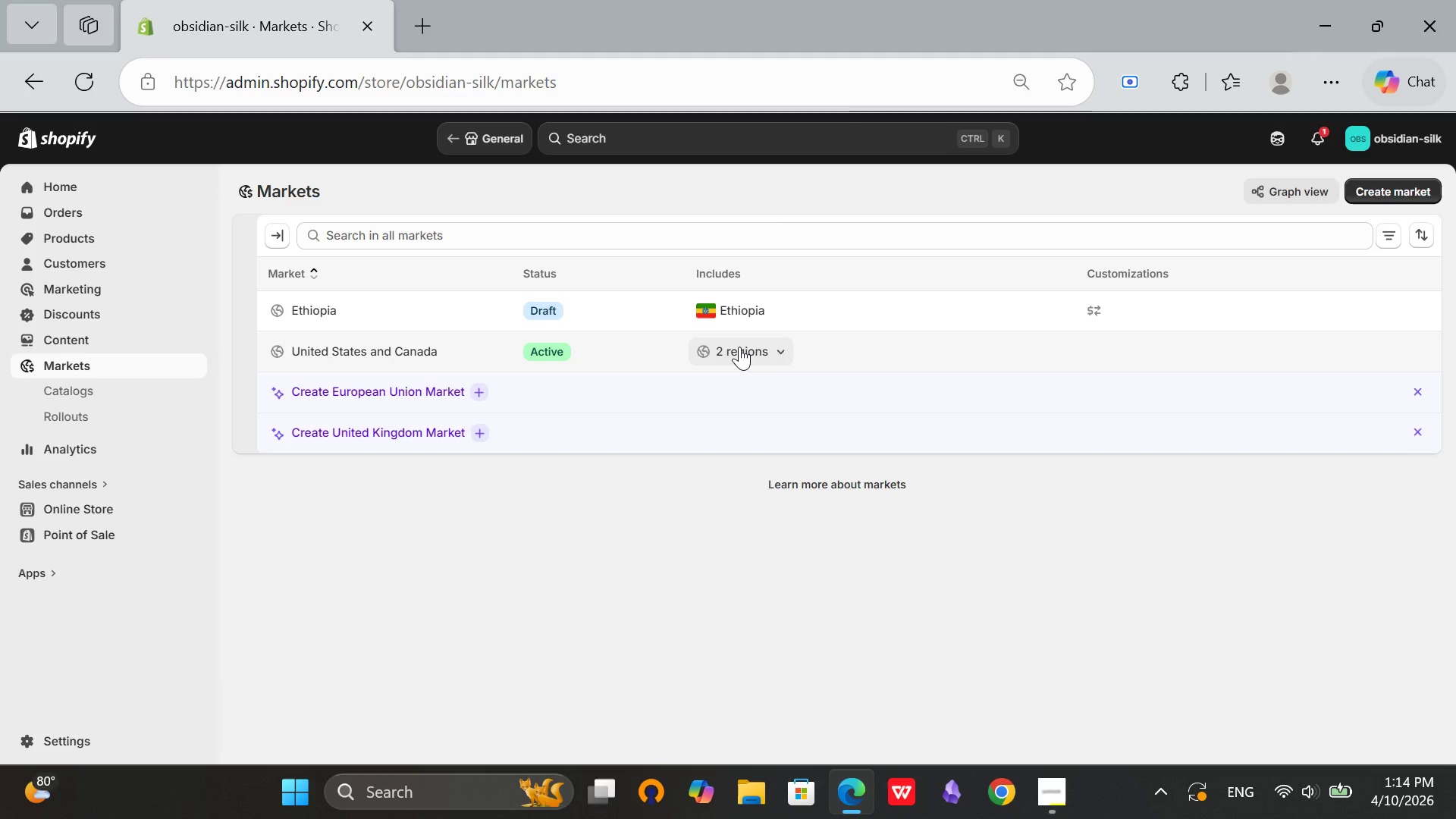 
left_click([739, 347])
 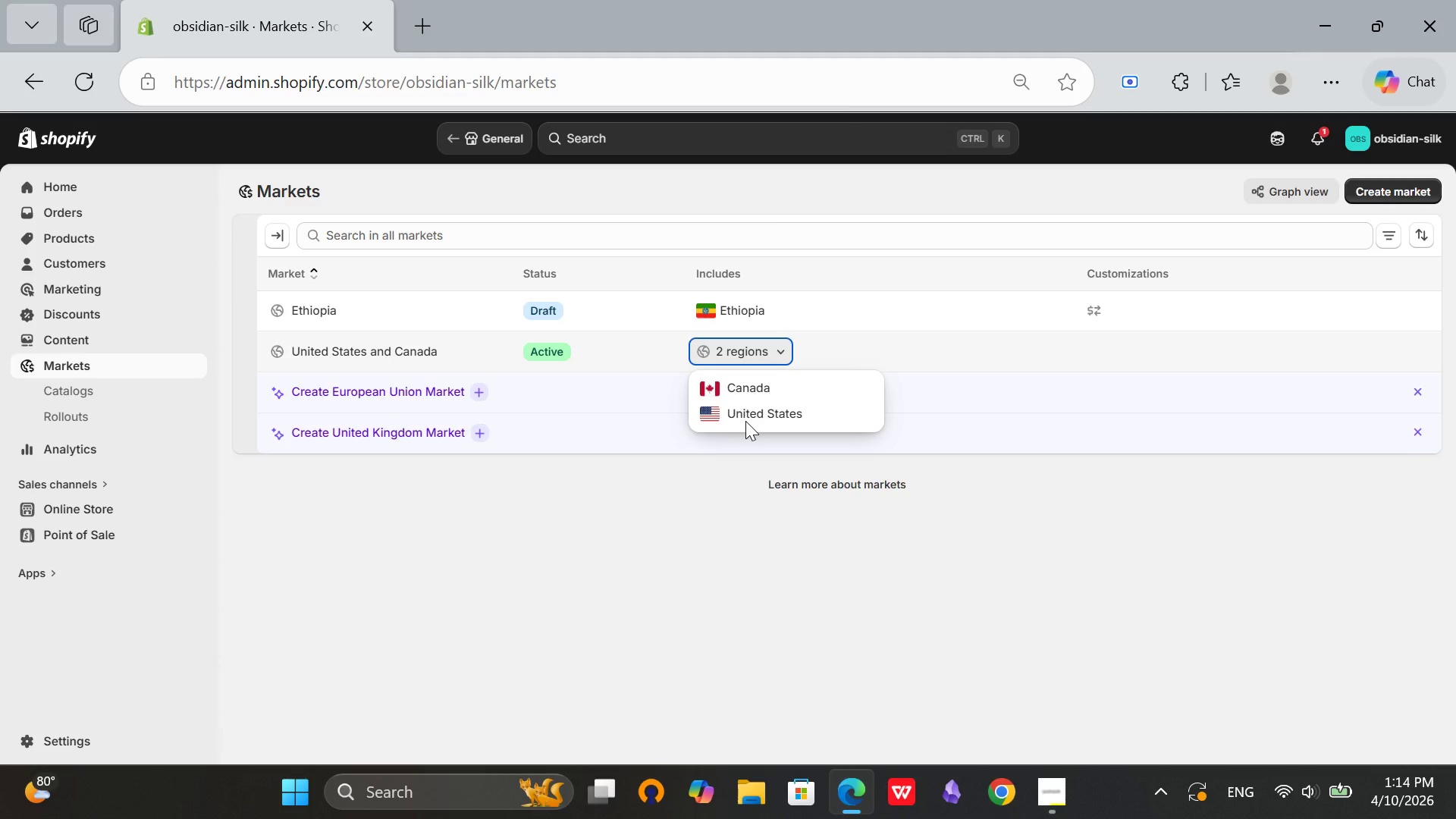 
left_click([745, 421])
 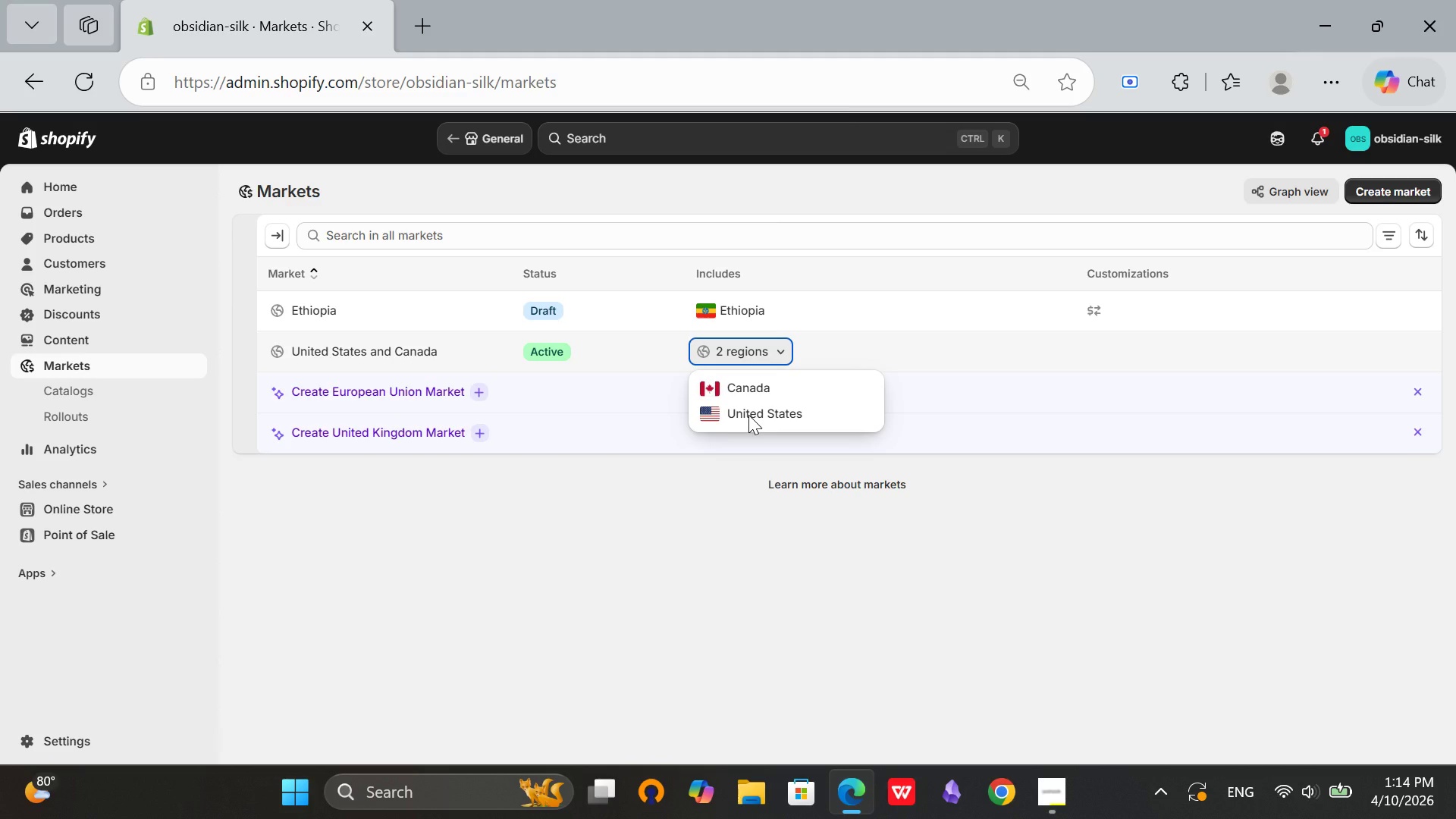 
left_click([748, 415])
 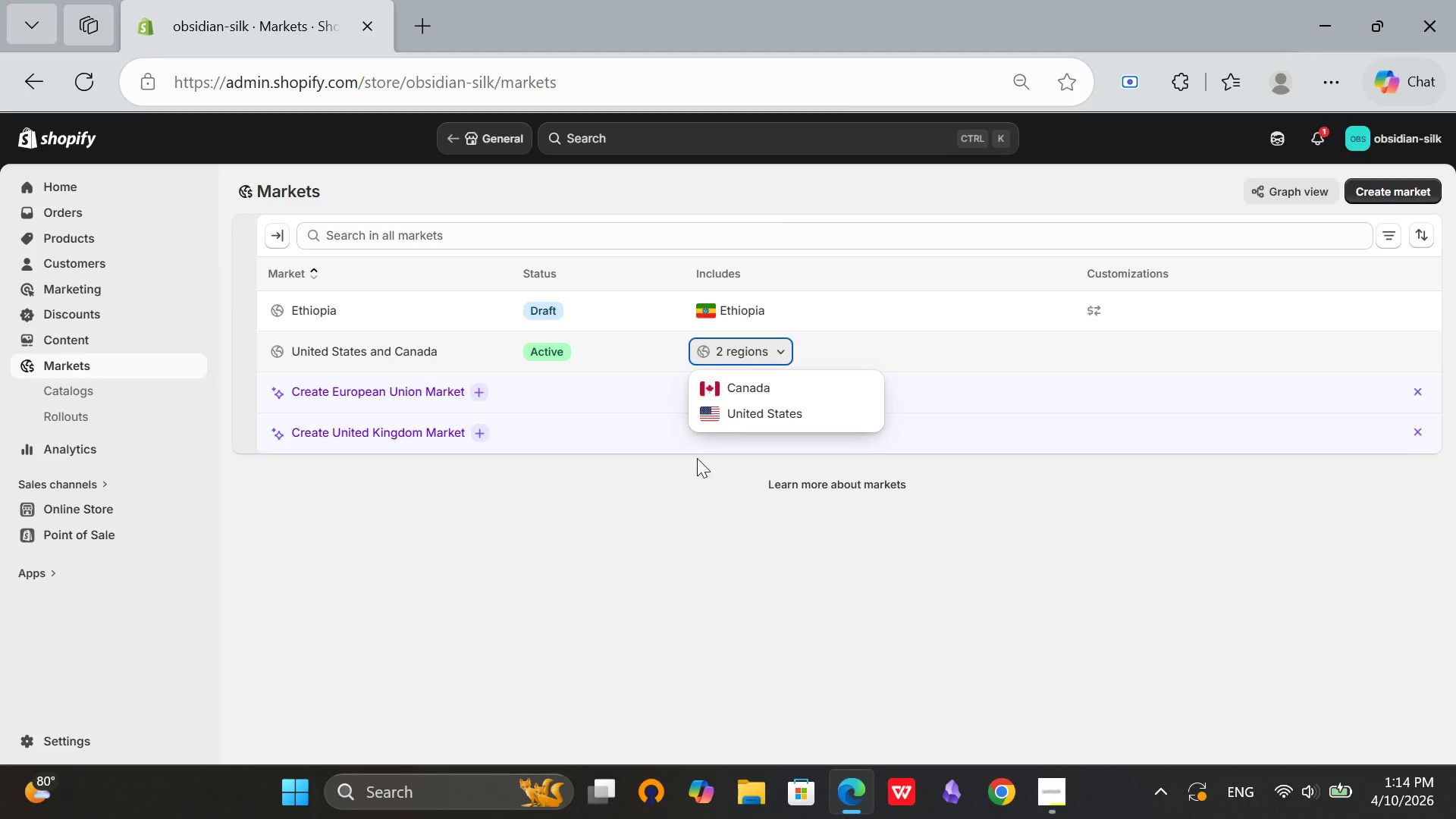 
left_click([717, 414])
 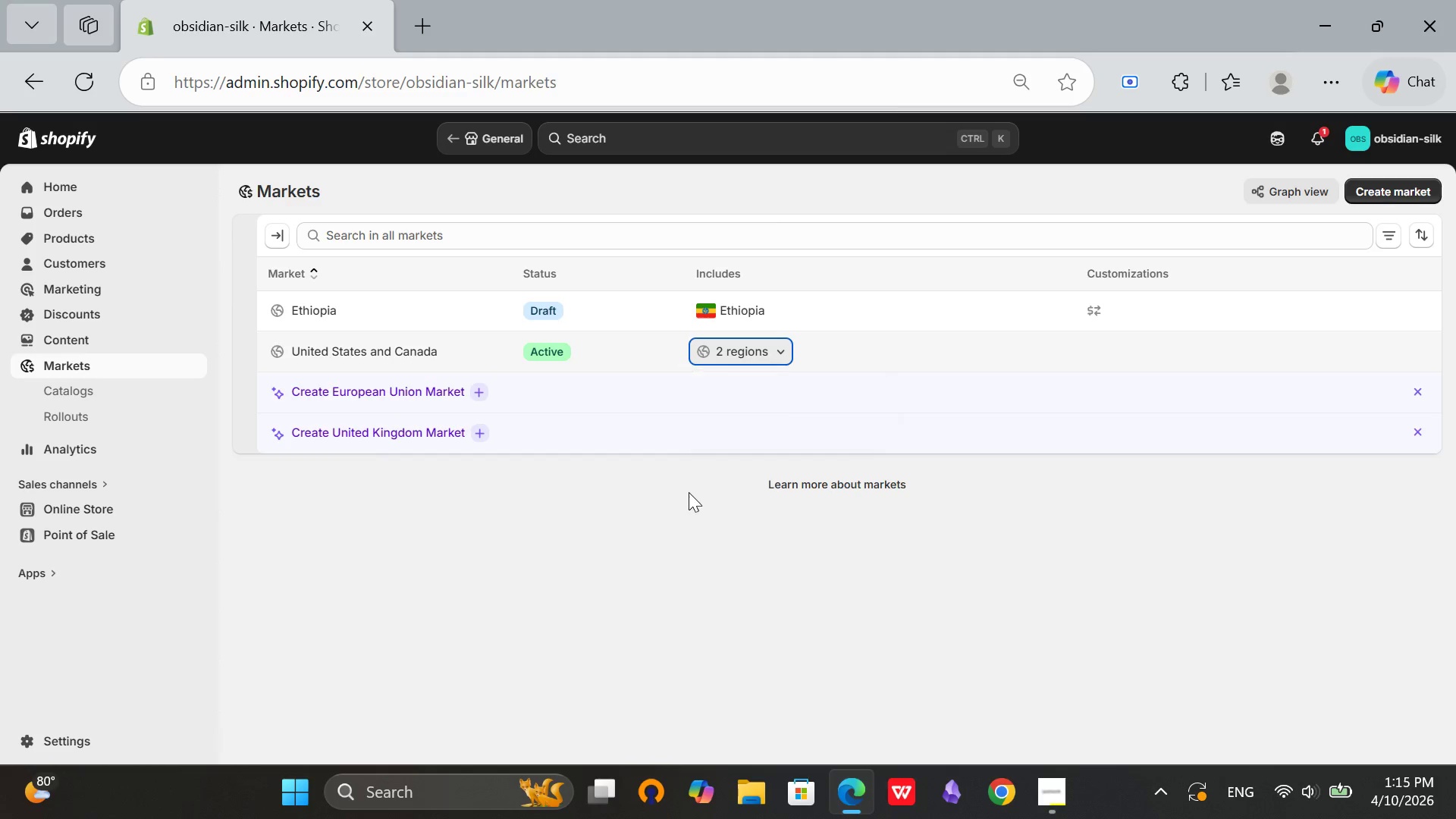 
left_click([686, 499])
 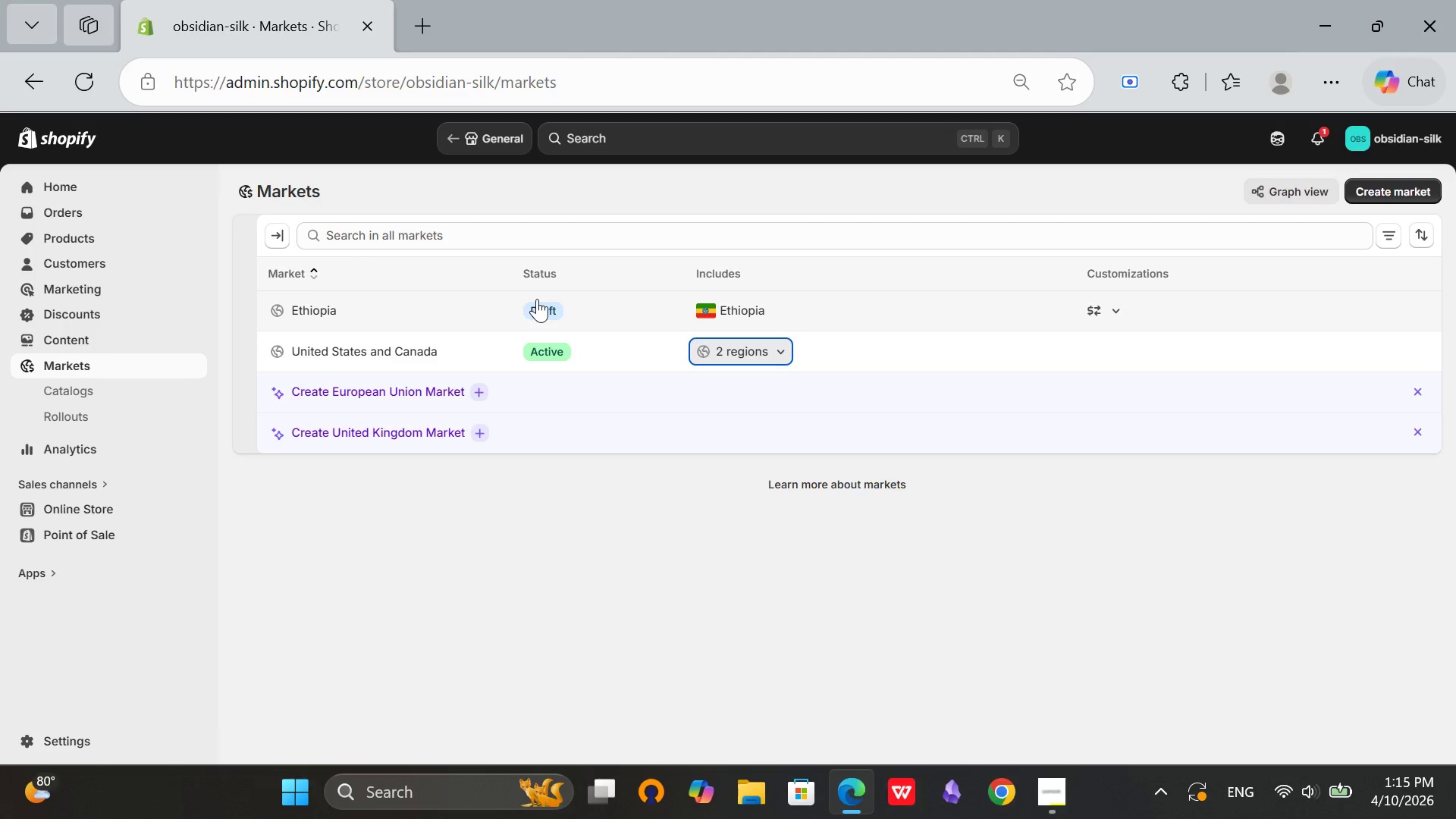 
left_click([605, 309])
 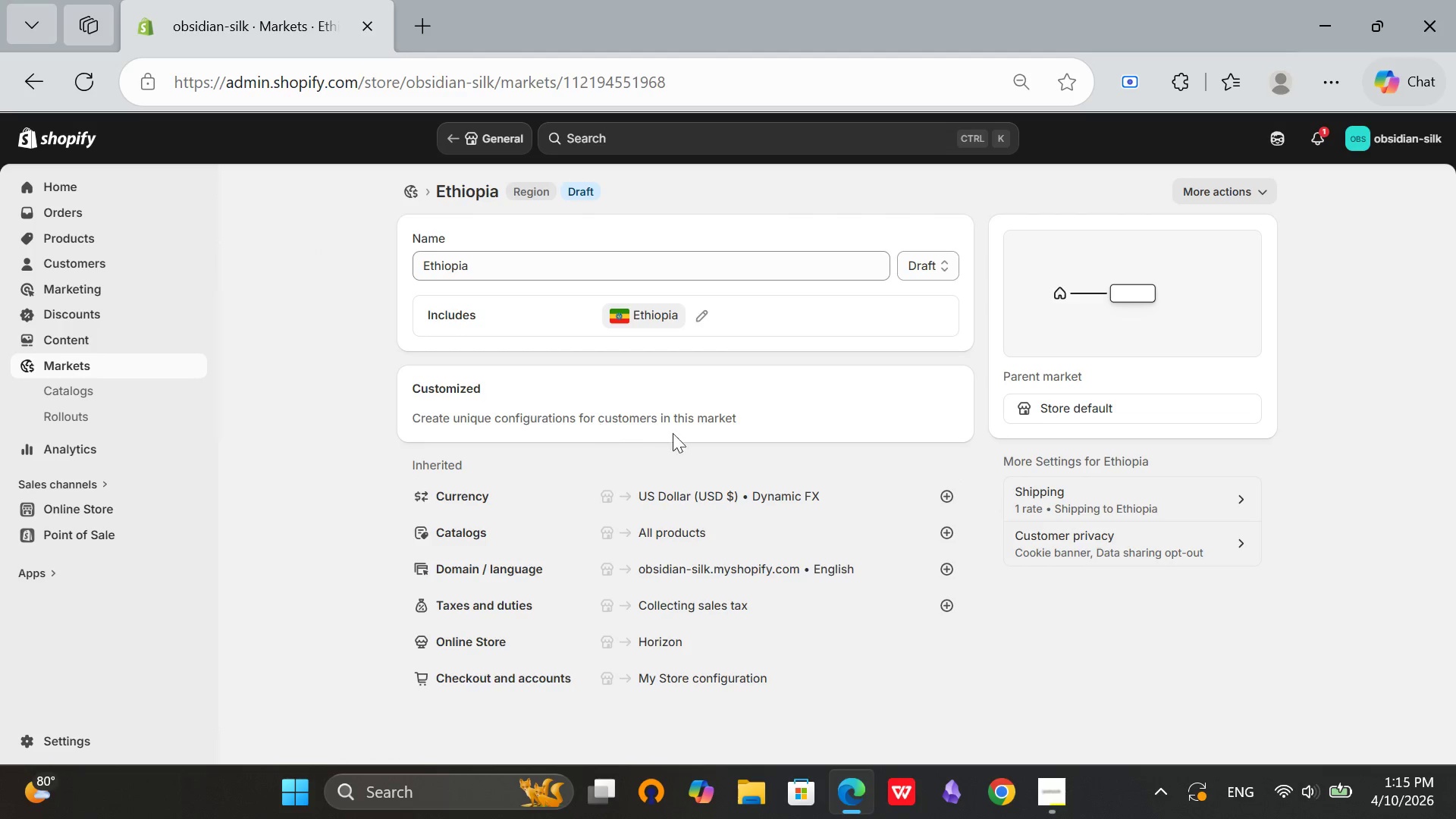 
wait(6.48)
 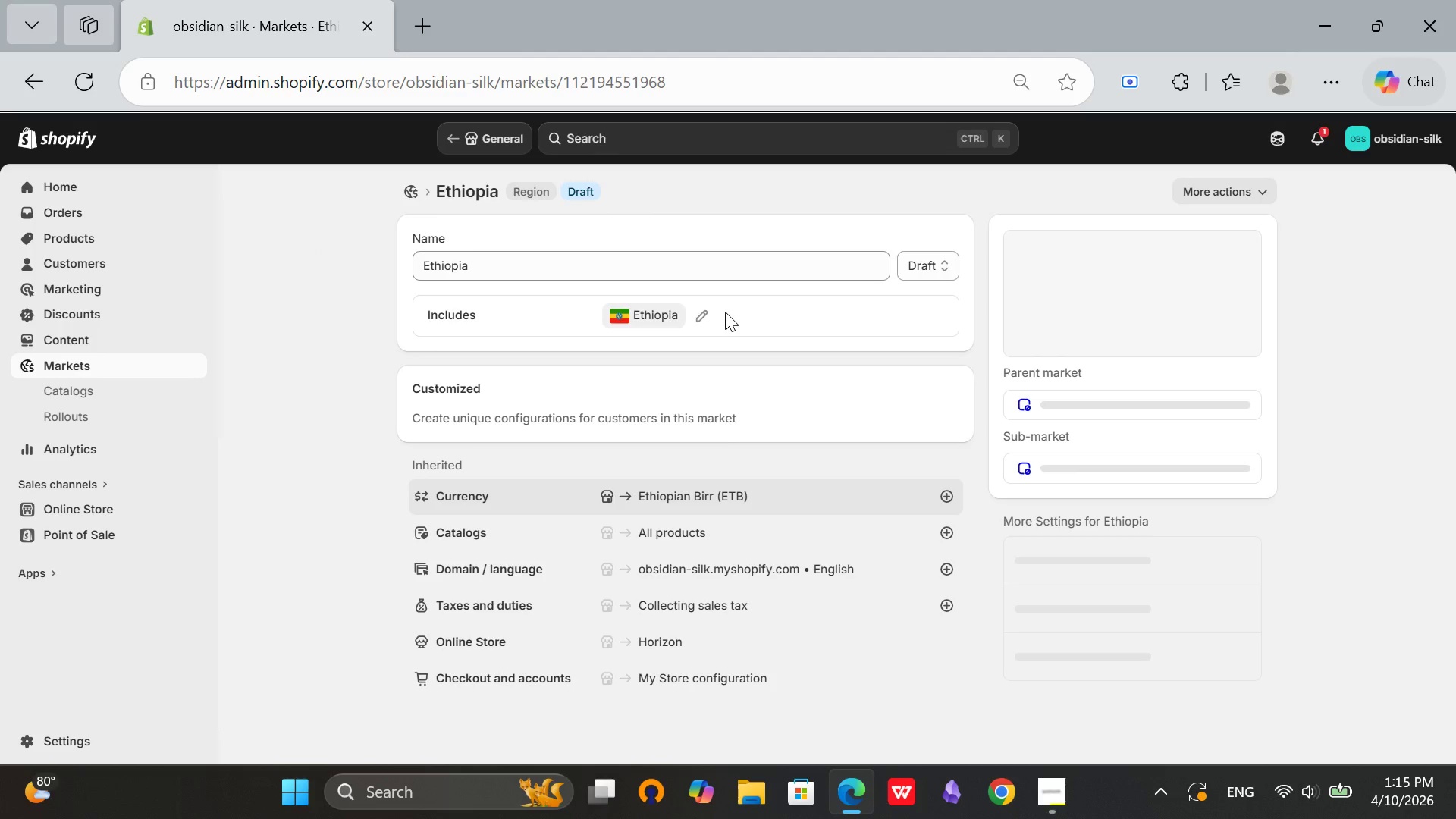 
scroll: coordinate [717, 427], scroll_direction: down, amount: 1.0
 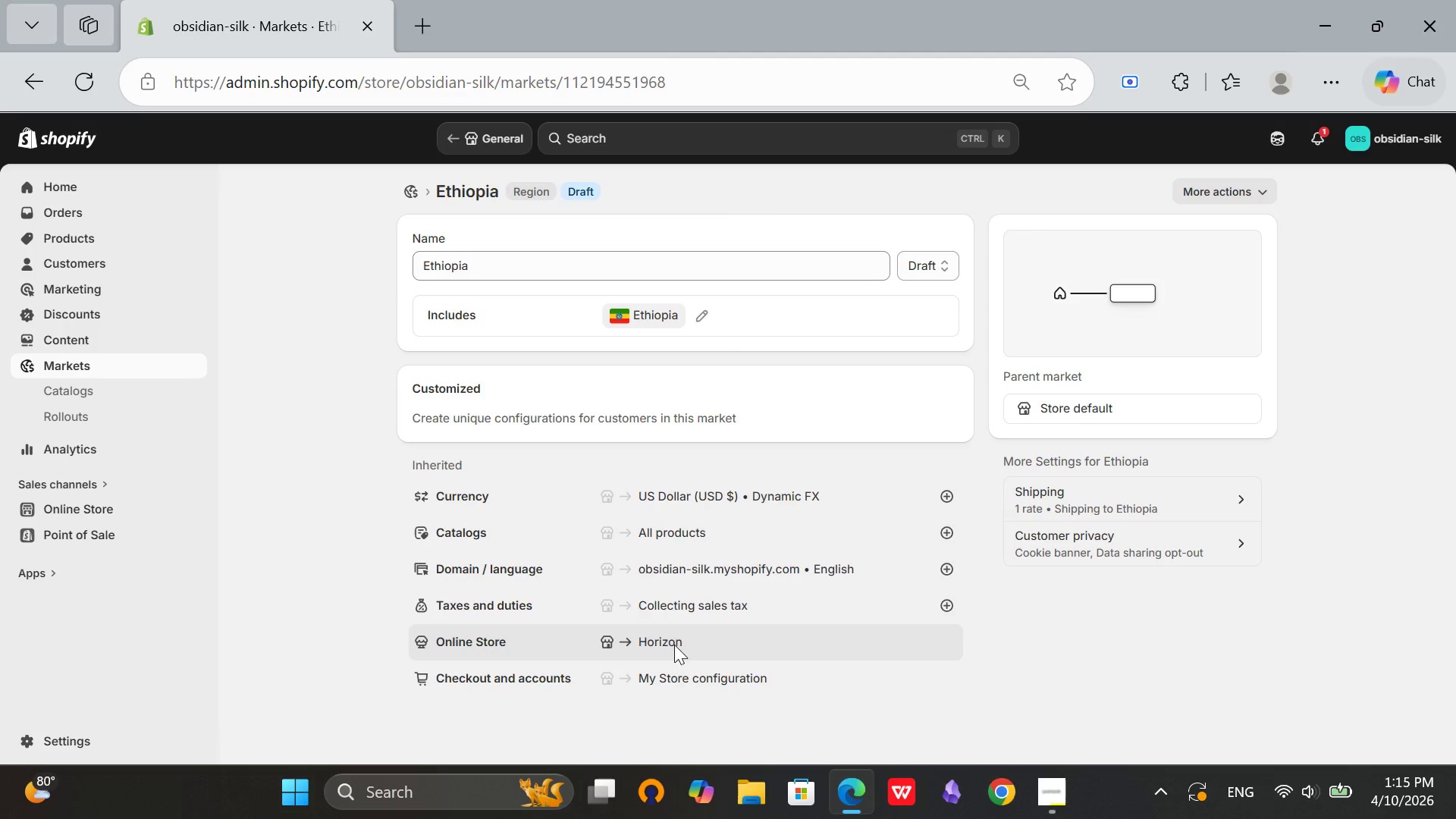 
wait(10.7)
 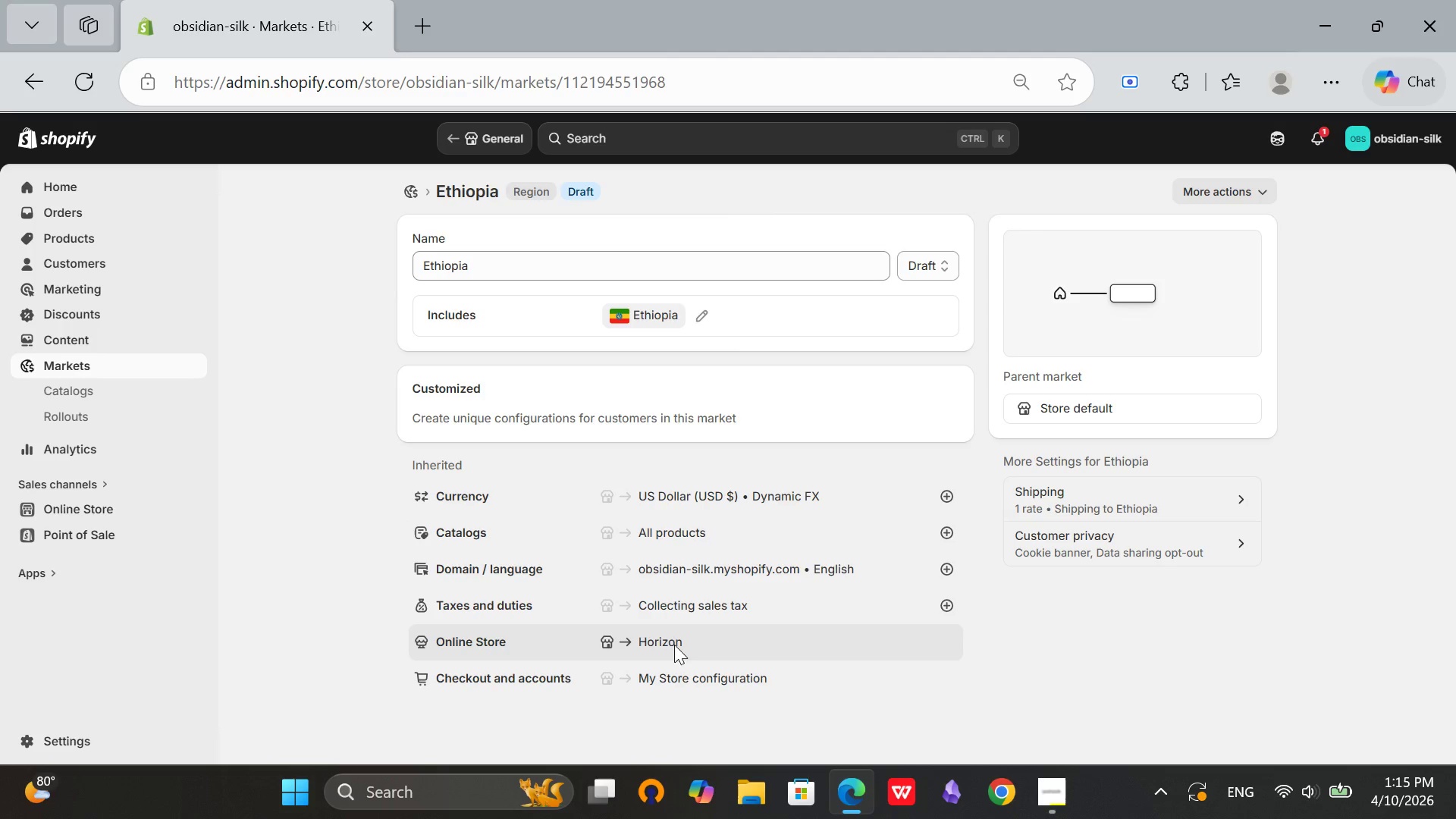 
left_click([637, 502])
 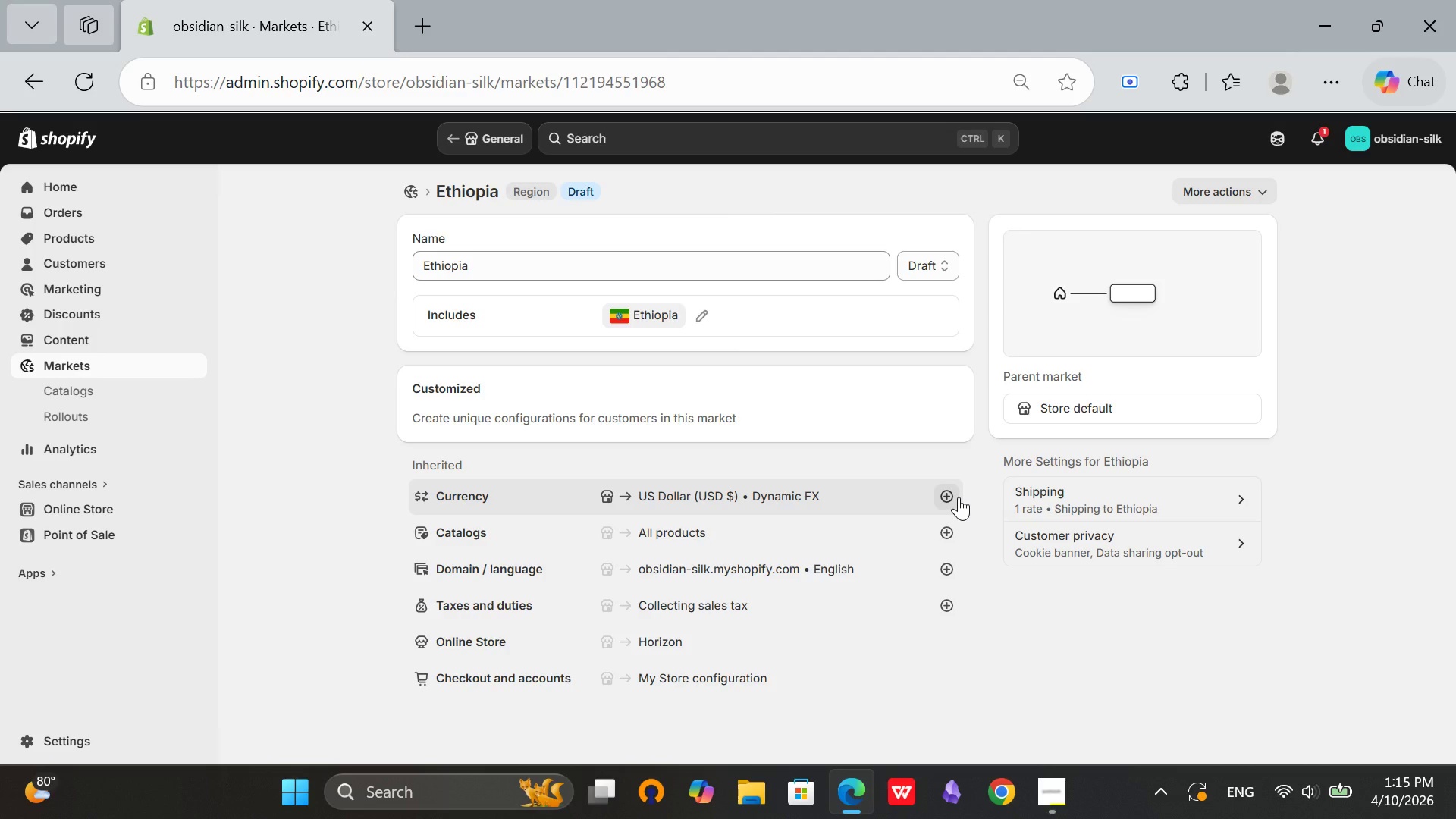 
left_click([959, 497])
 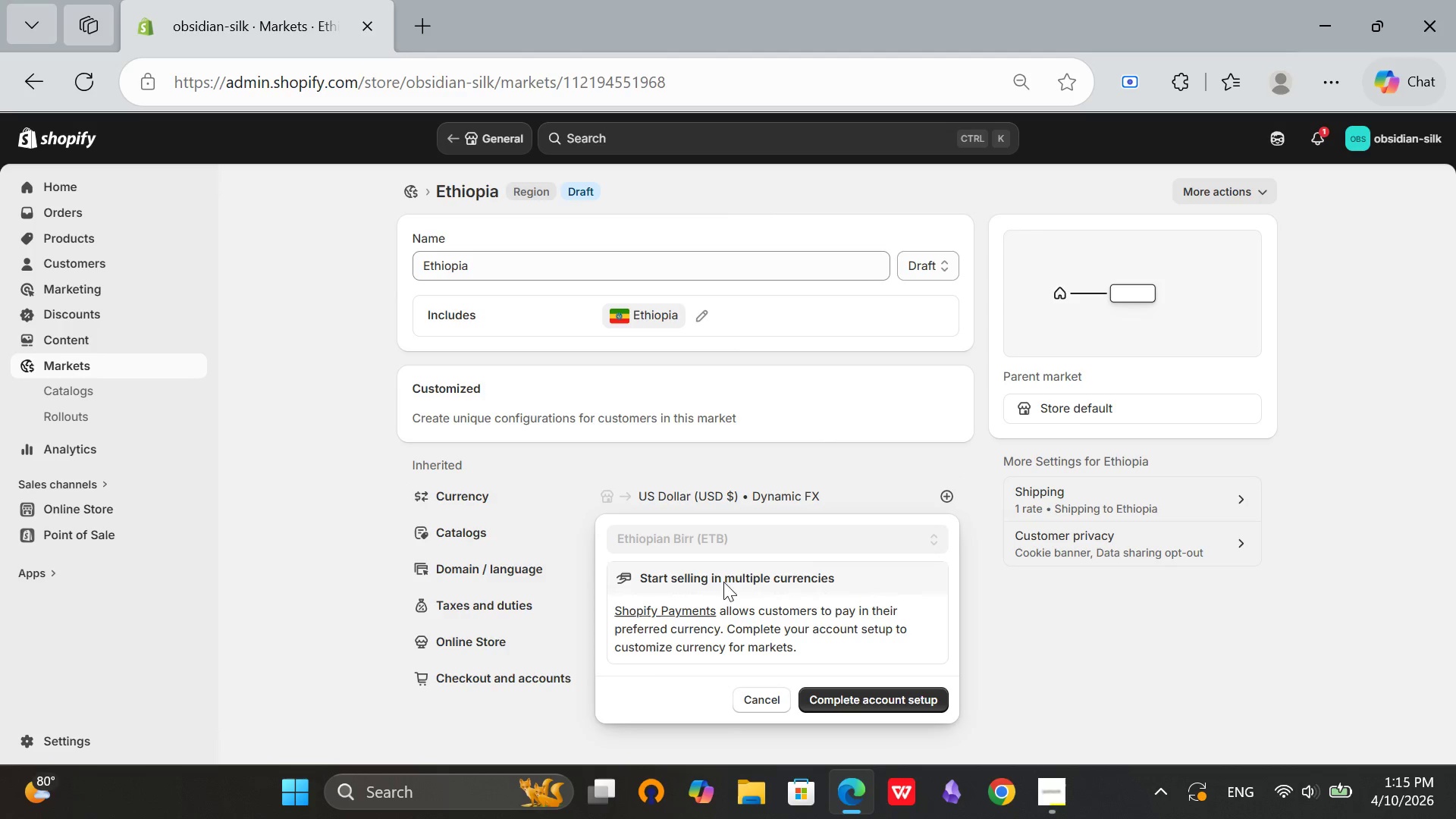 
left_click([733, 530])
 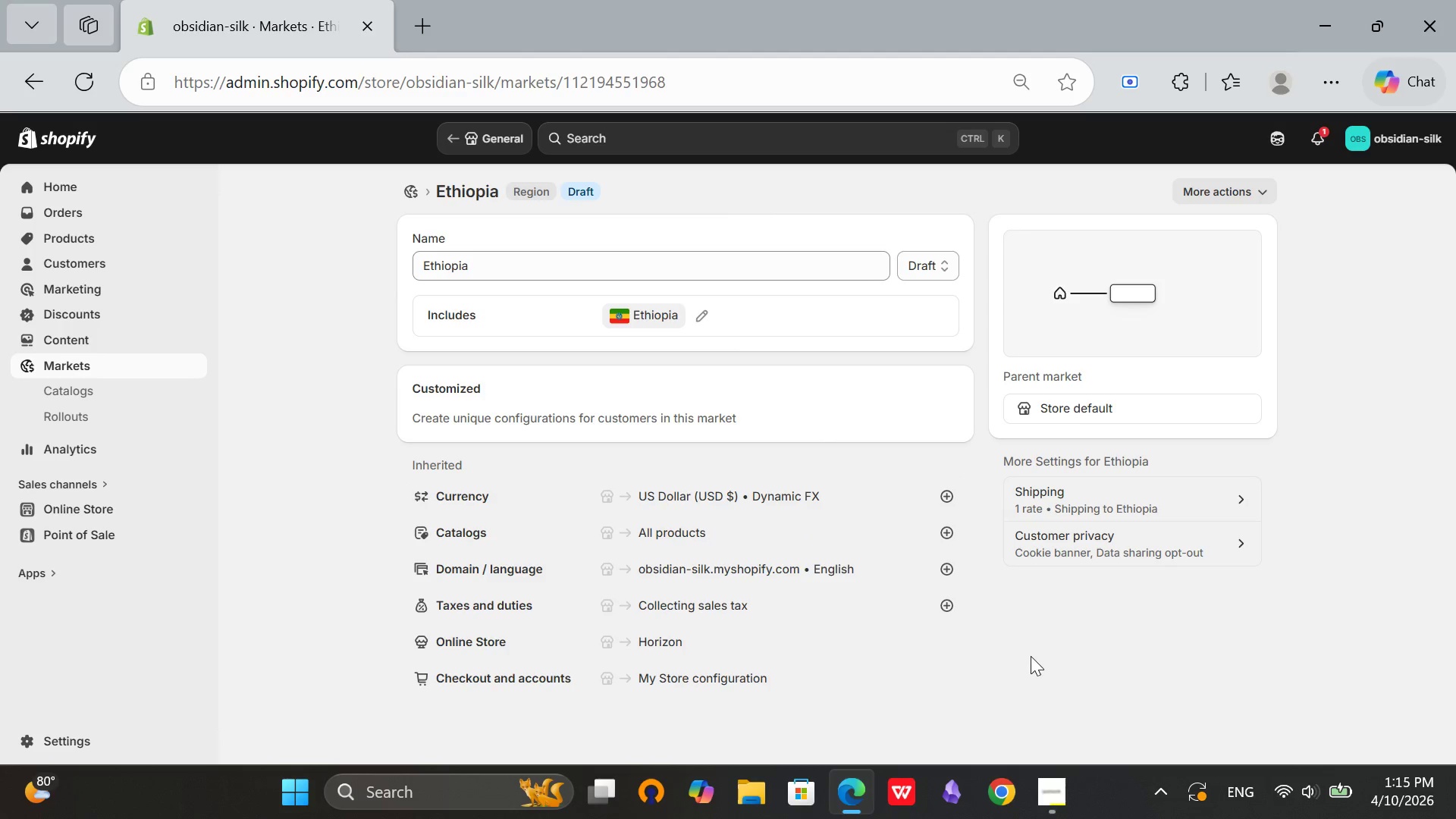 
left_click([1031, 654])
 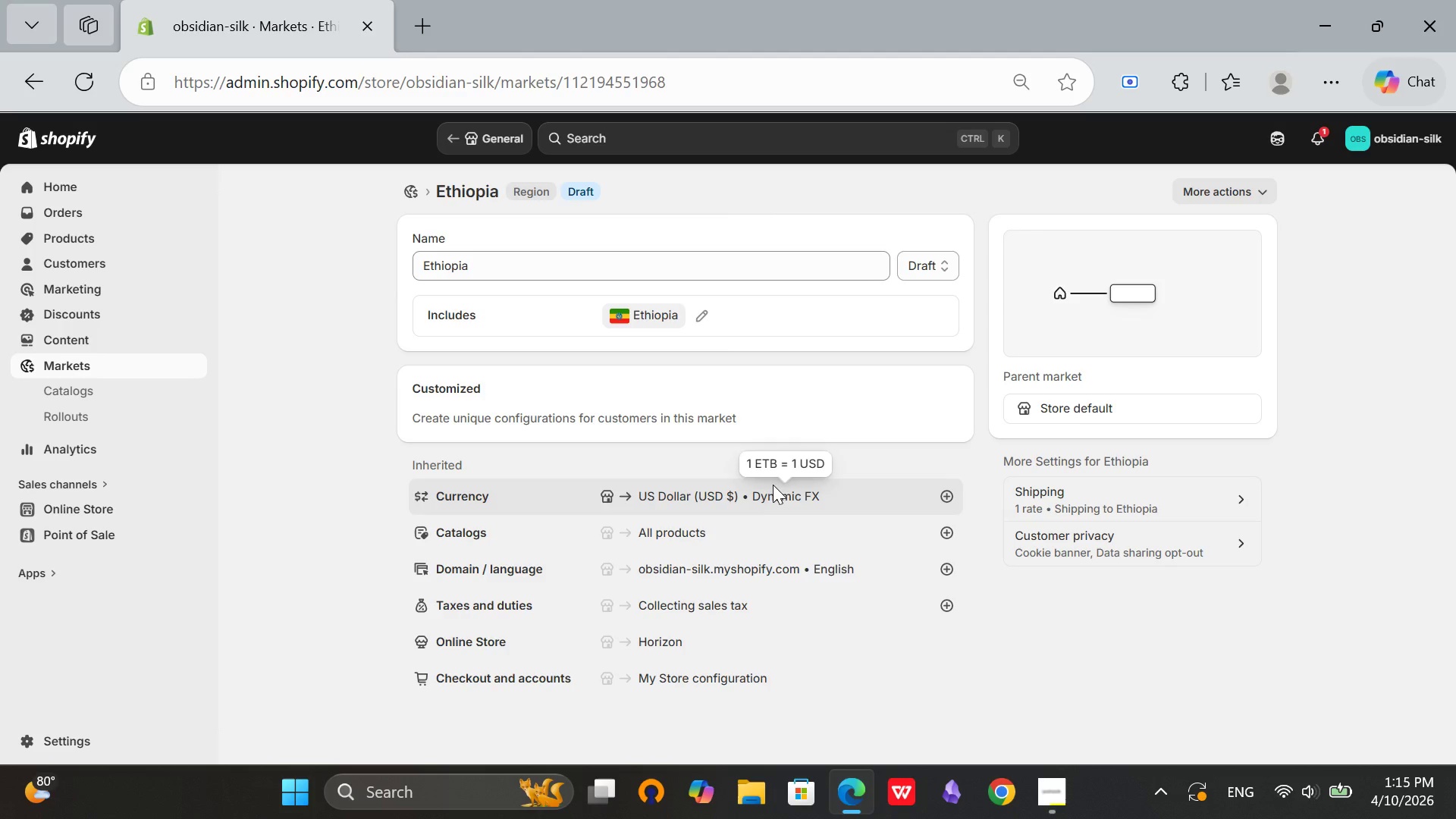 
scroll: coordinate [783, 501], scroll_direction: up, amount: 3.0
 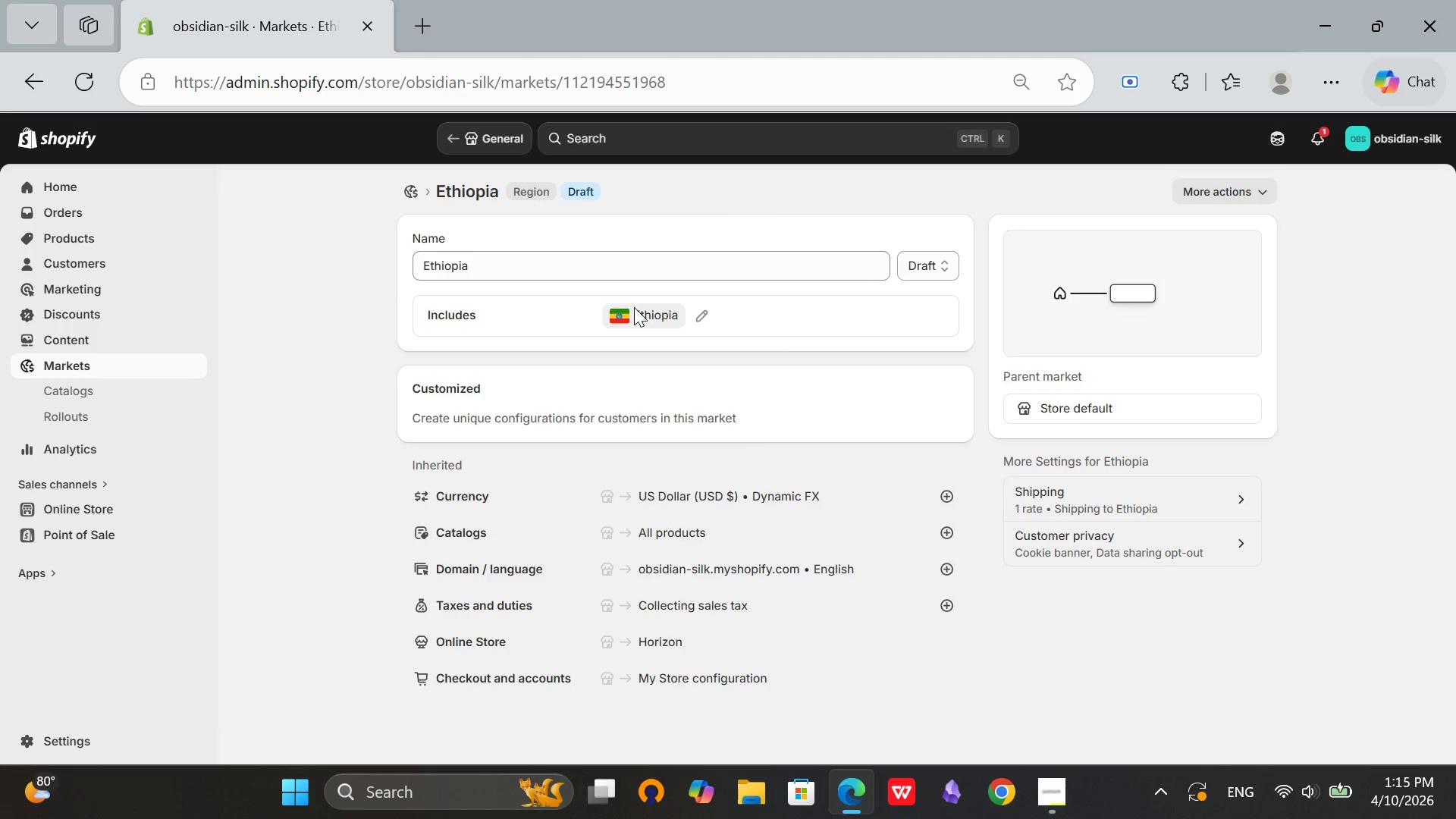 
left_click([632, 306])
 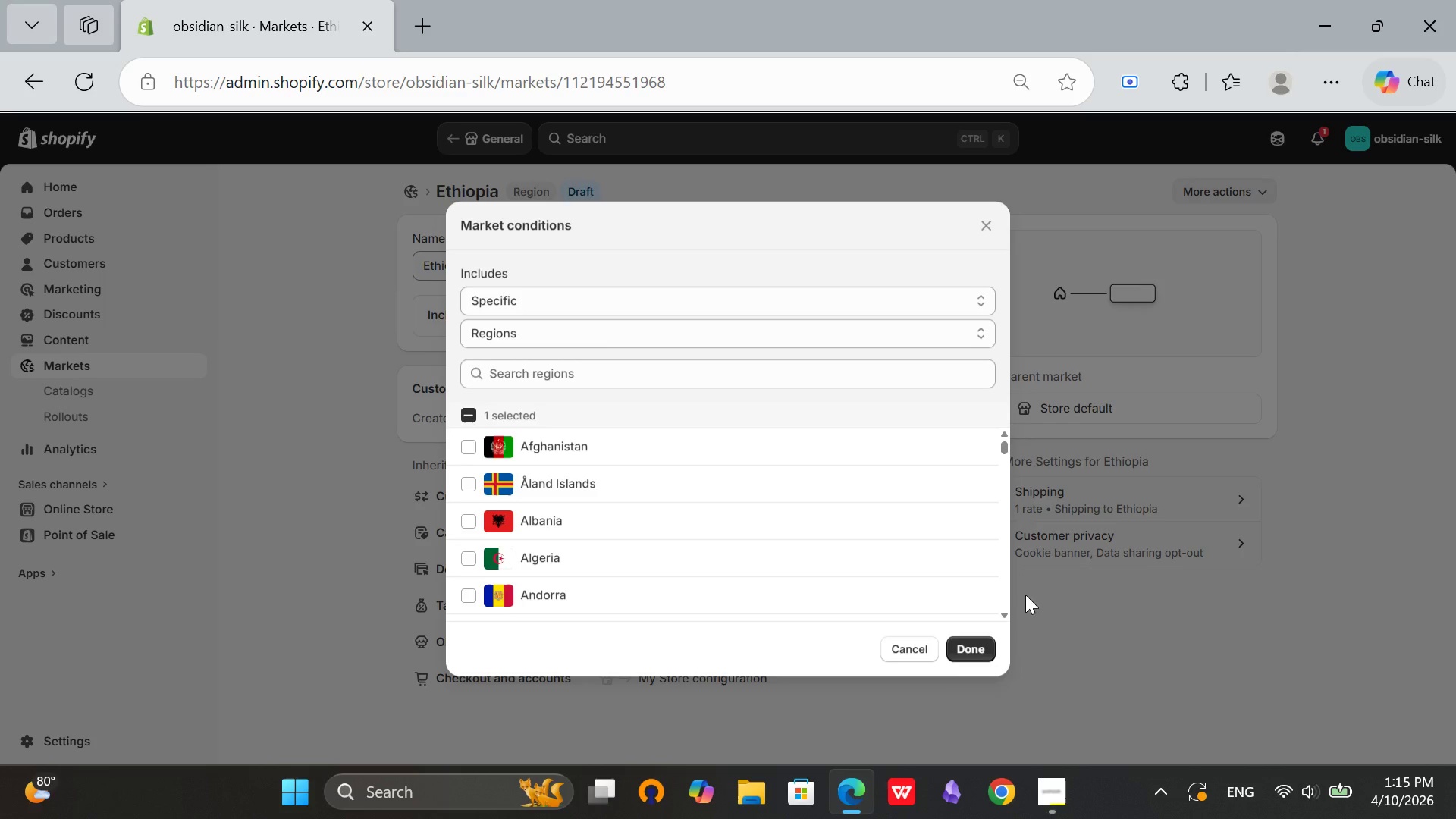 
wait(5.2)
 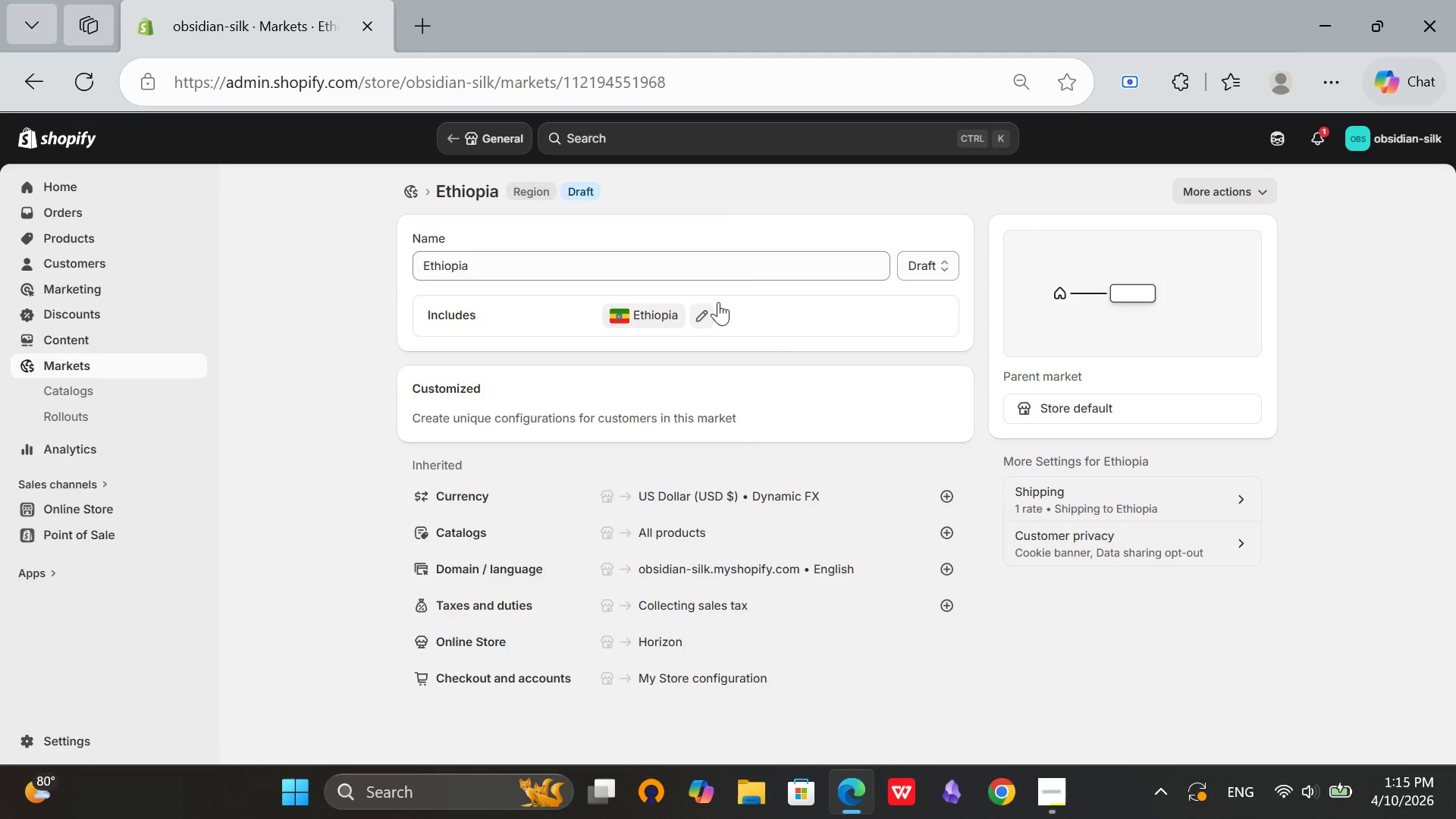 
left_click([901, 689])
 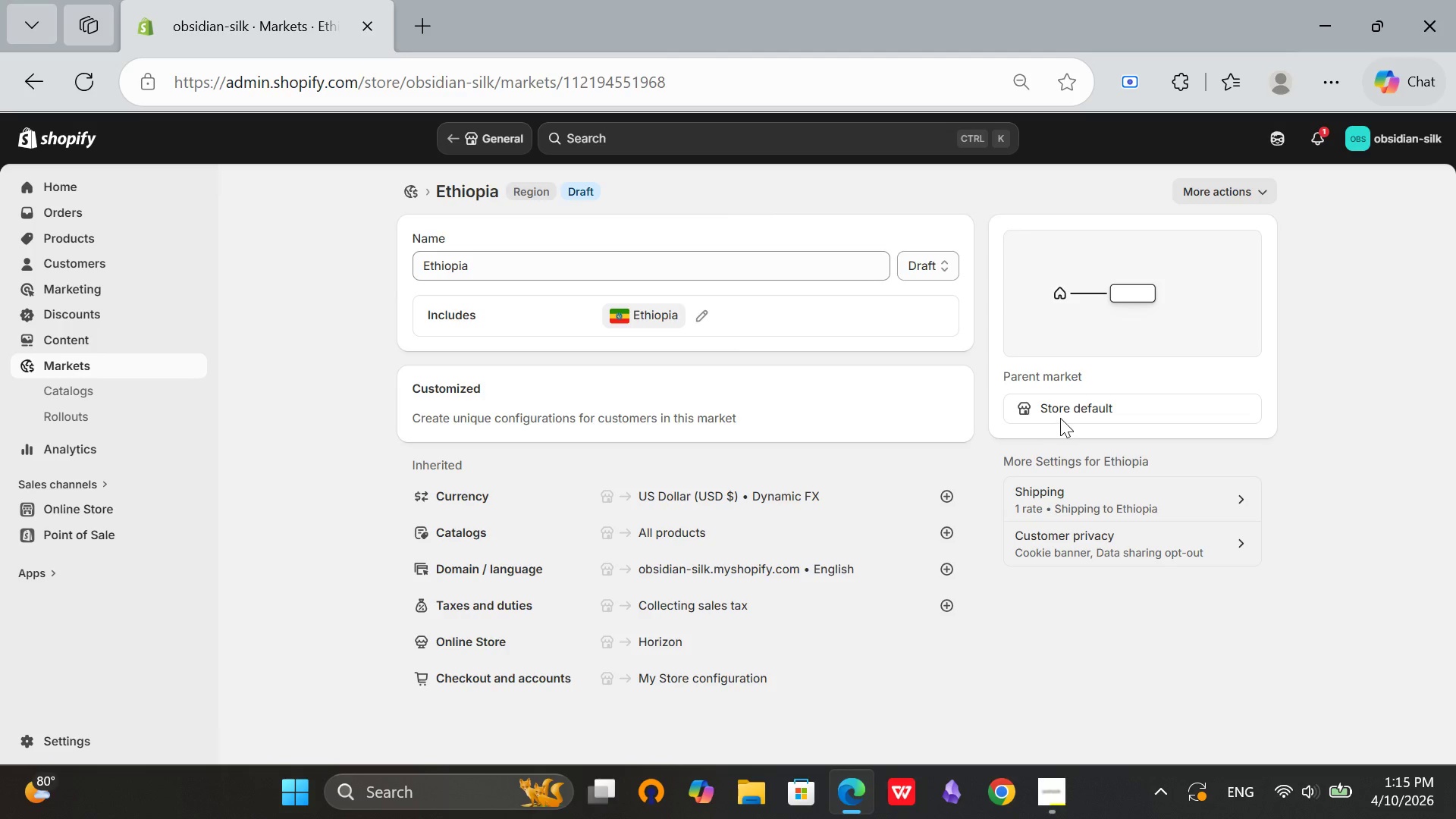 
left_click([1060, 417])
 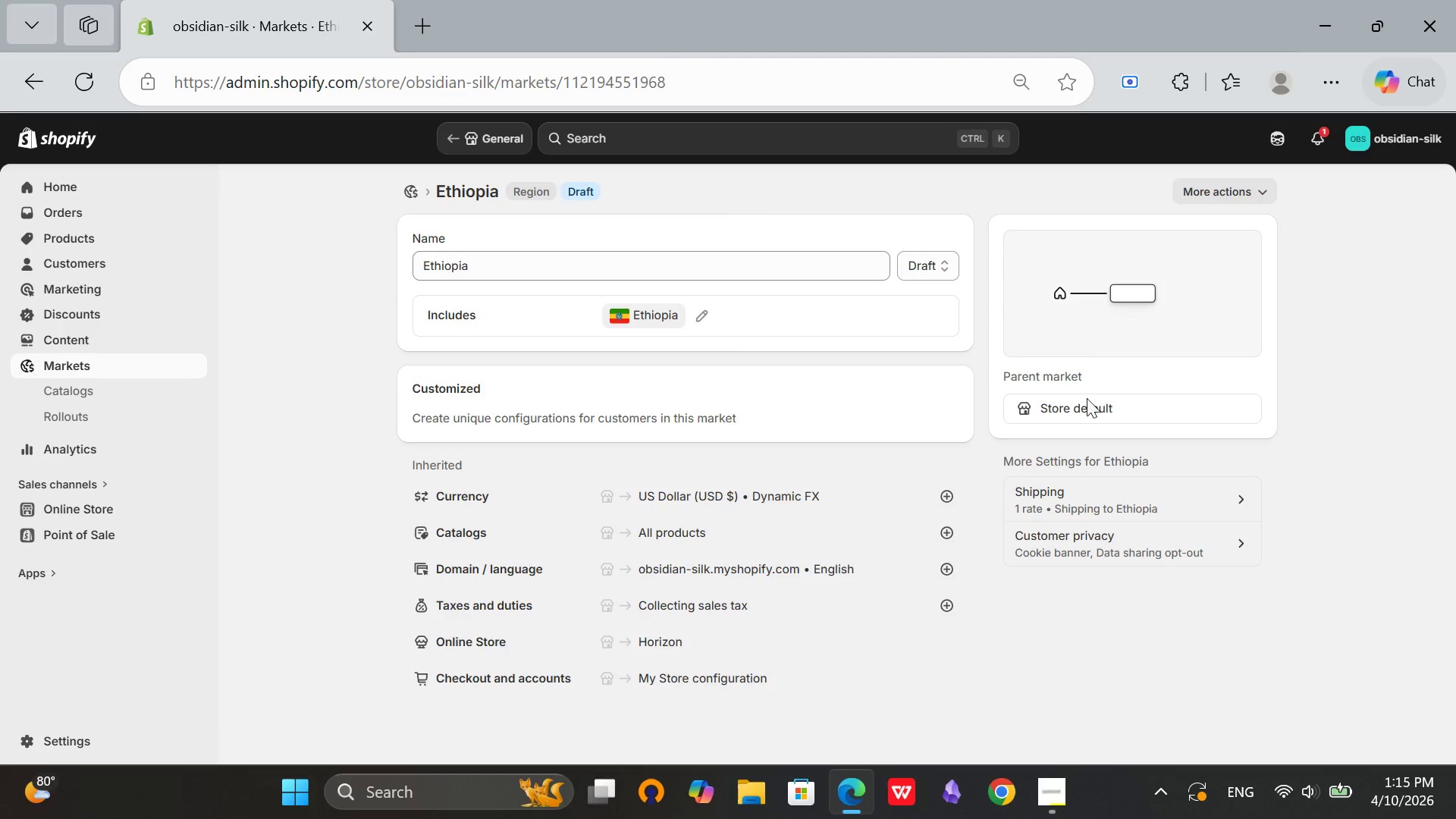 
left_click([1087, 405])
 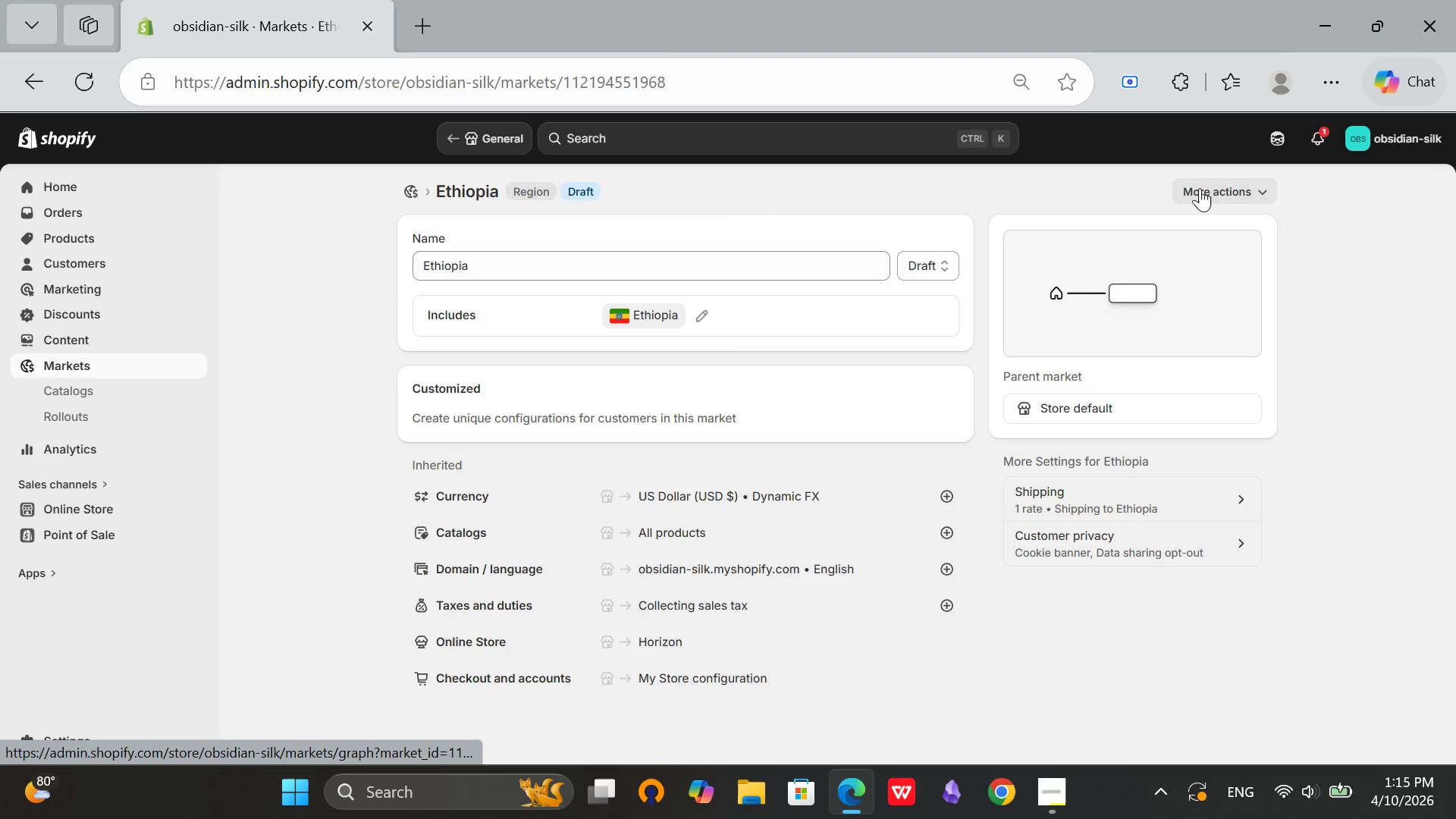 
left_click([1125, 297])
 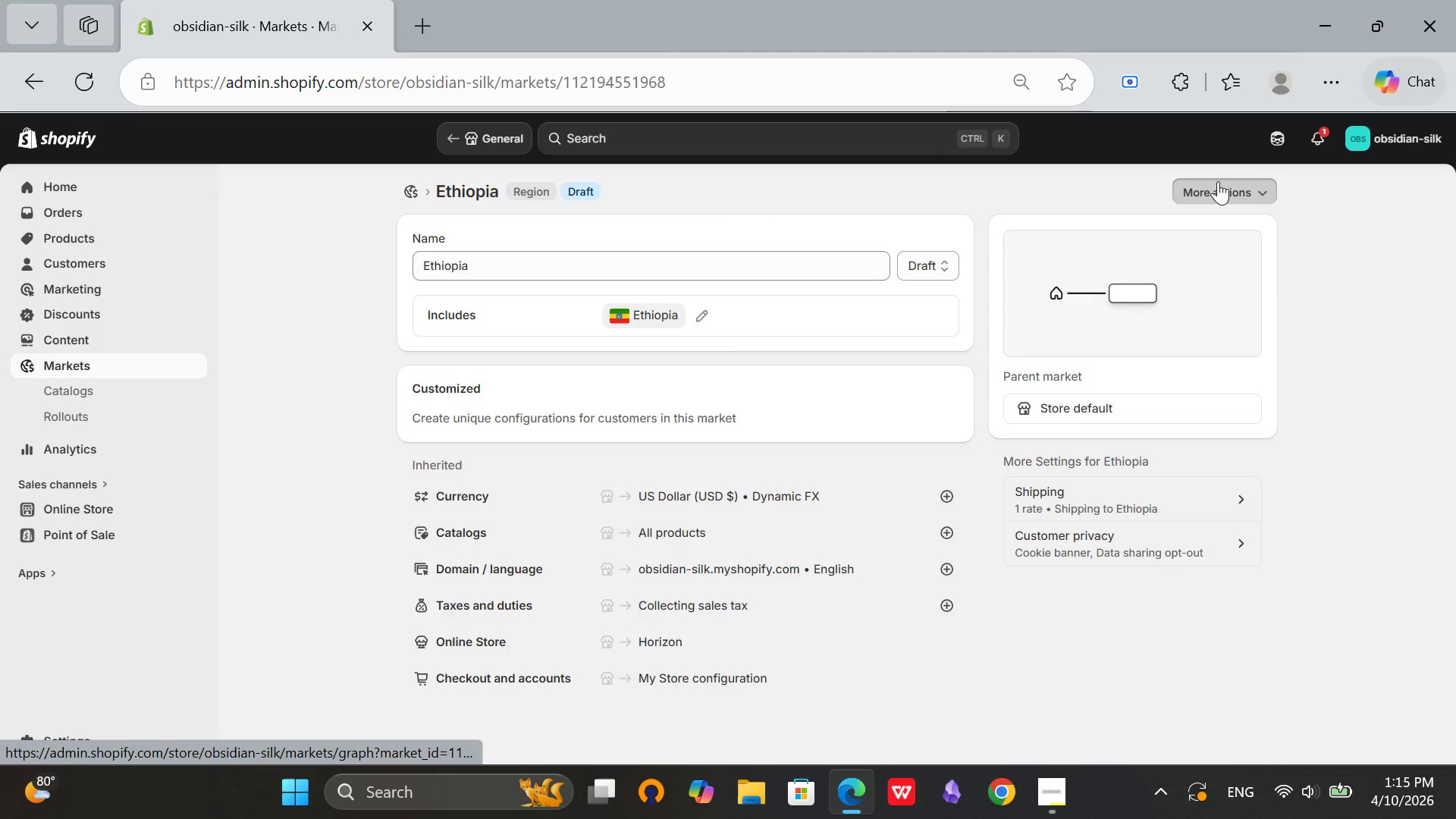 
left_click([1218, 181])
 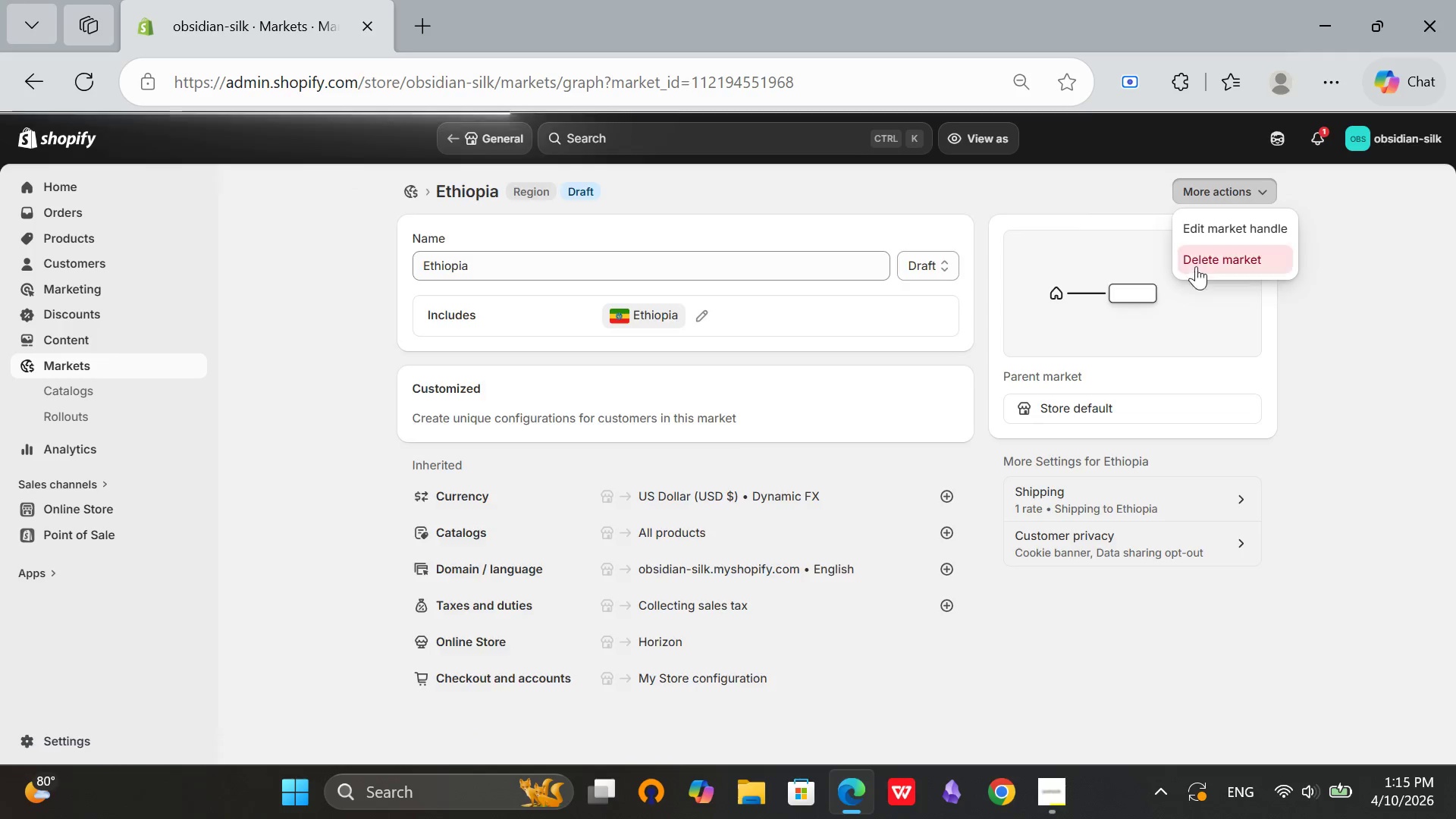 
left_click([1196, 266])
 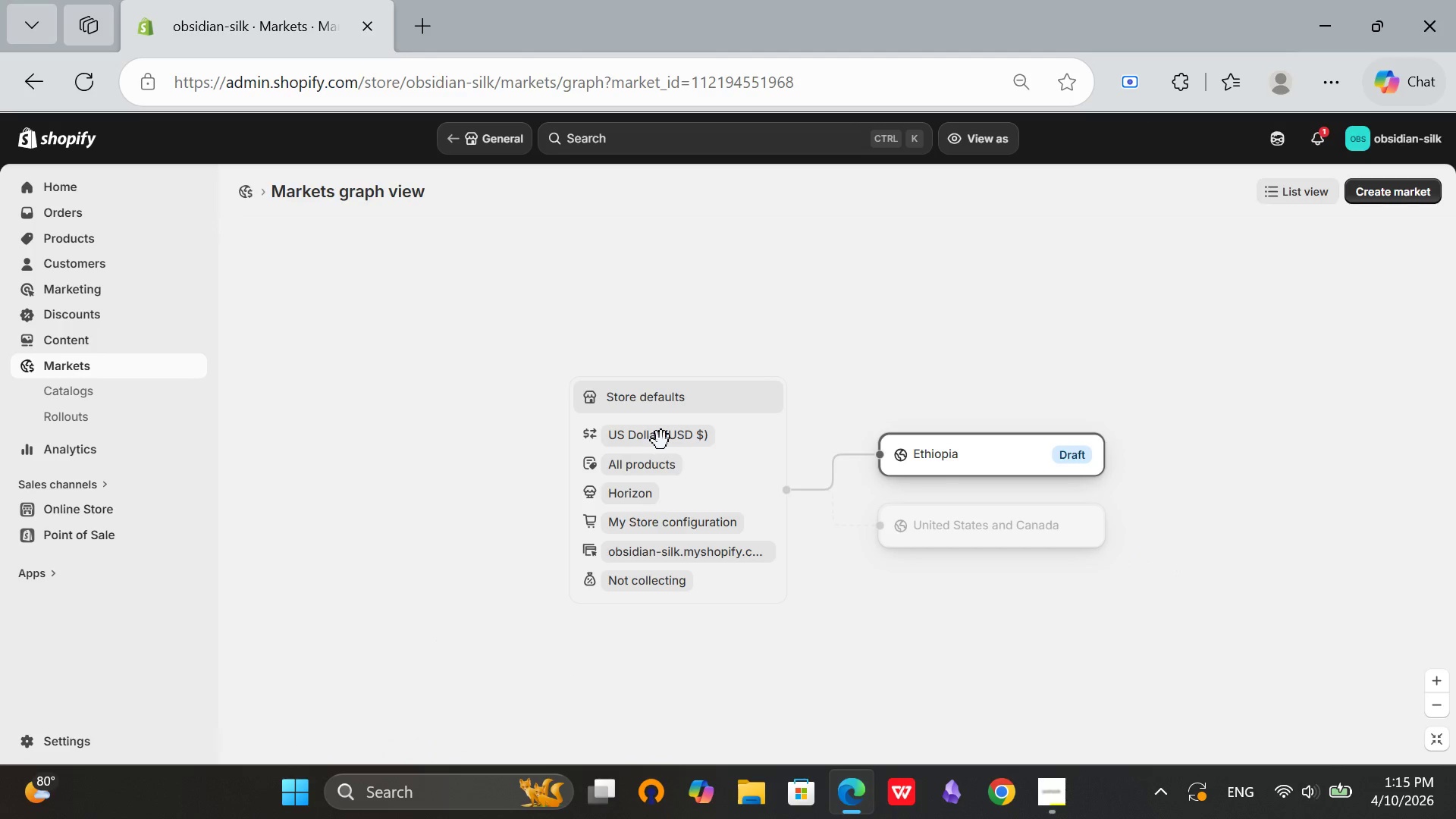 
wait(5.88)
 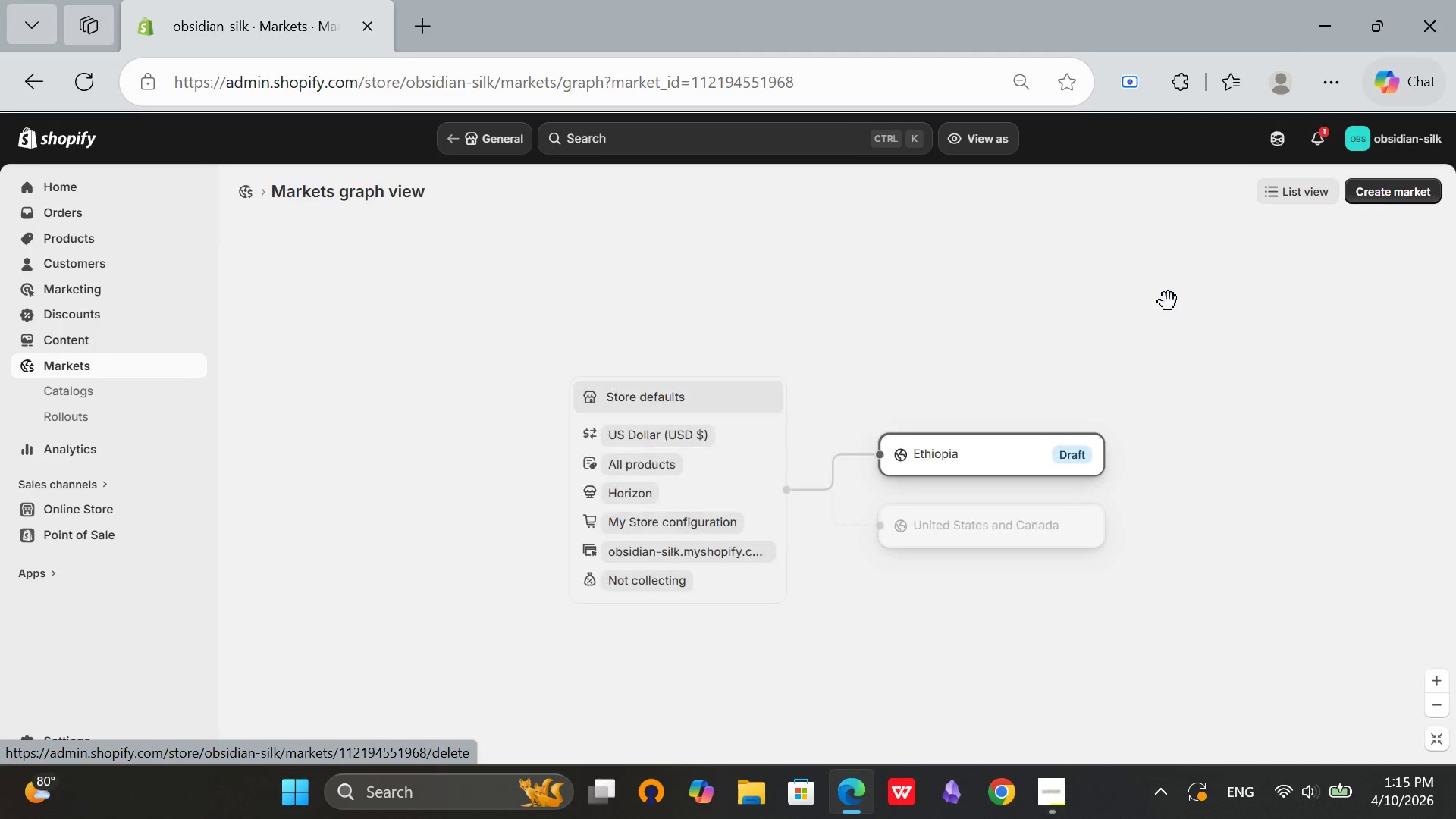 
left_click([661, 441])
 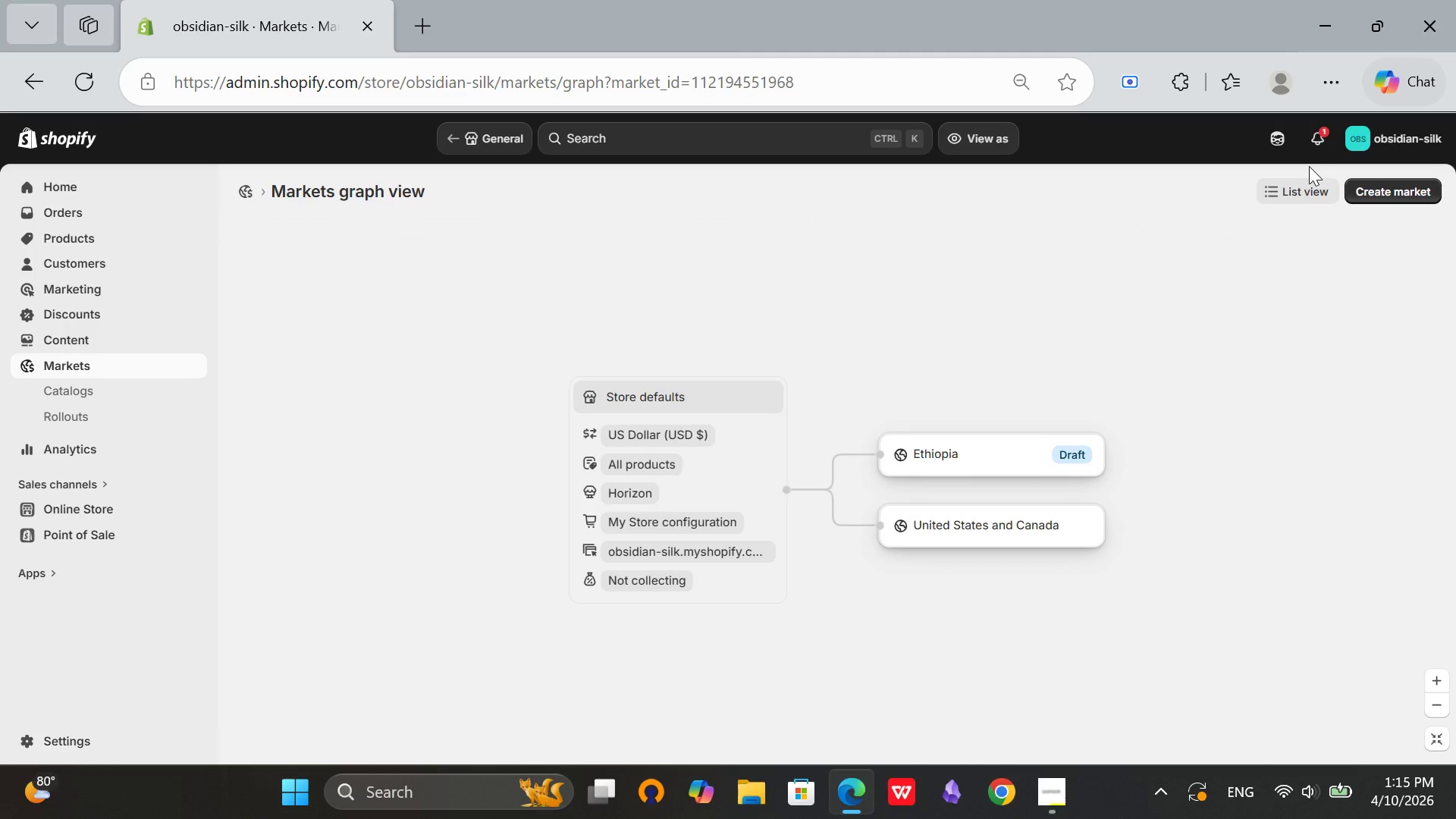 
wait(6.06)
 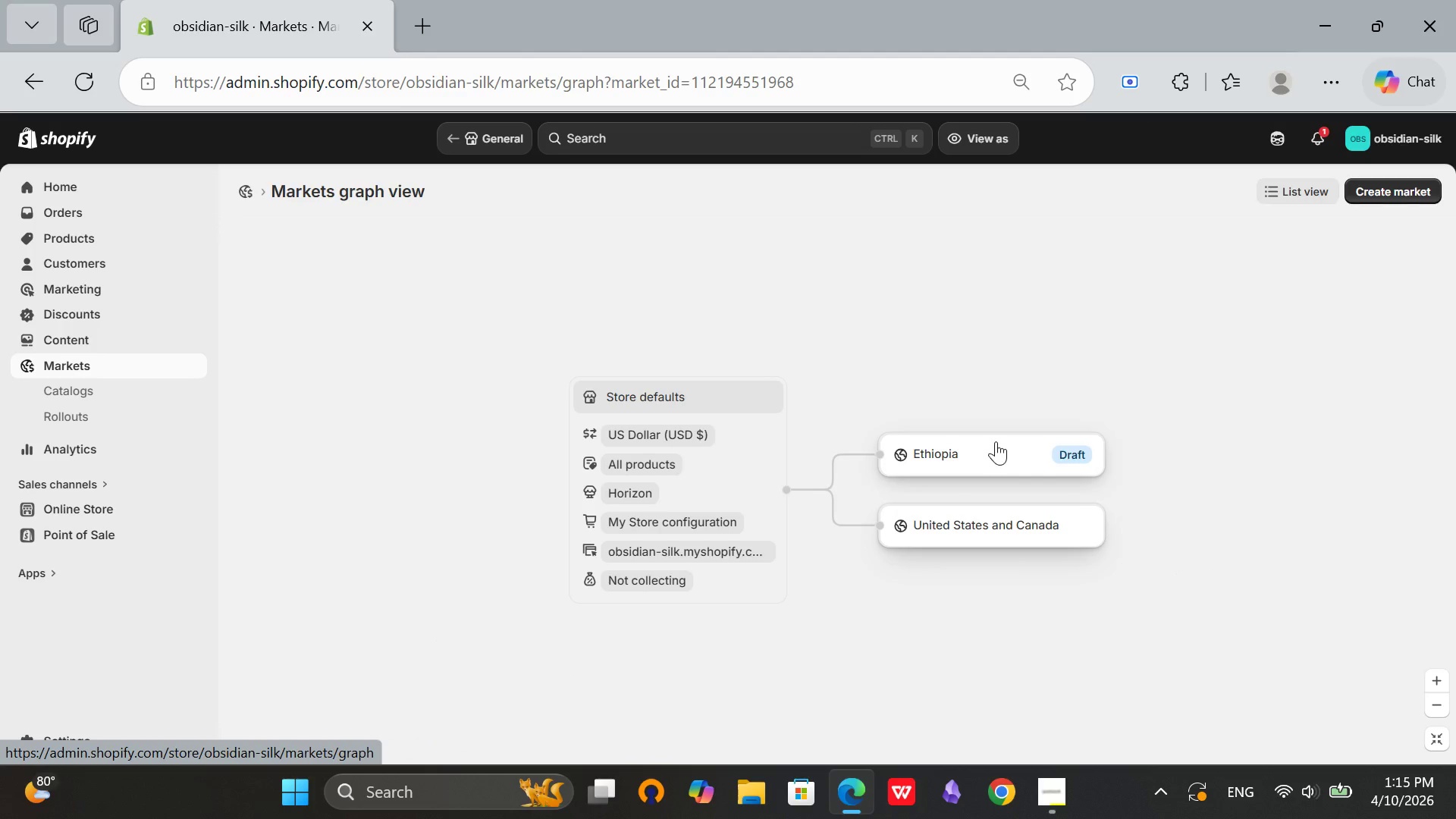 
left_click([1313, 199])
 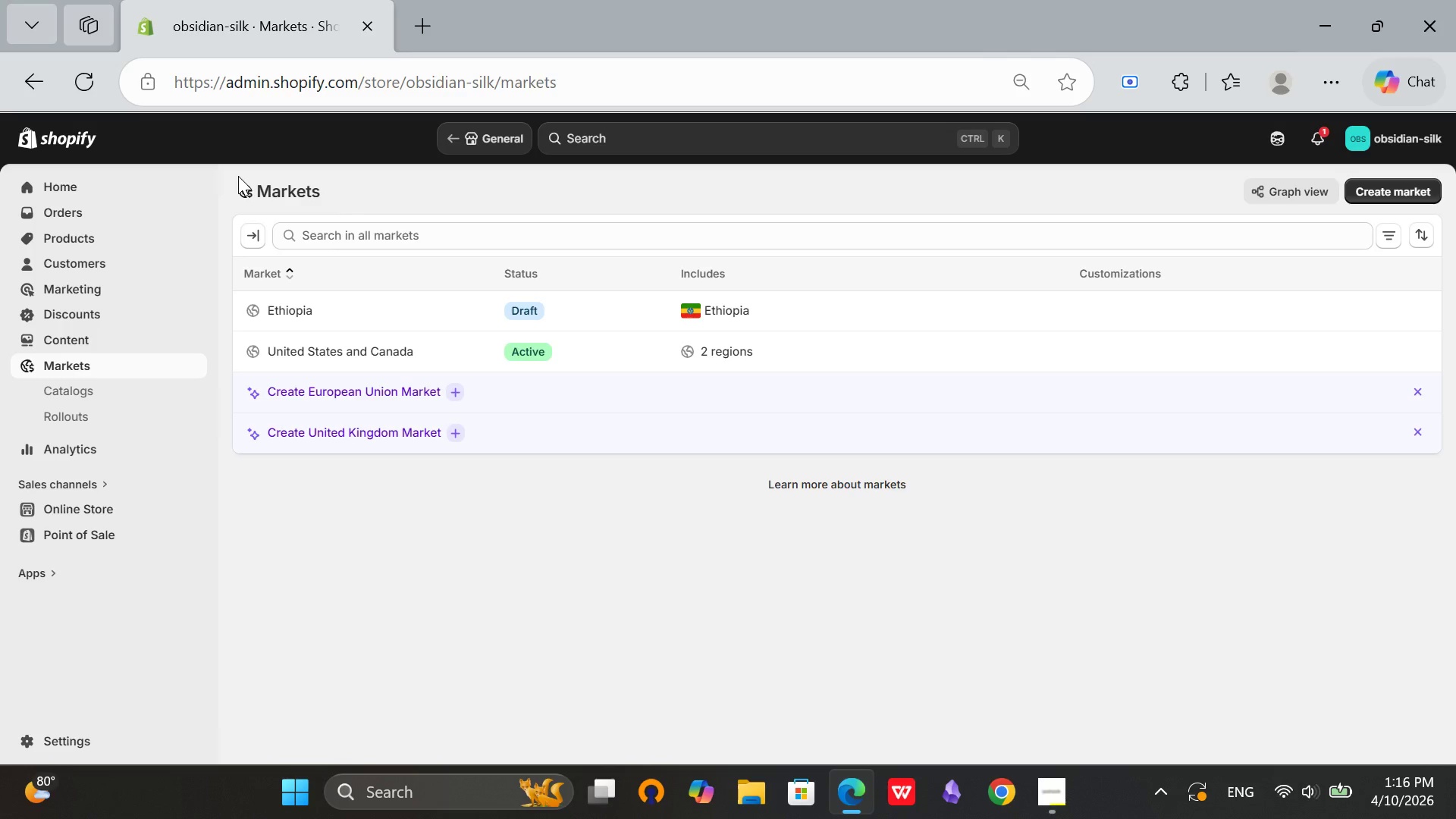 
wait(14.11)
 